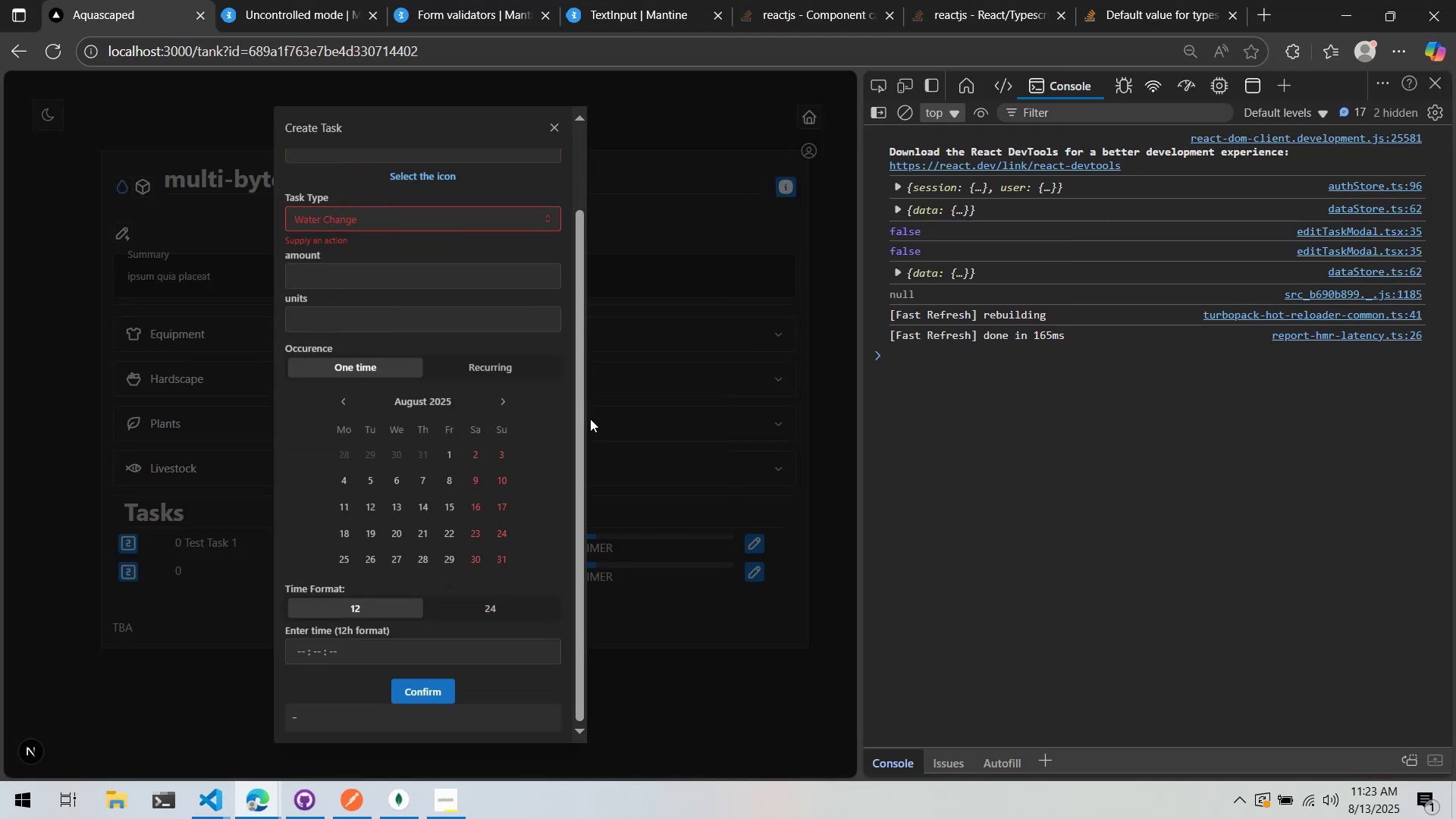 
key(Alt+AltLeft)
 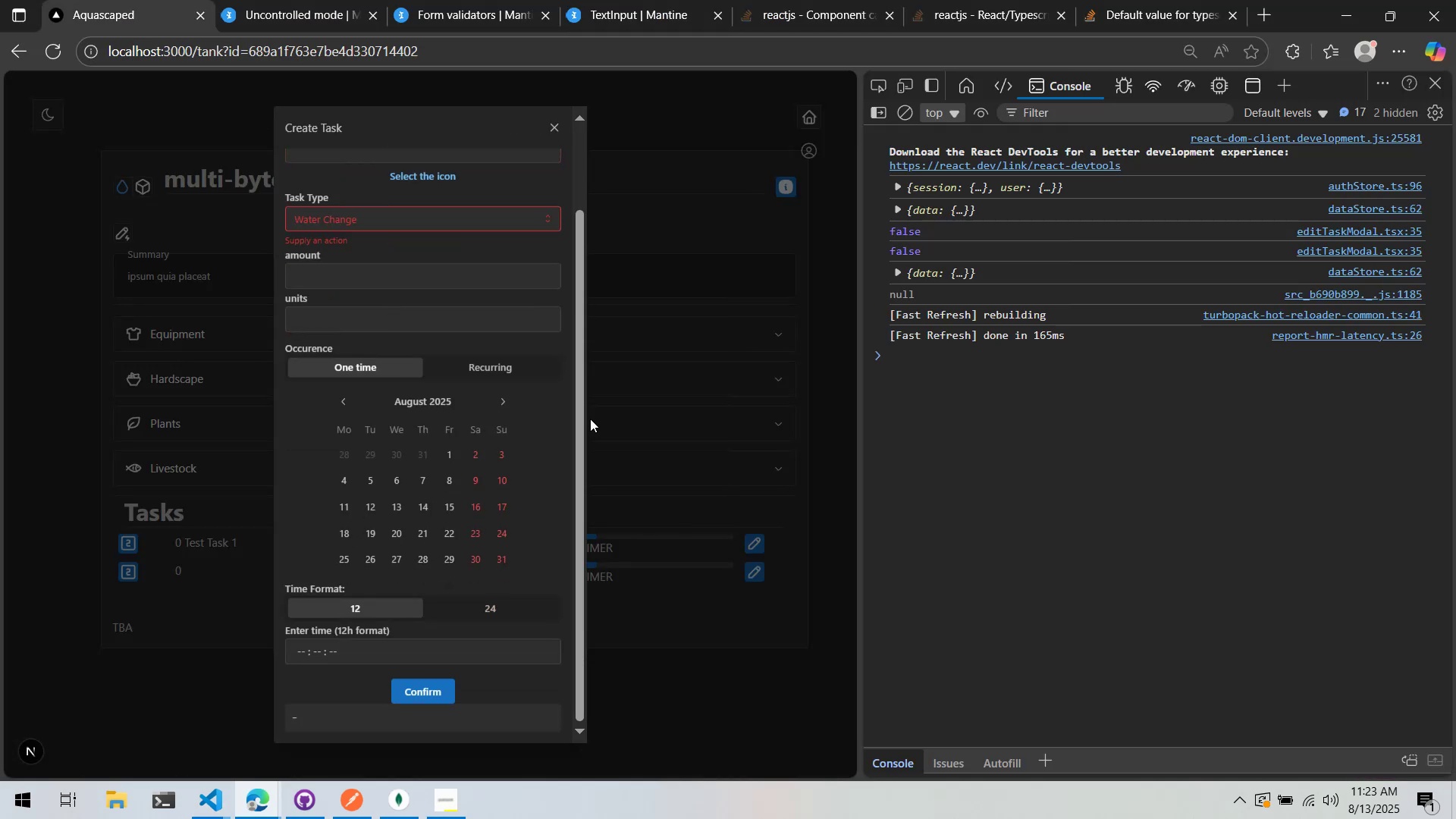 
key(Alt+Tab)
 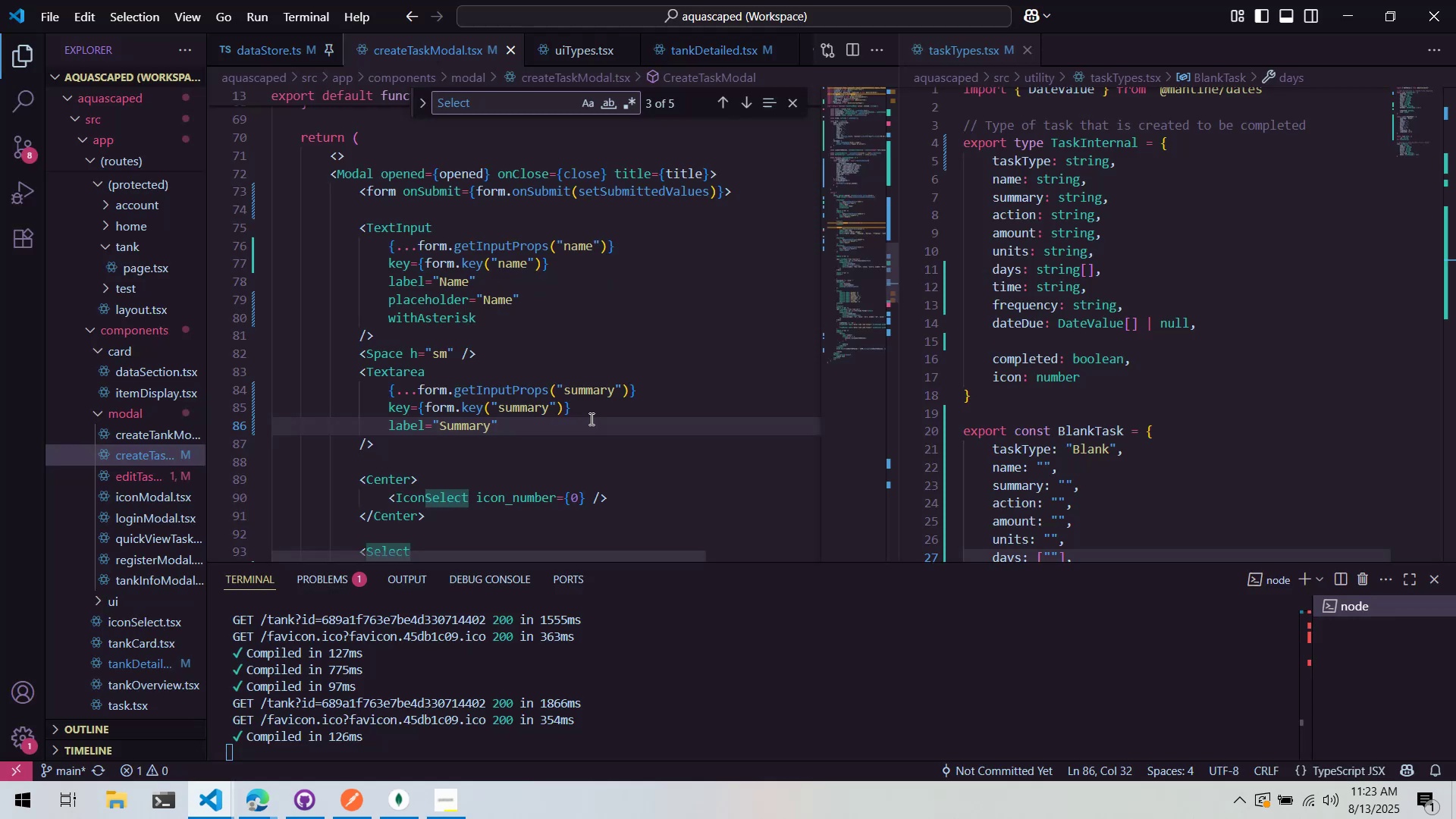 
scroll: coordinate [592, 417], scroll_direction: down, amount: 2.0
 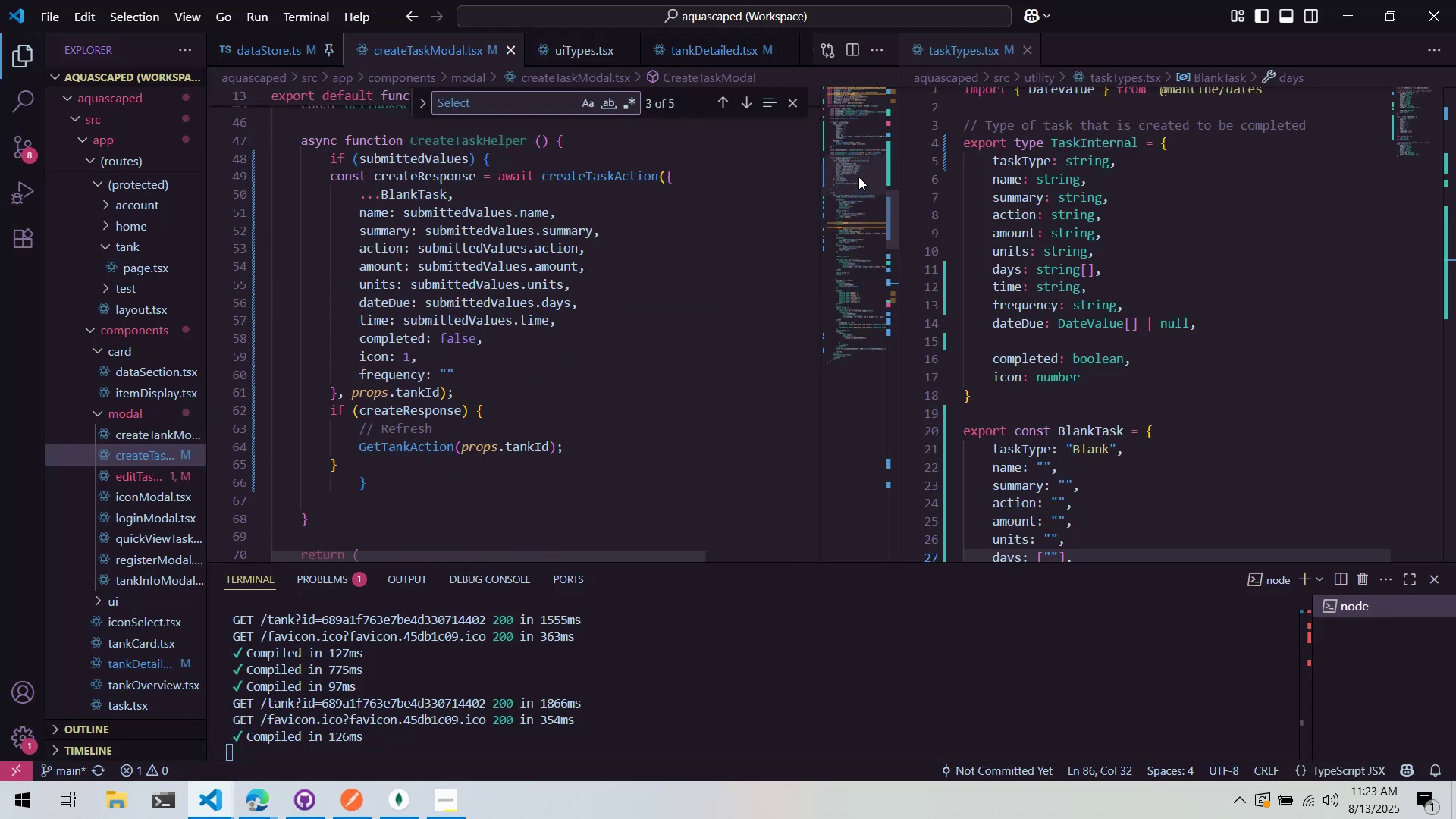 
wait(9.58)
 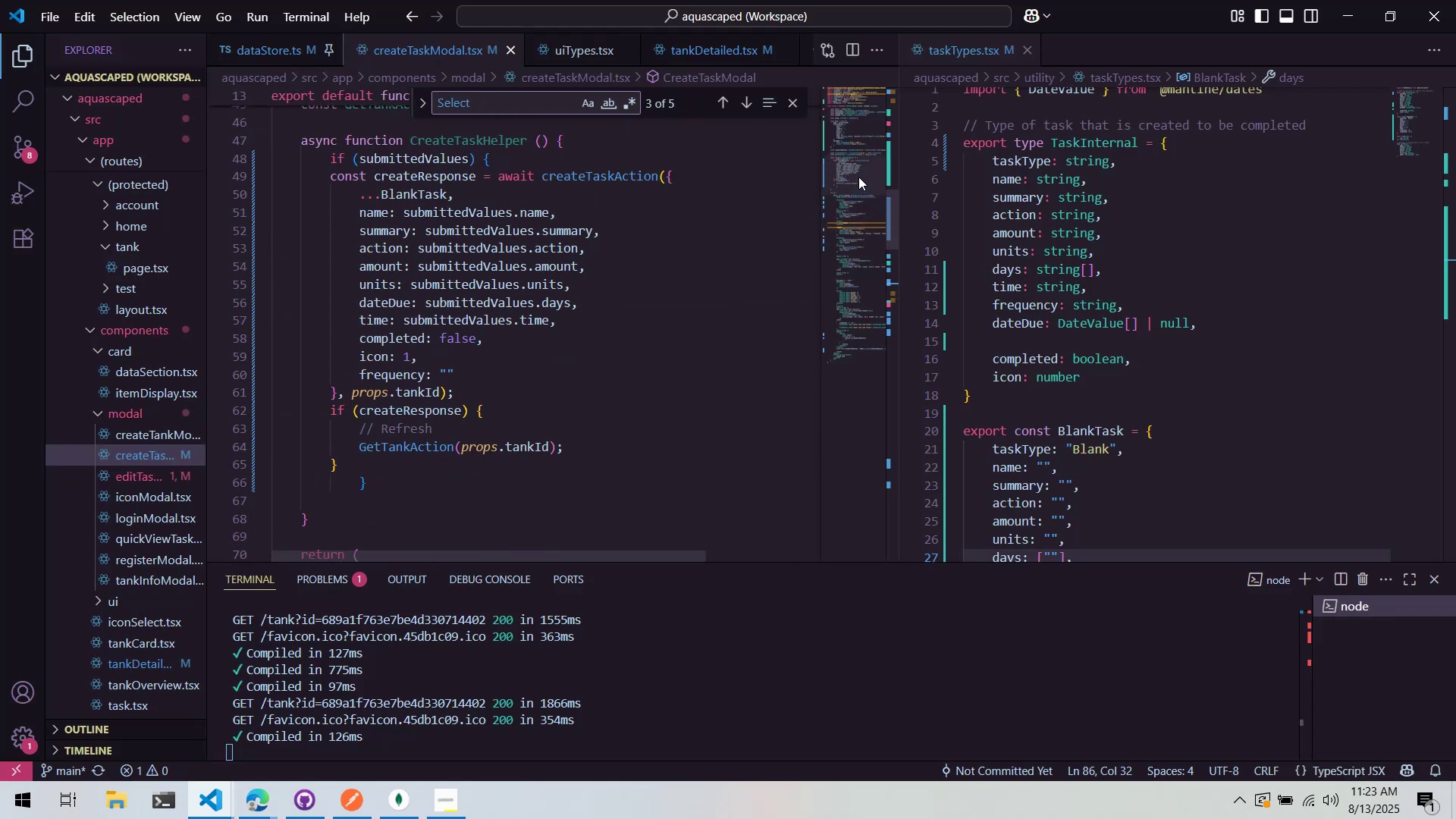 
scroll: coordinate [1025, 314], scroll_direction: up, amount: 4.0
 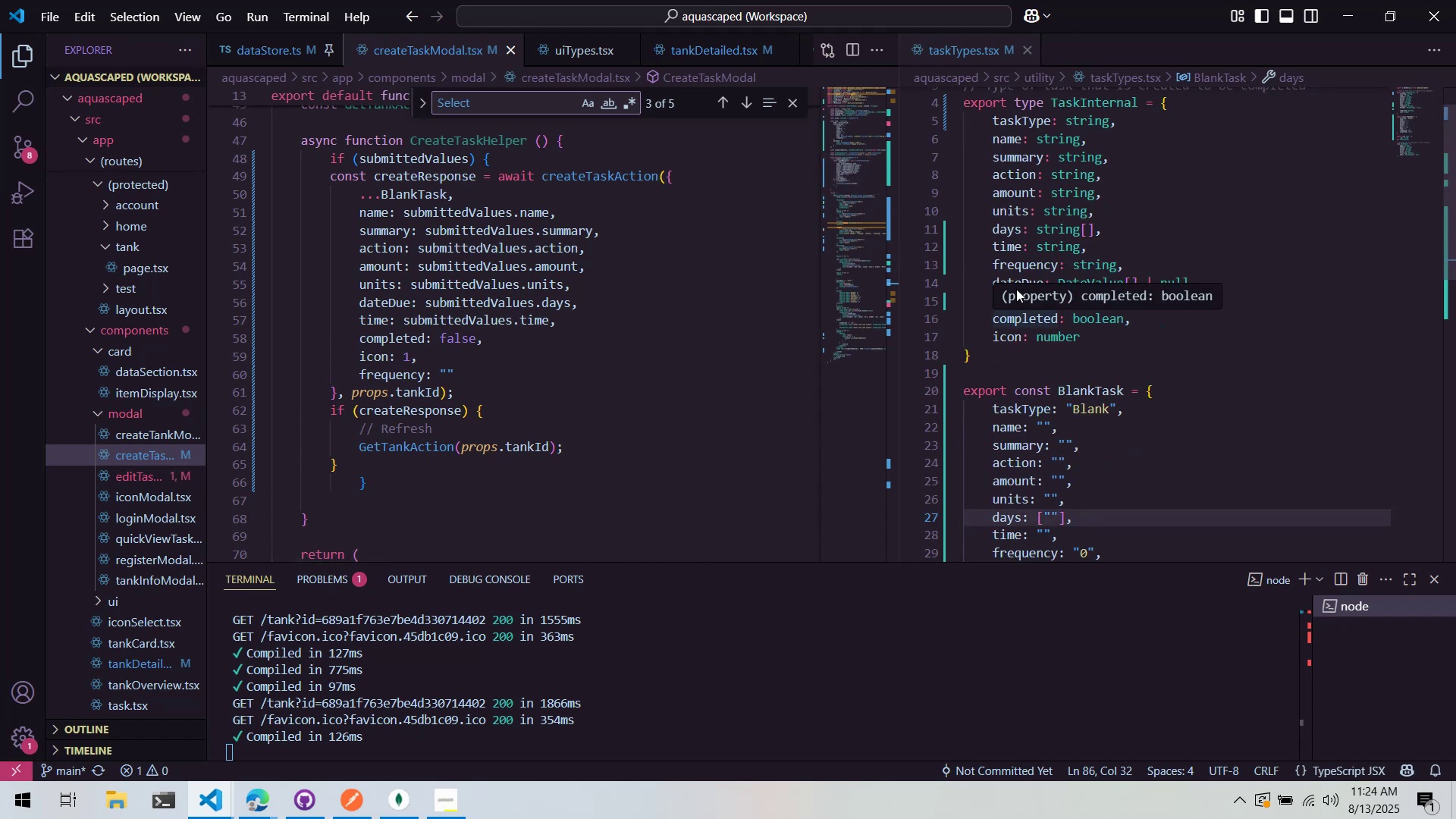 
left_click([999, 247])
 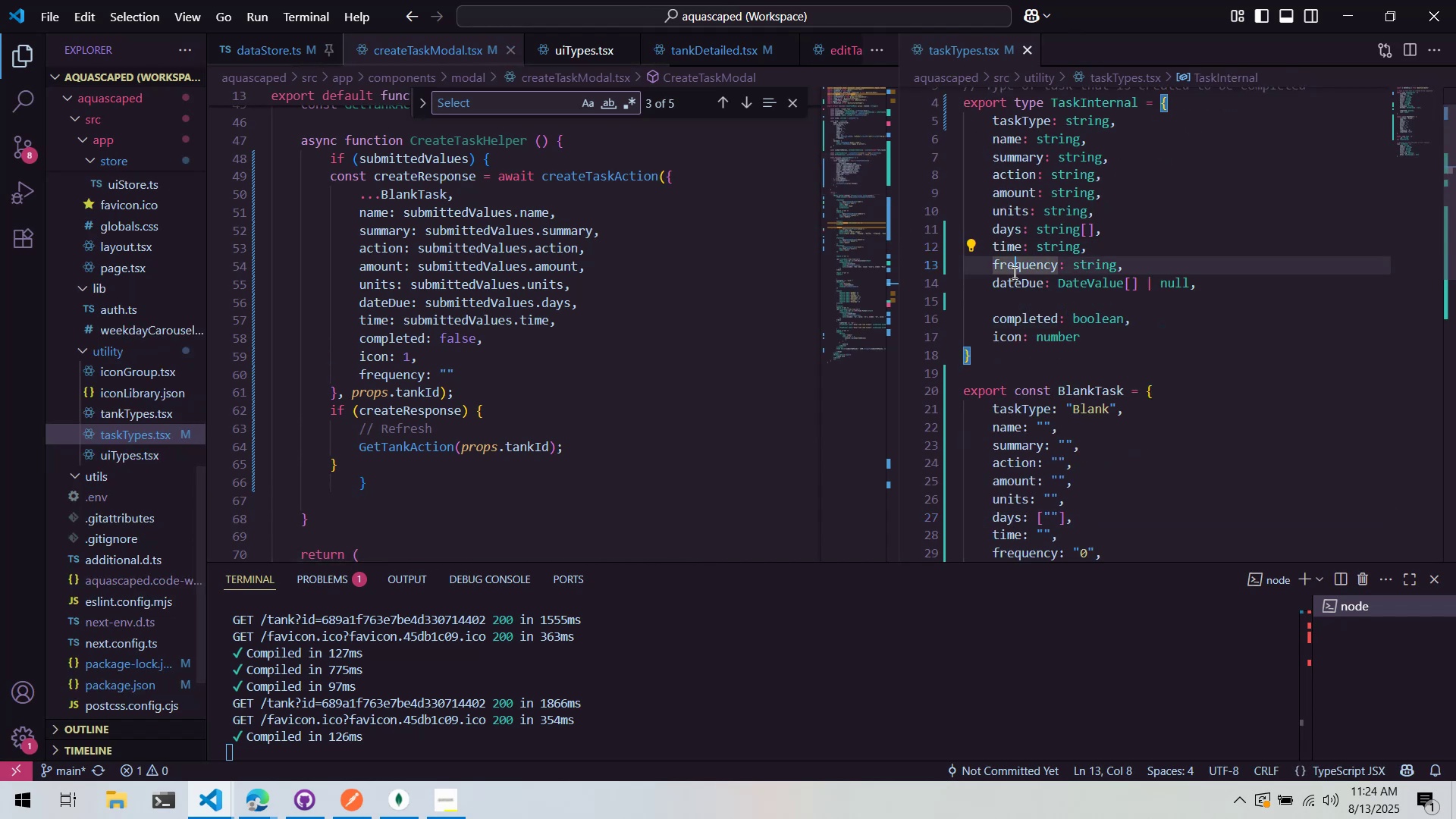 
double_click([1014, 281])
 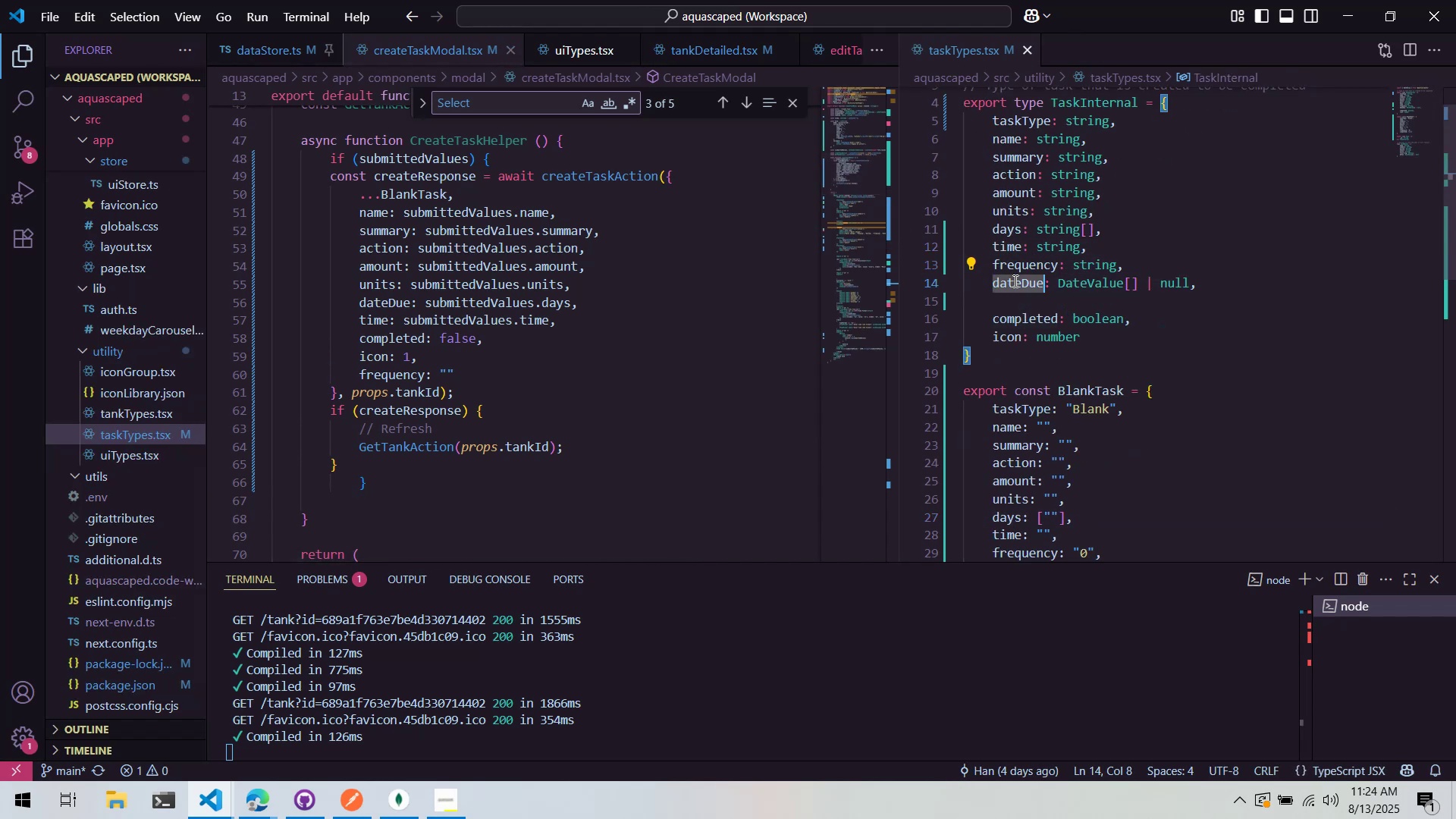 
triple_click([1014, 281])
 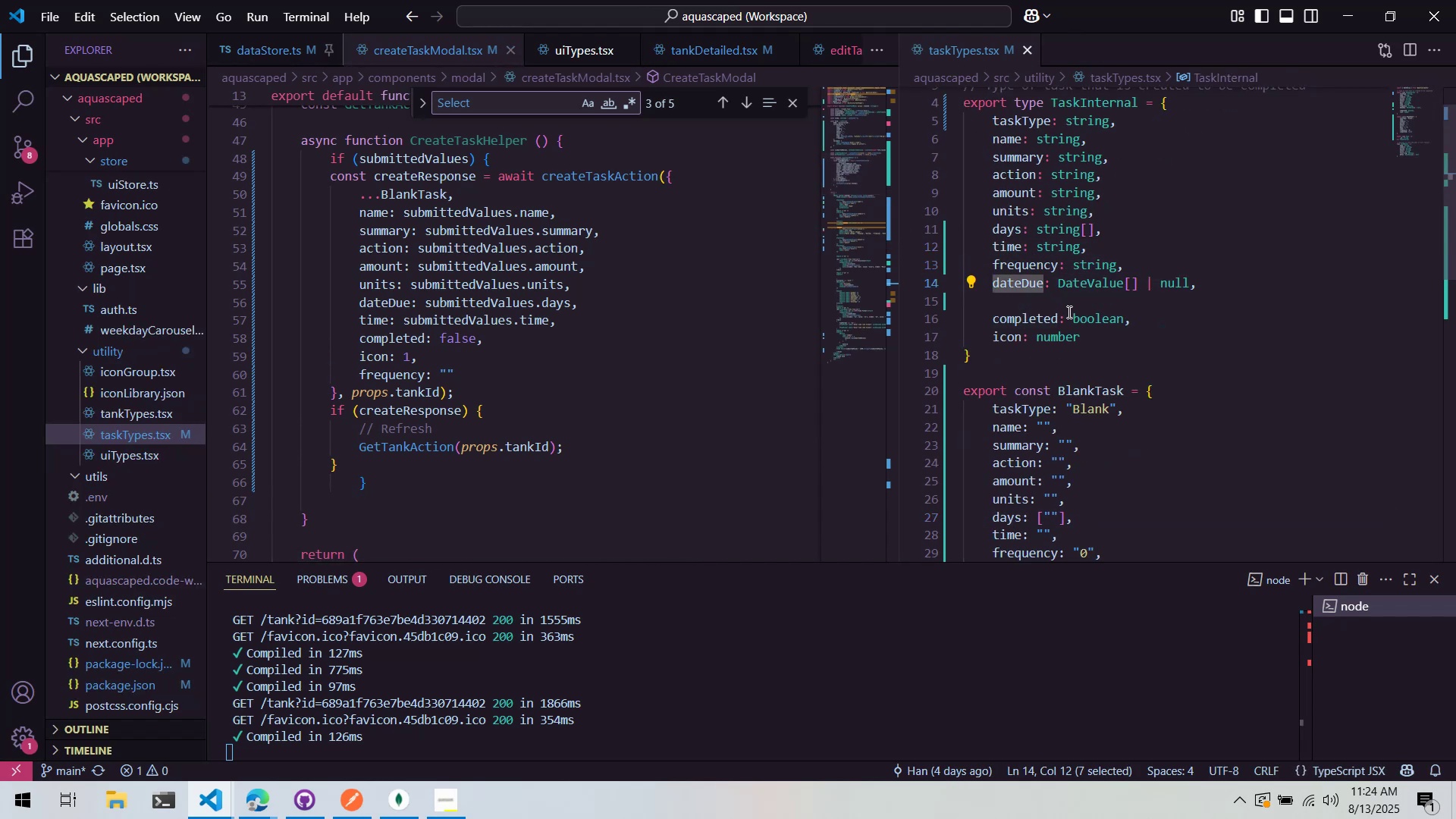 
left_click([1068, 312])
 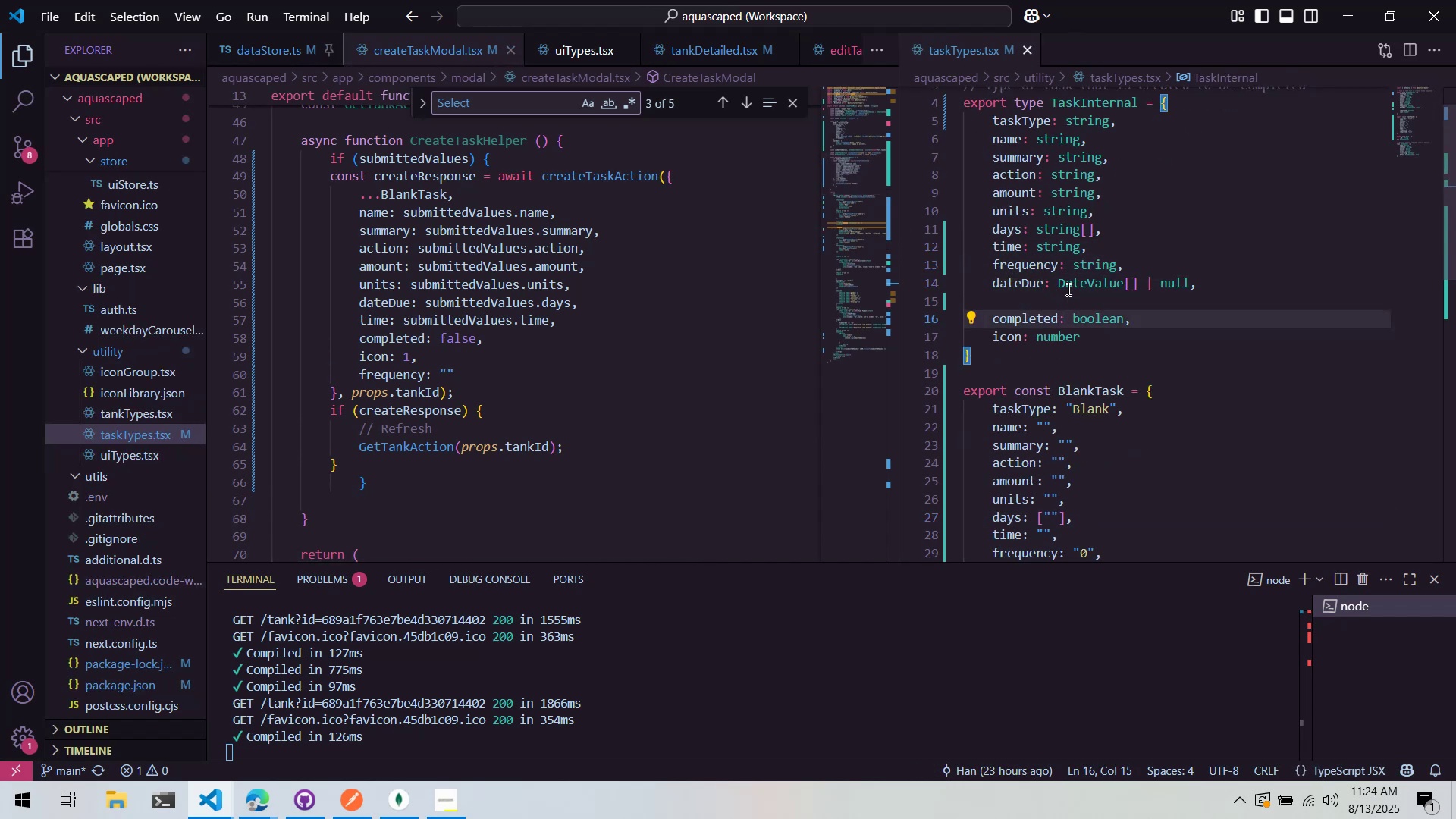 
left_click([1067, 287])
 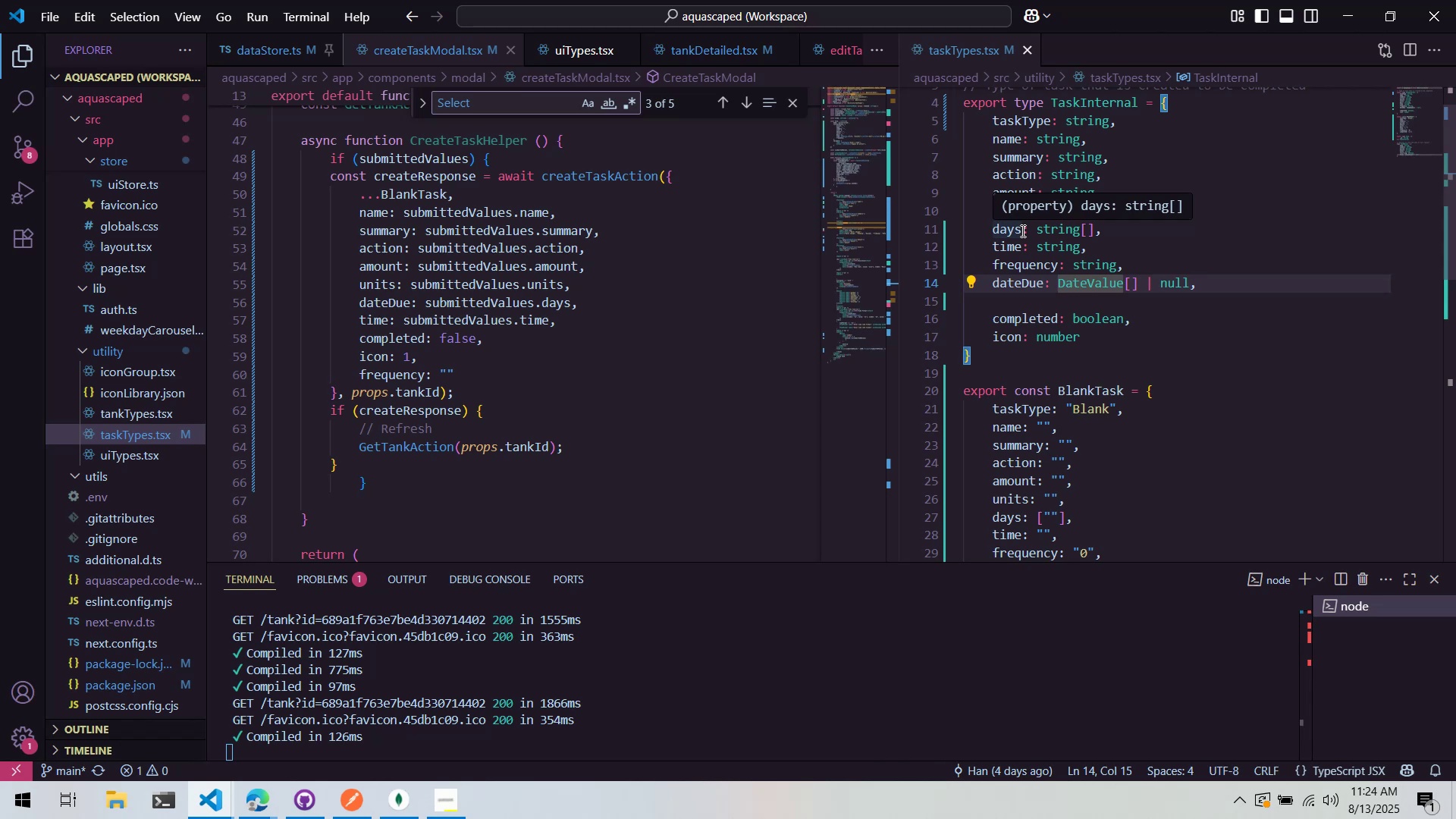 
left_click([1075, 243])
 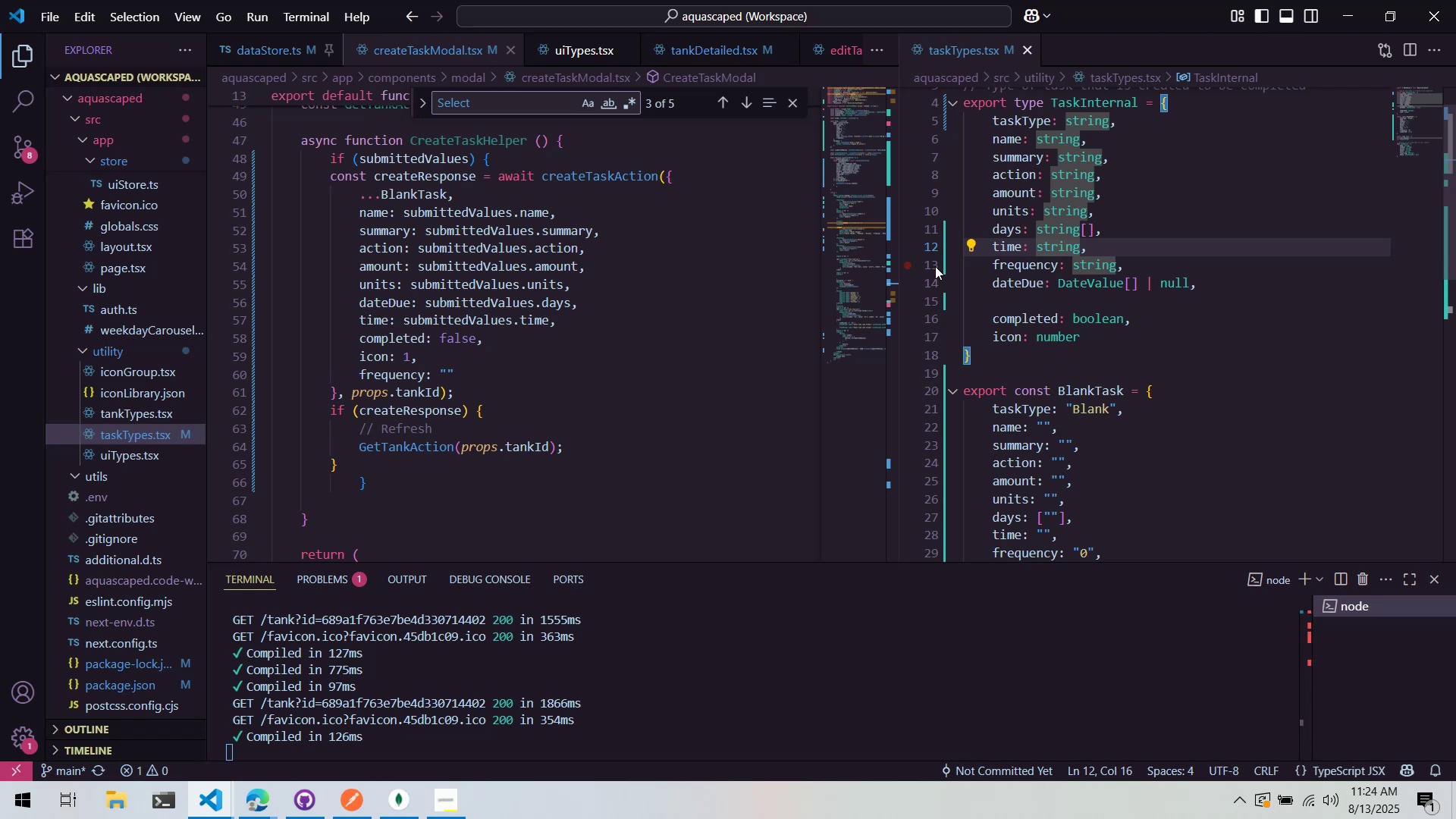 
wait(16.83)
 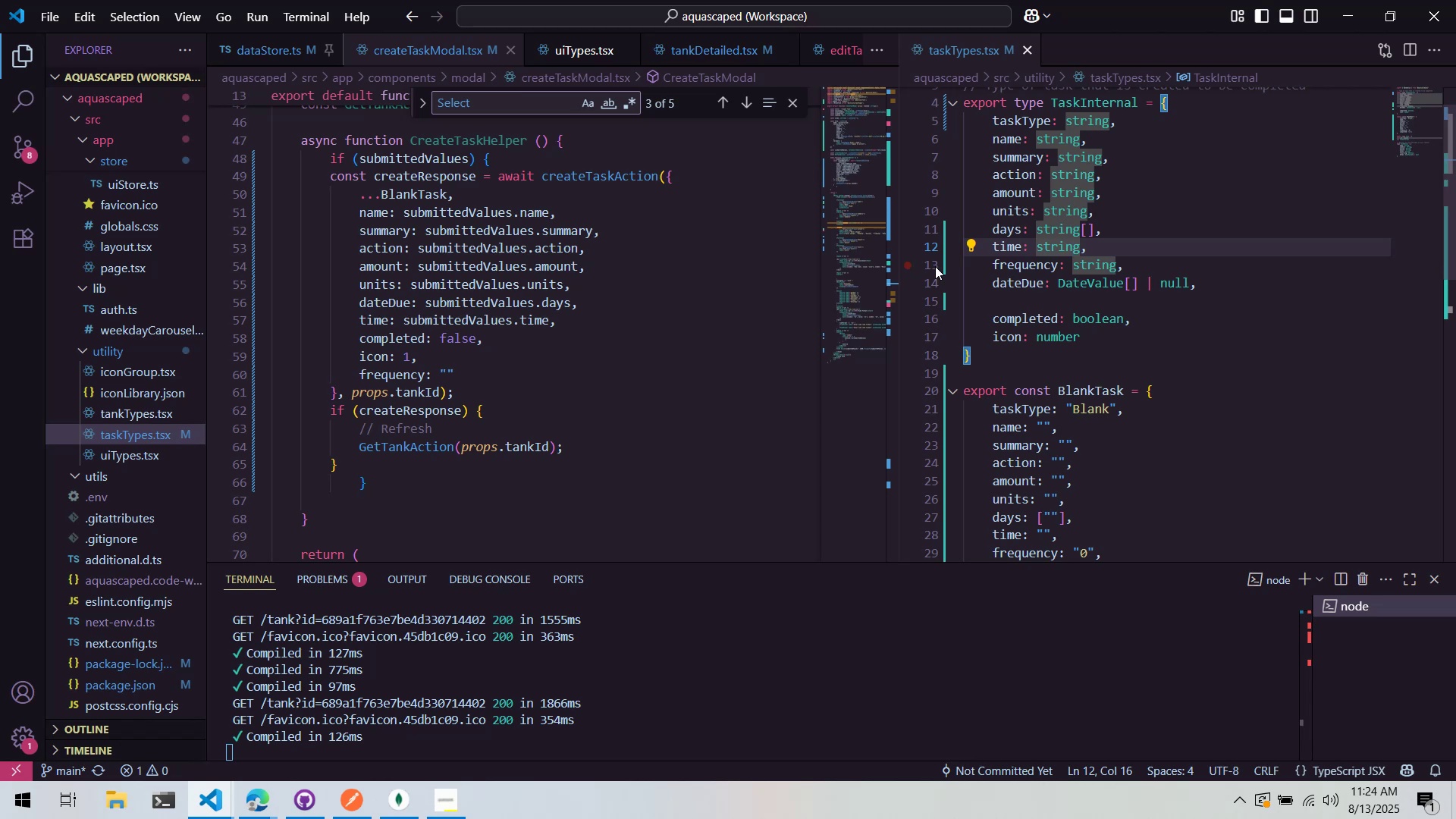 
key(Alt+AltLeft)
 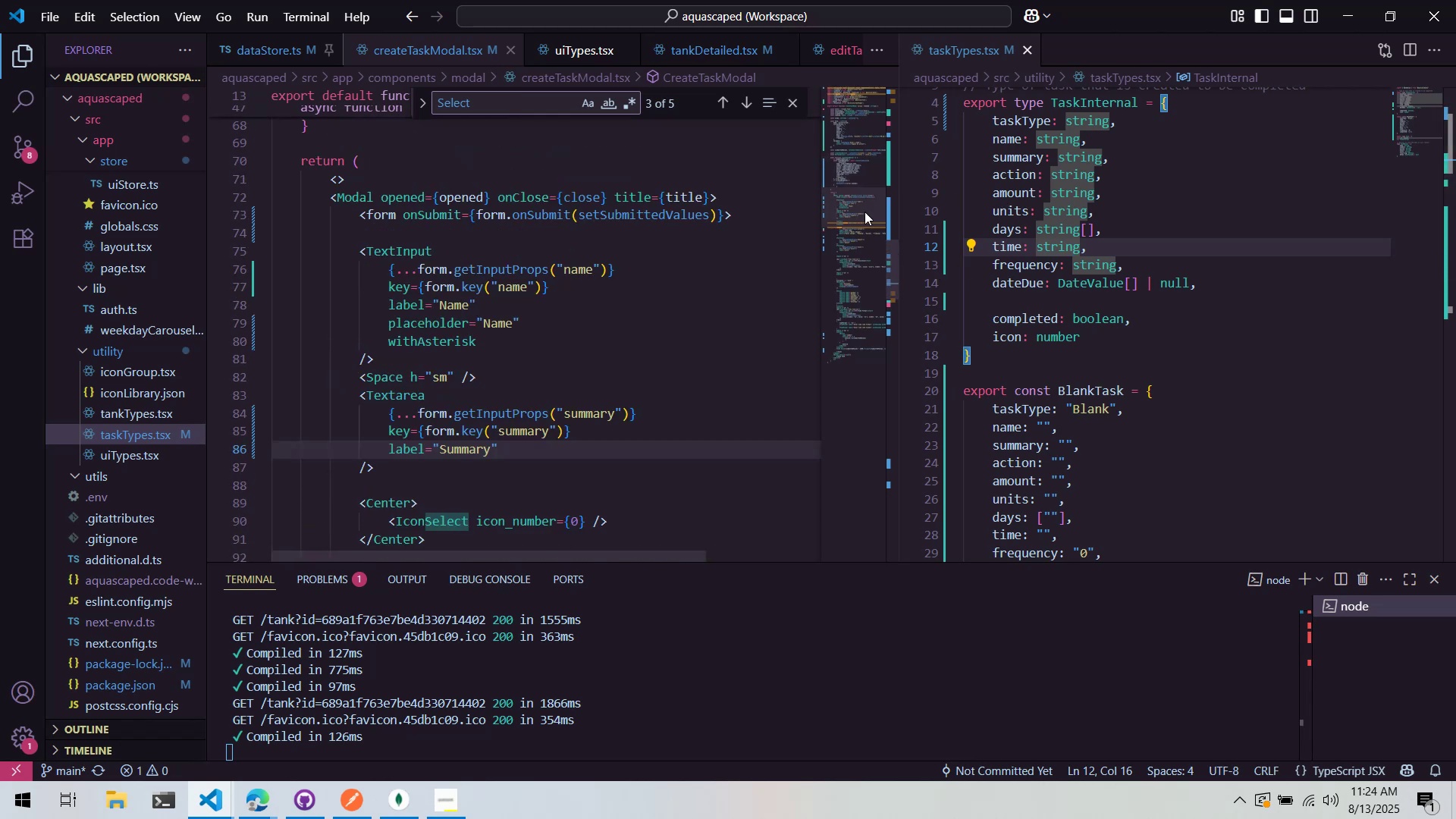 
key(Alt+Tab)
 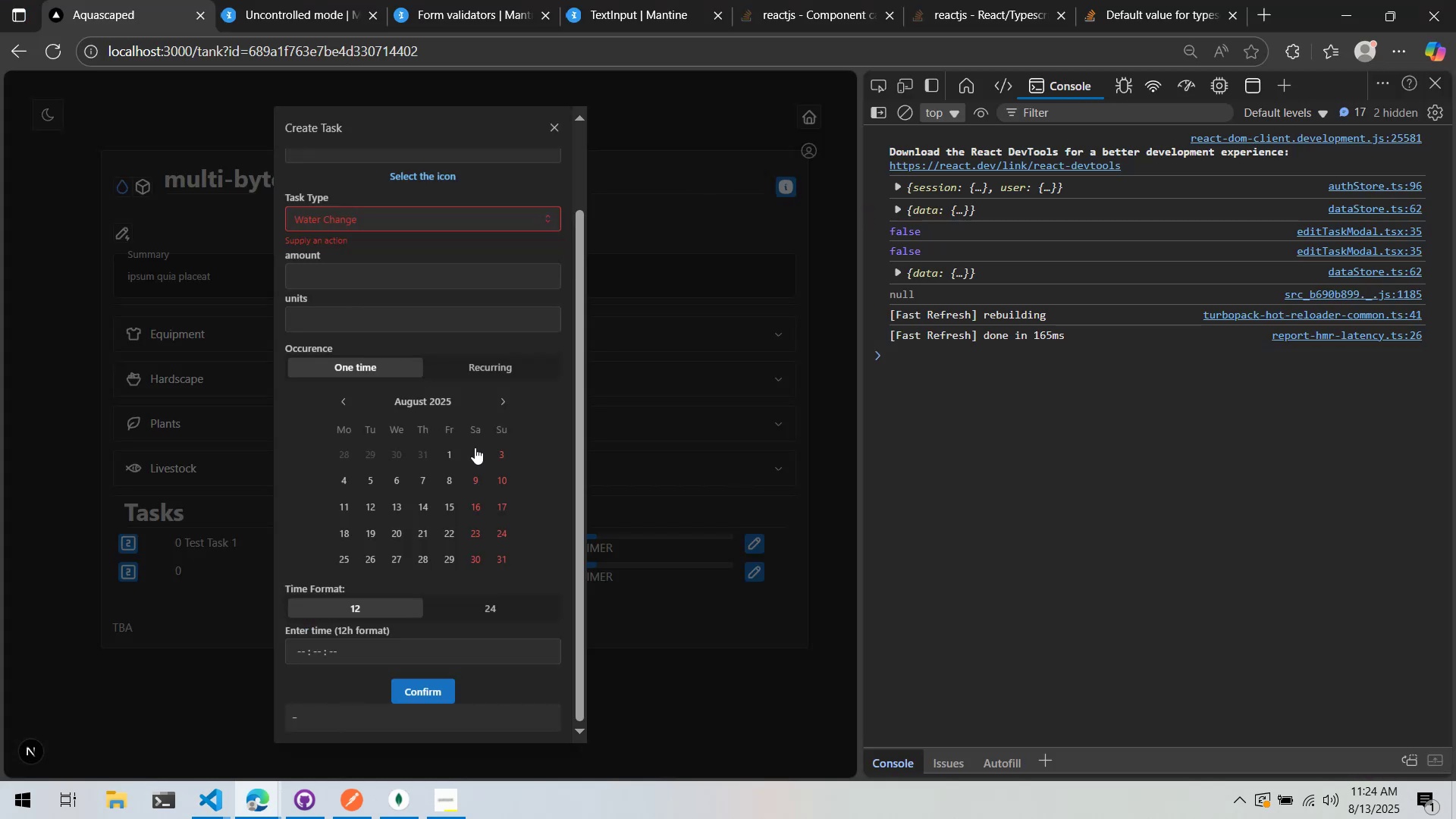 
left_click([451, 500])
 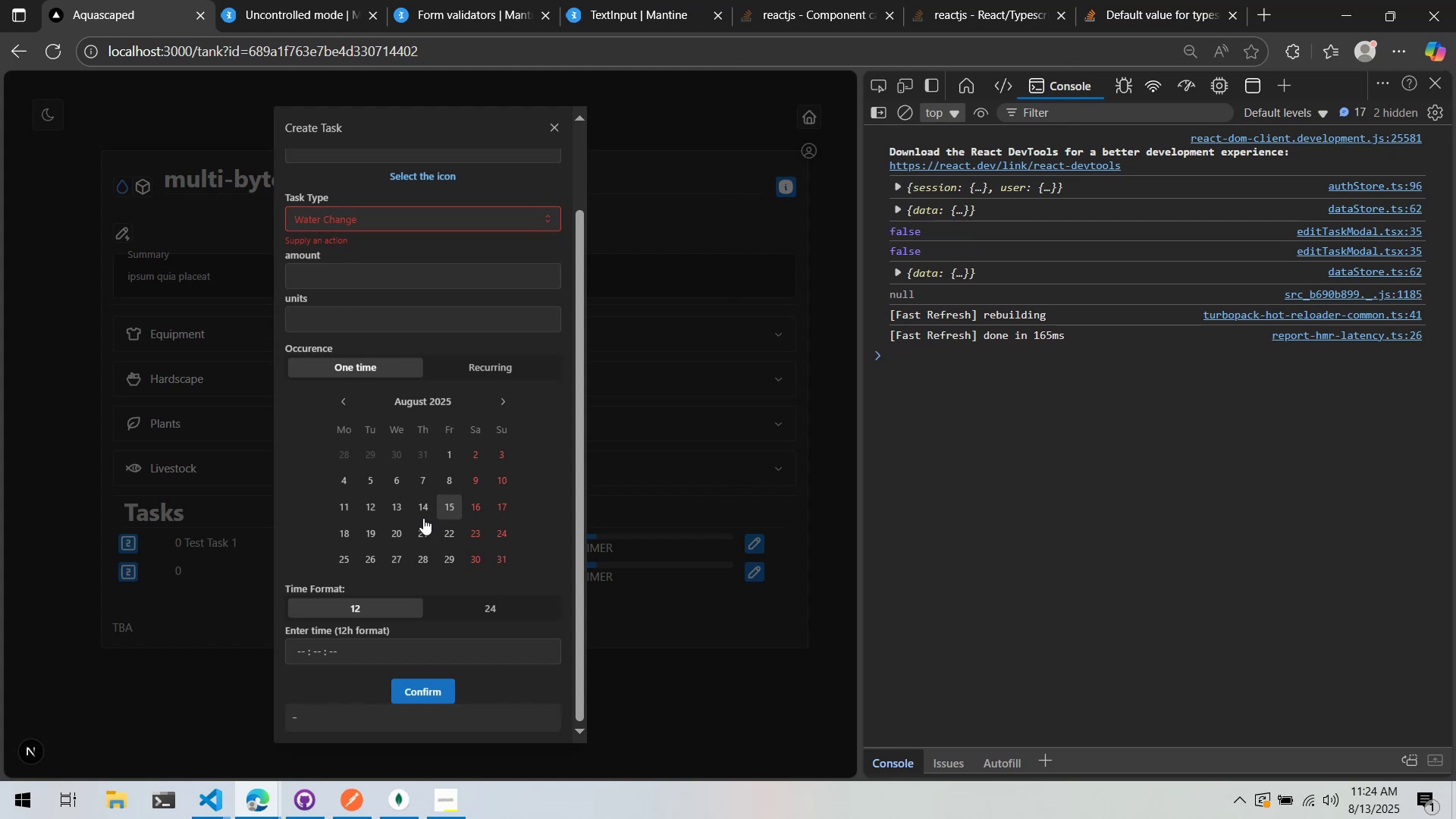 
scroll: coordinate [534, 689], scroll_direction: down, amount: 9.0
 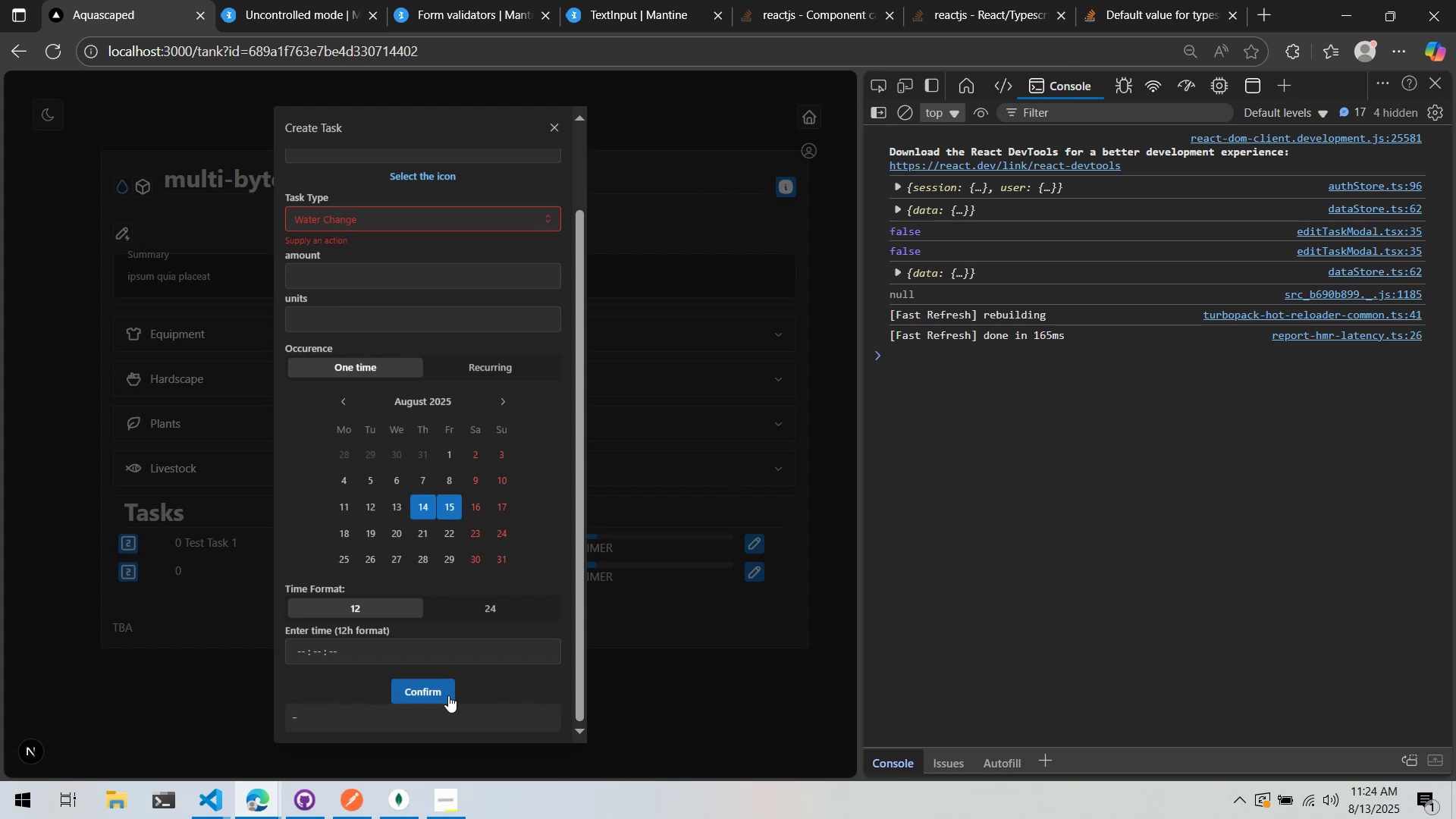 
left_click([446, 695])
 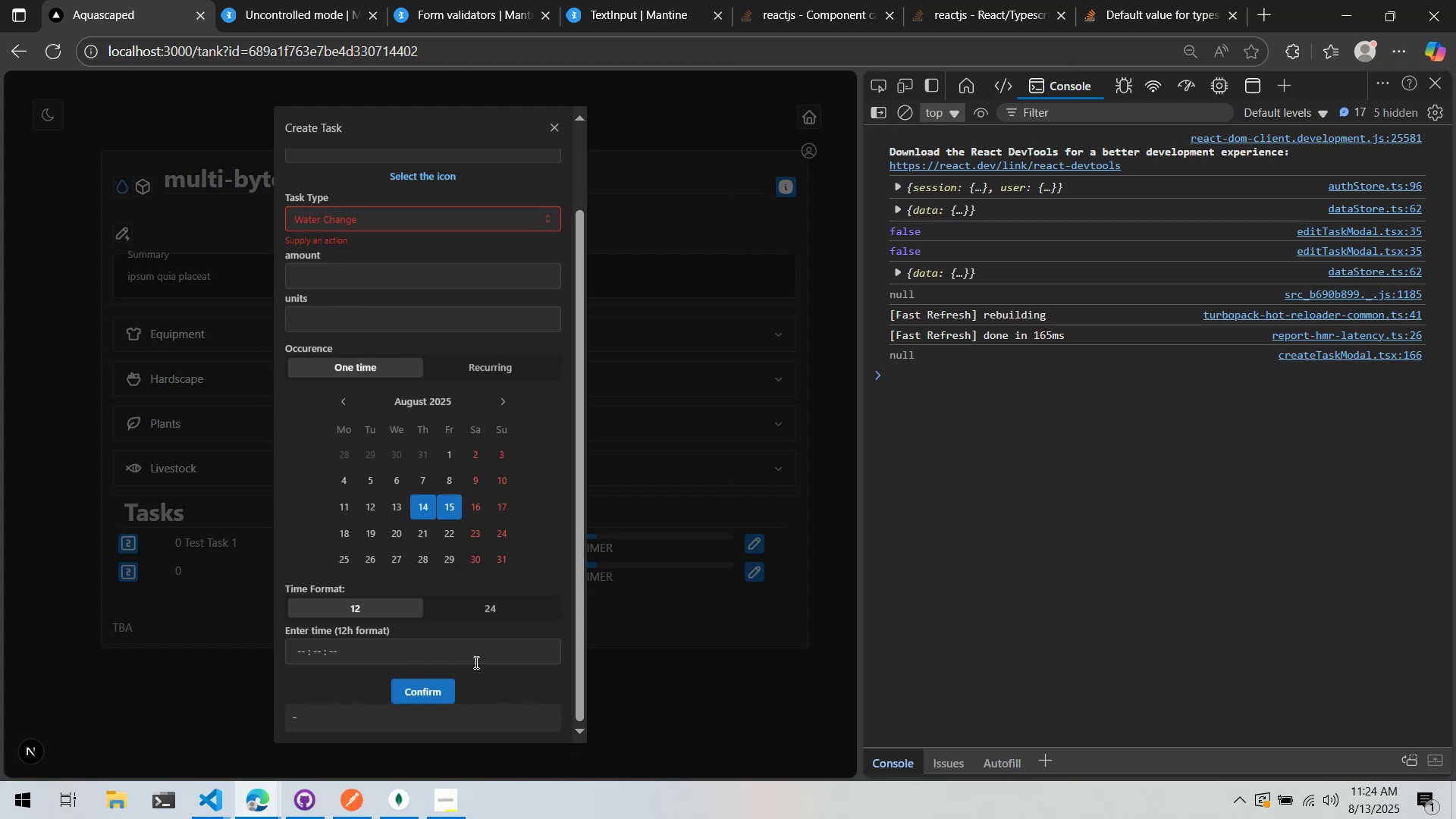 
scroll: coordinate [471, 657], scroll_direction: down, amount: 4.0
 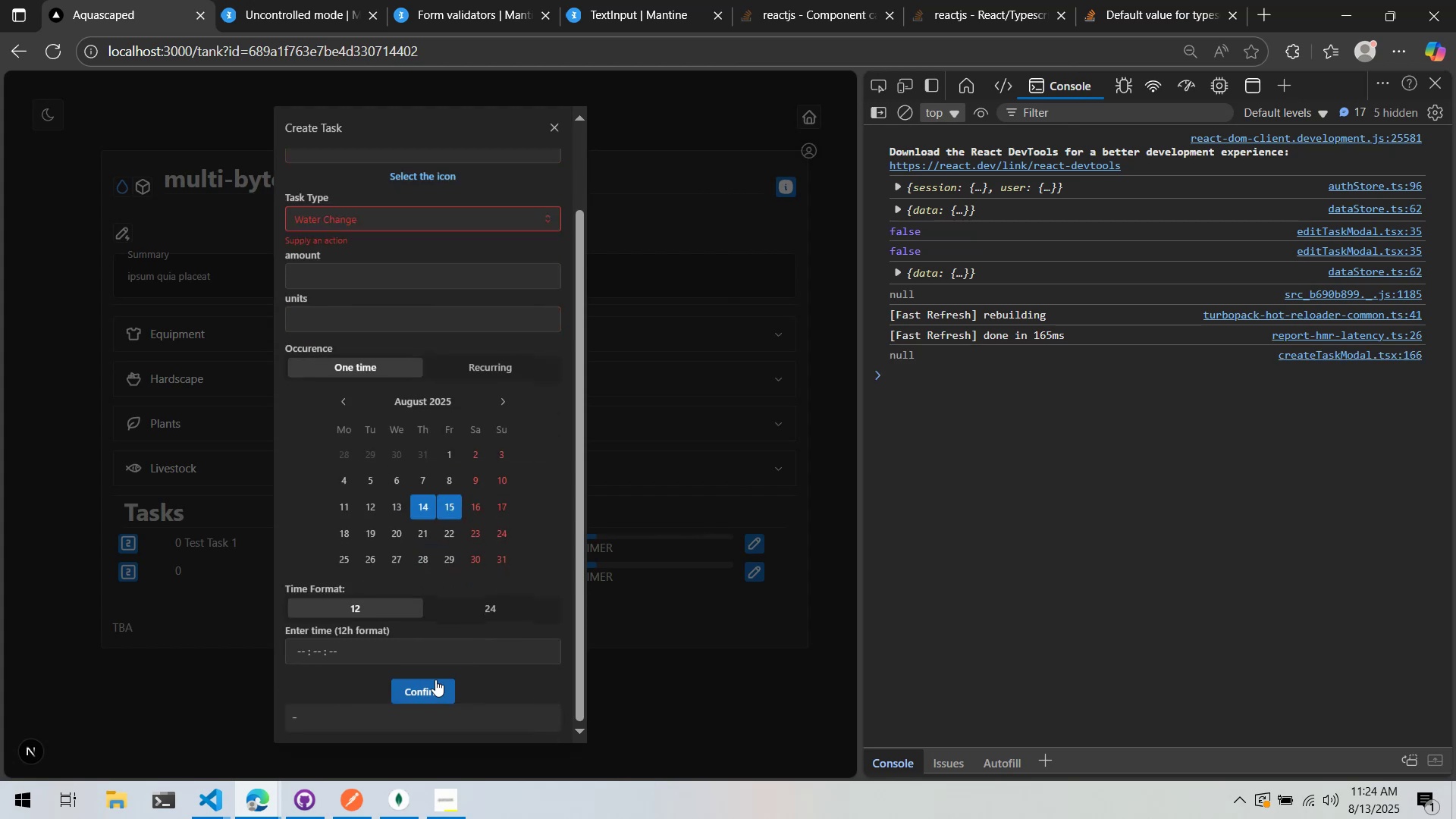 
scroll: coordinate [439, 461], scroll_direction: up, amount: 1.0
 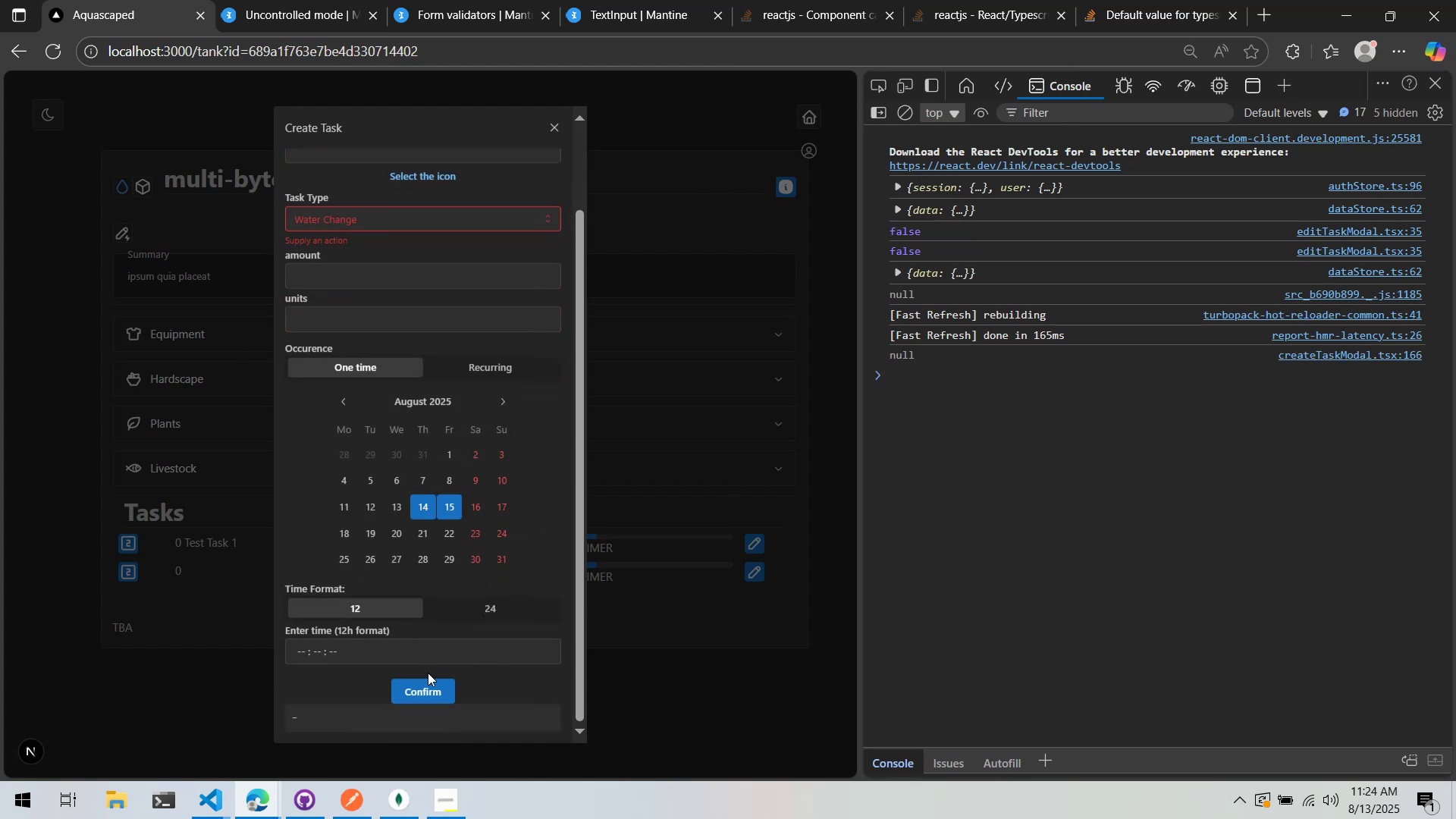 
left_click([442, 695])
 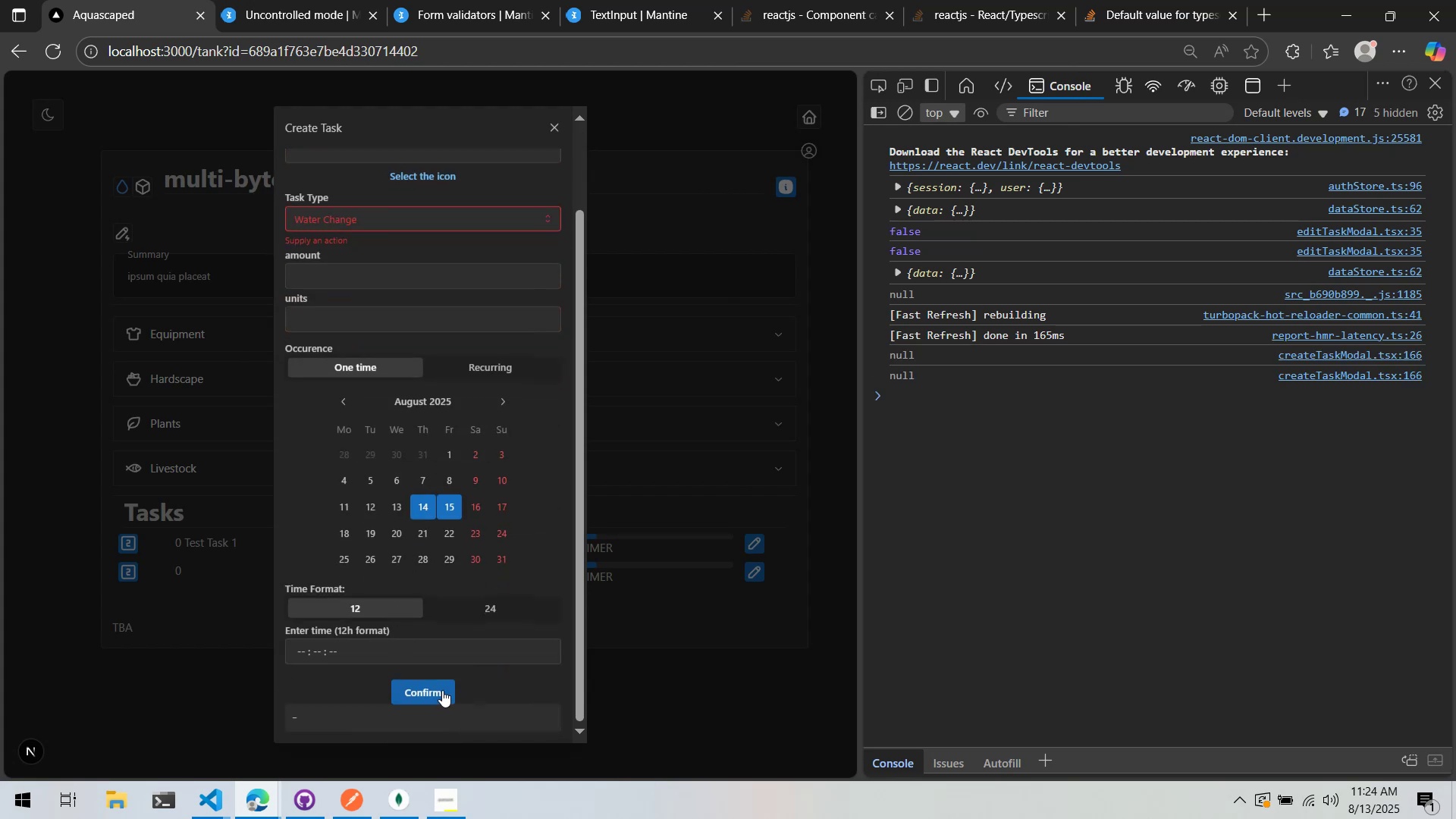 
scroll: coordinate [446, 581], scroll_direction: up, amount: 5.0
 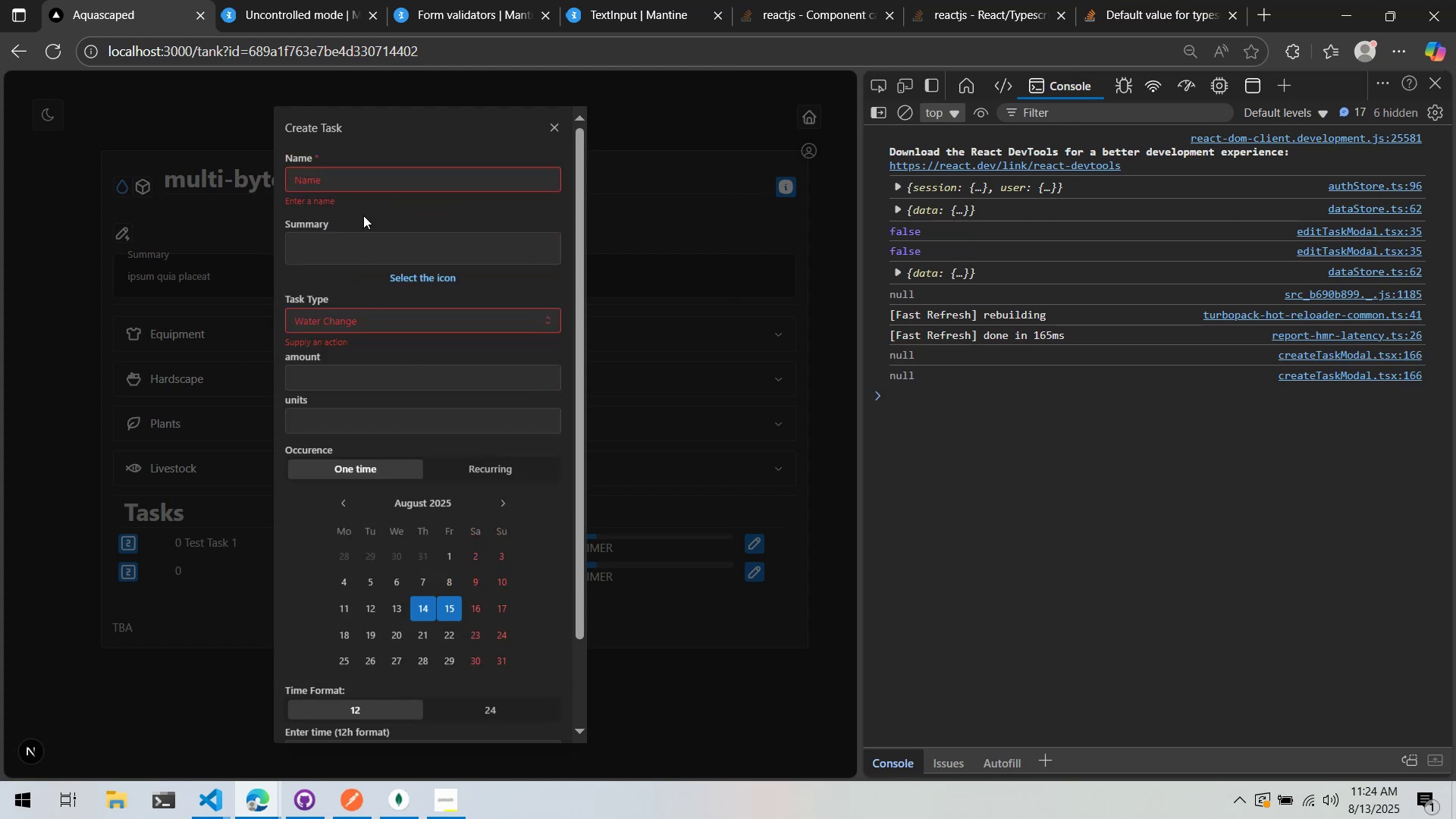 
left_click([357, 171])
 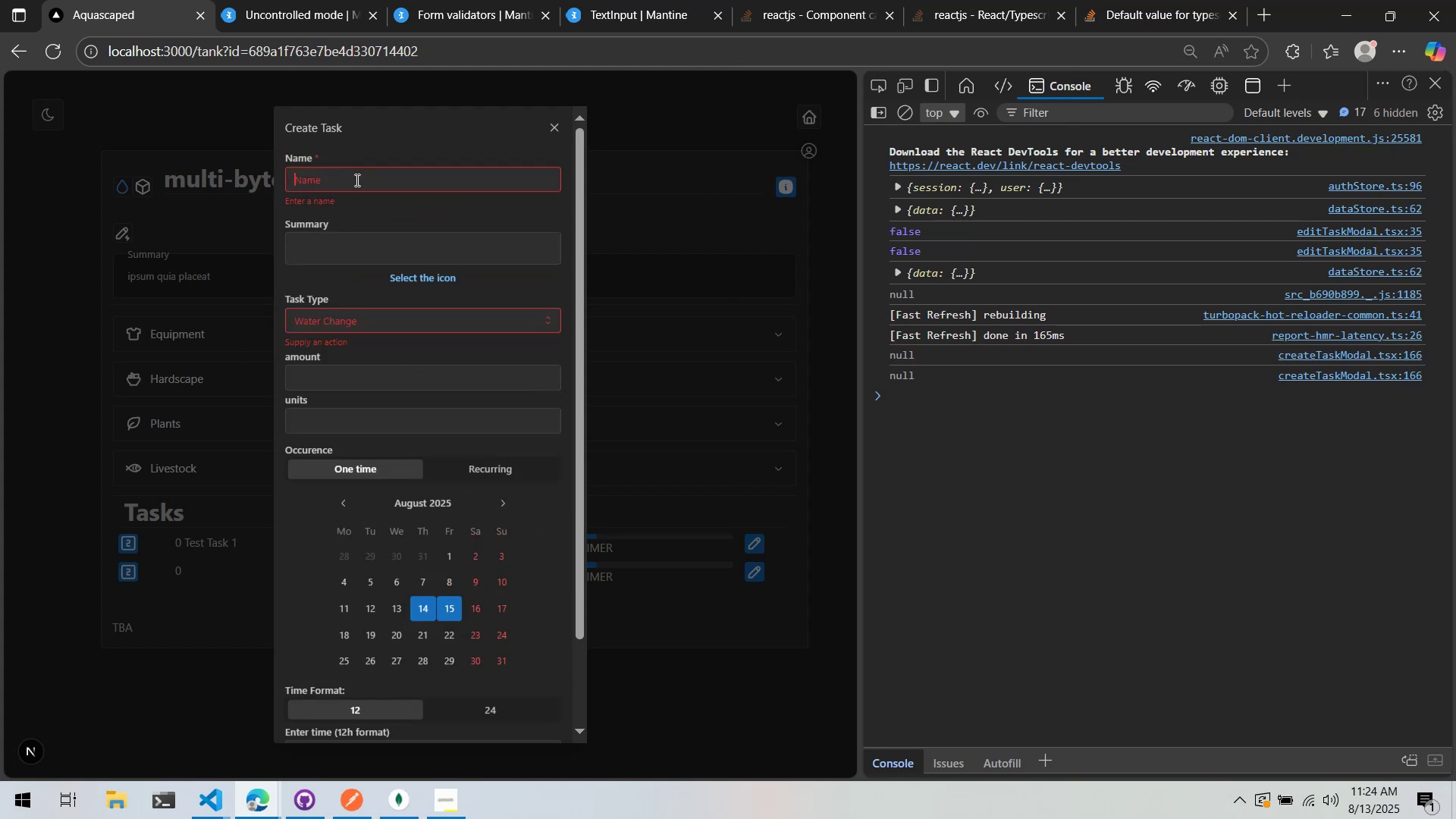 
key(1)
 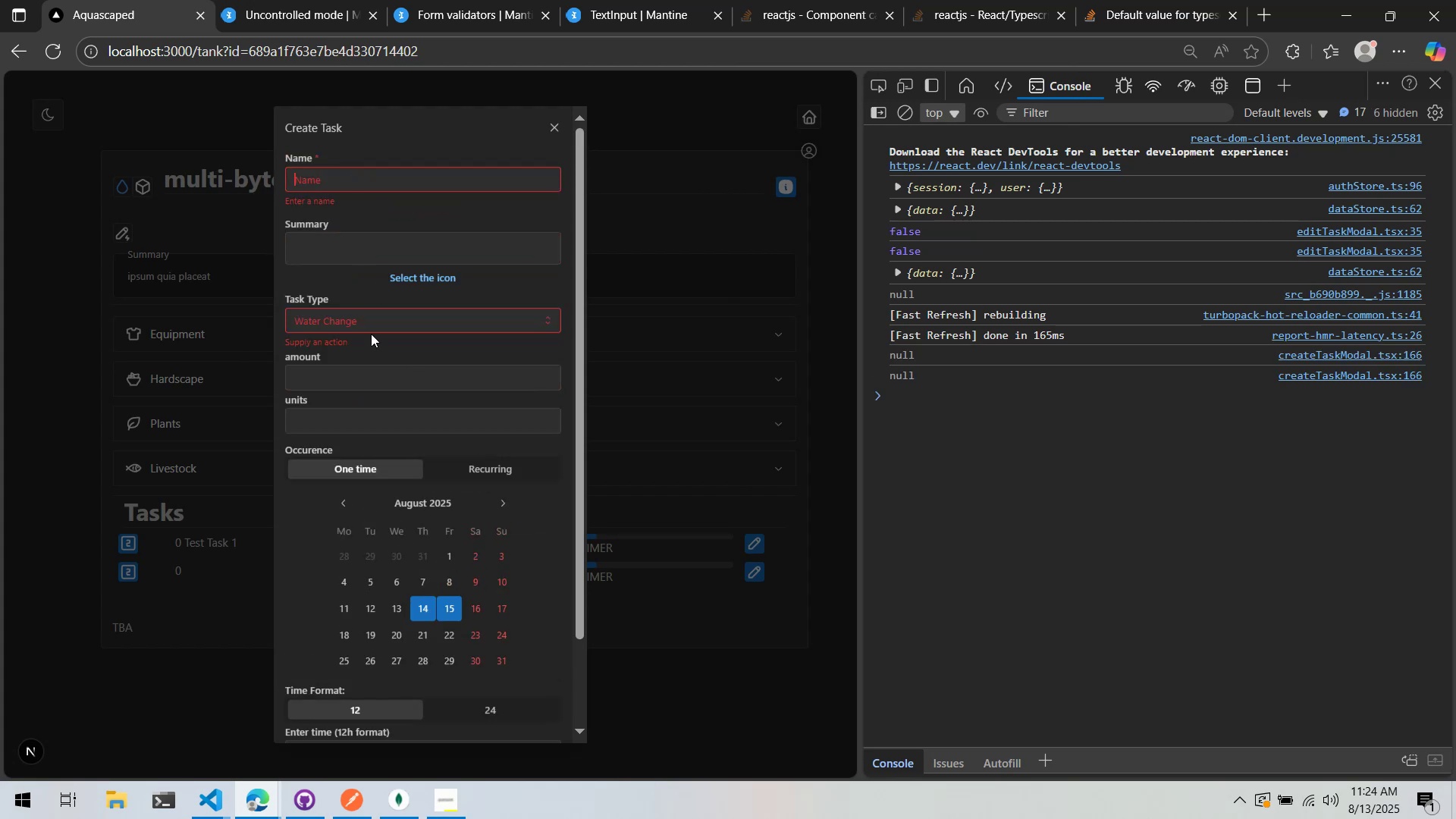 
left_click([371, 330])
 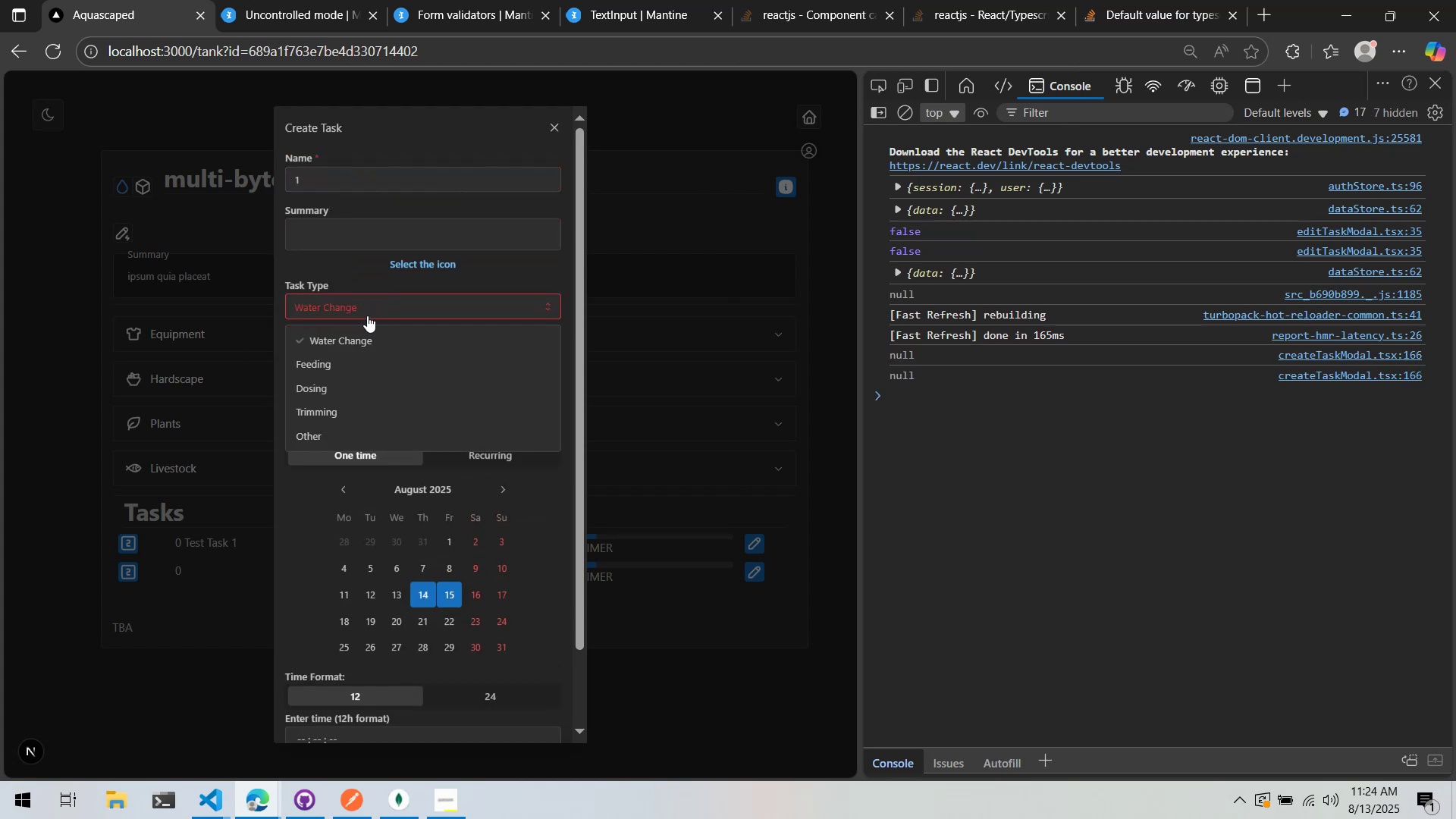 
left_click([358, 355])
 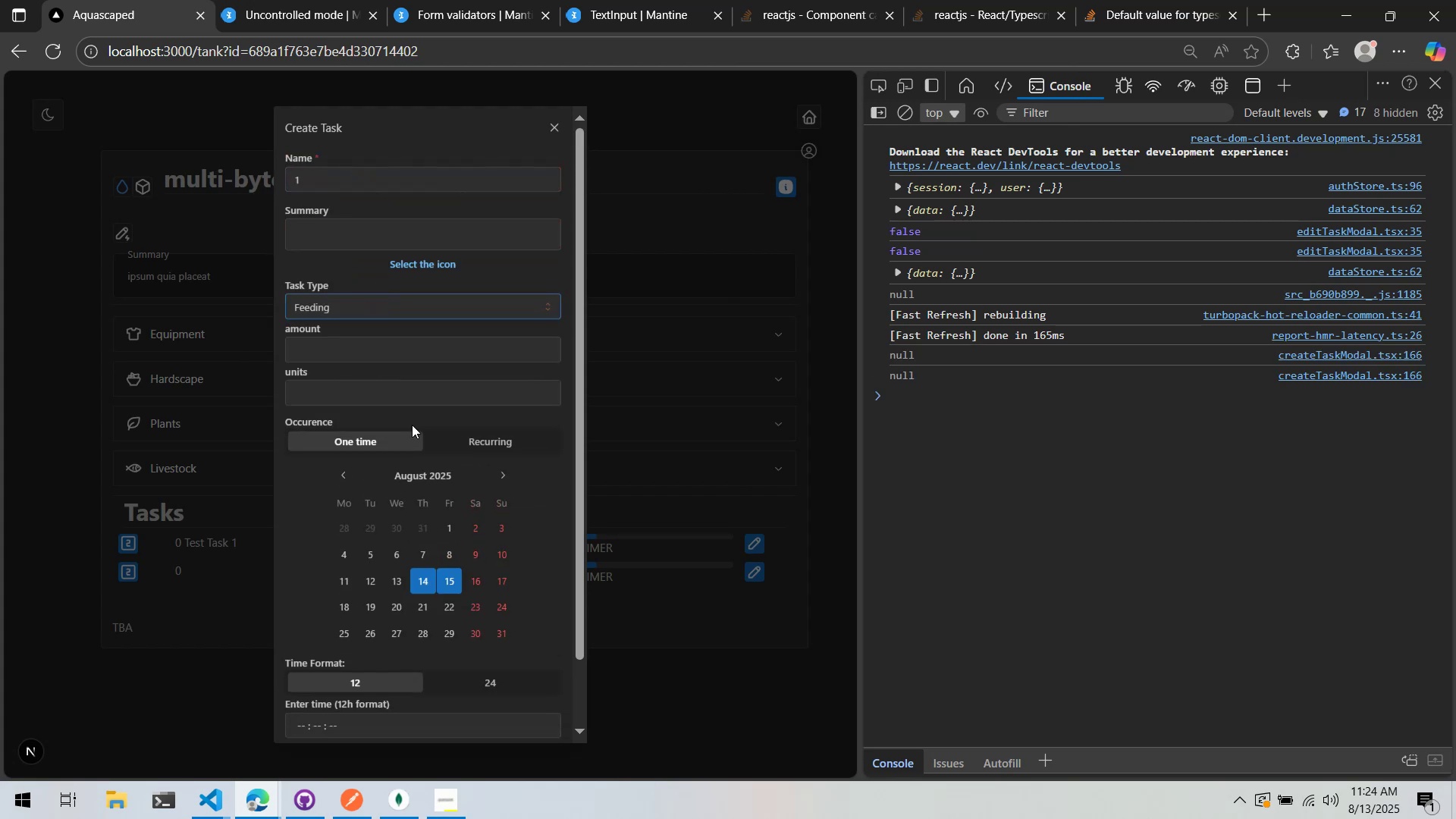 
scroll: coordinate [450, 472], scroll_direction: down, amount: 5.0
 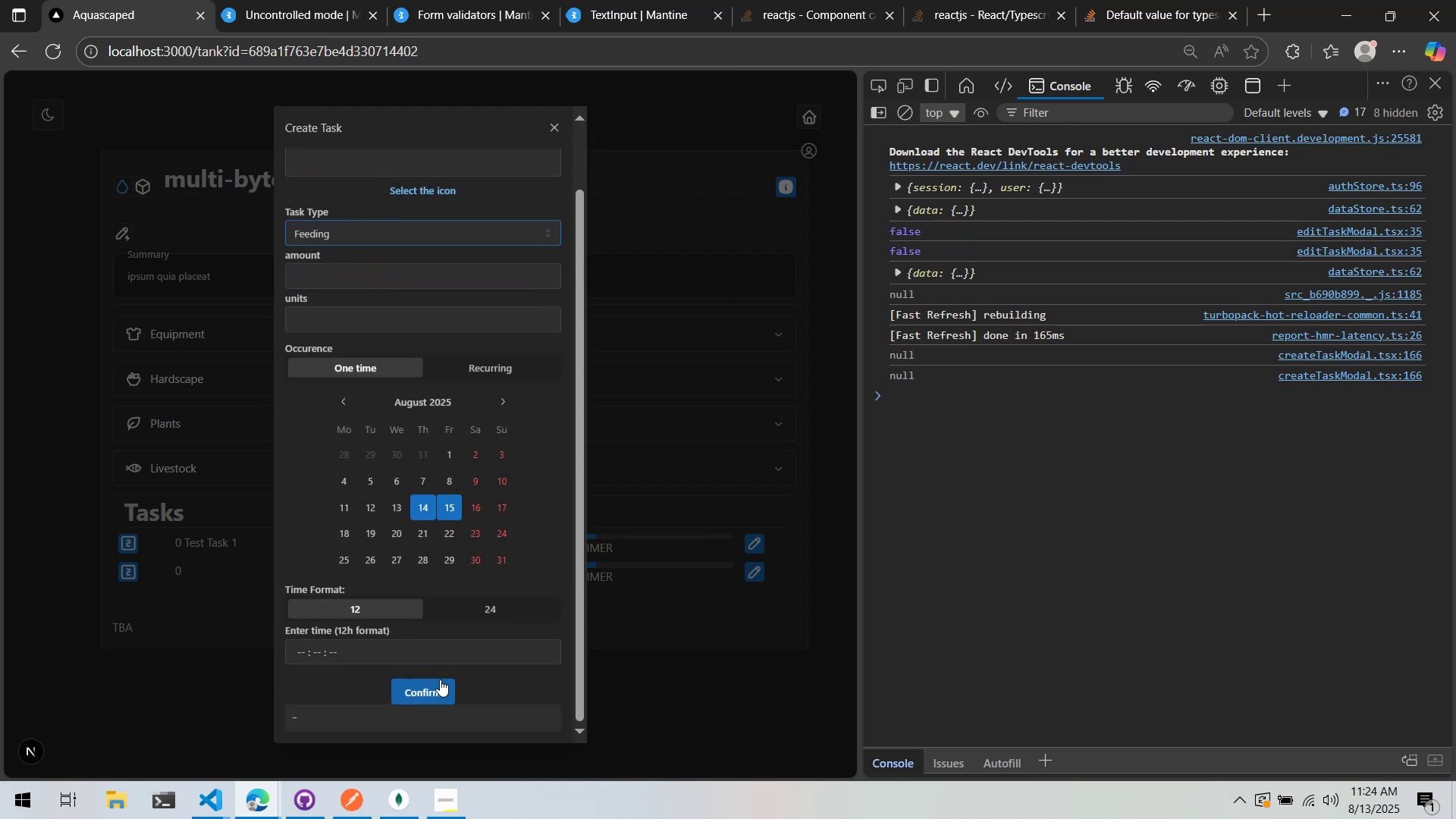 
left_click([438, 698])
 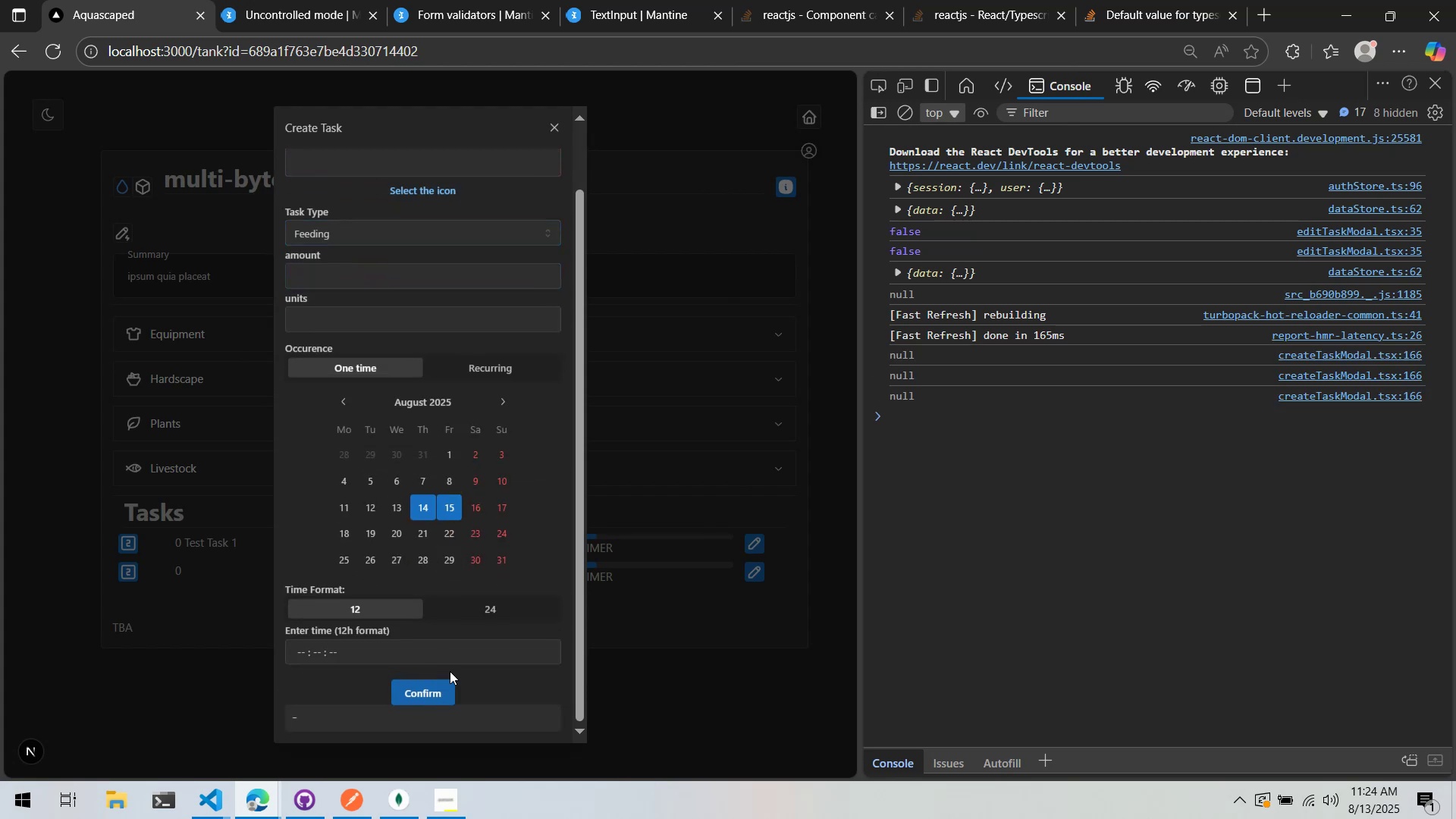 
scroll: coordinate [454, 651], scroll_direction: down, amount: 3.0
 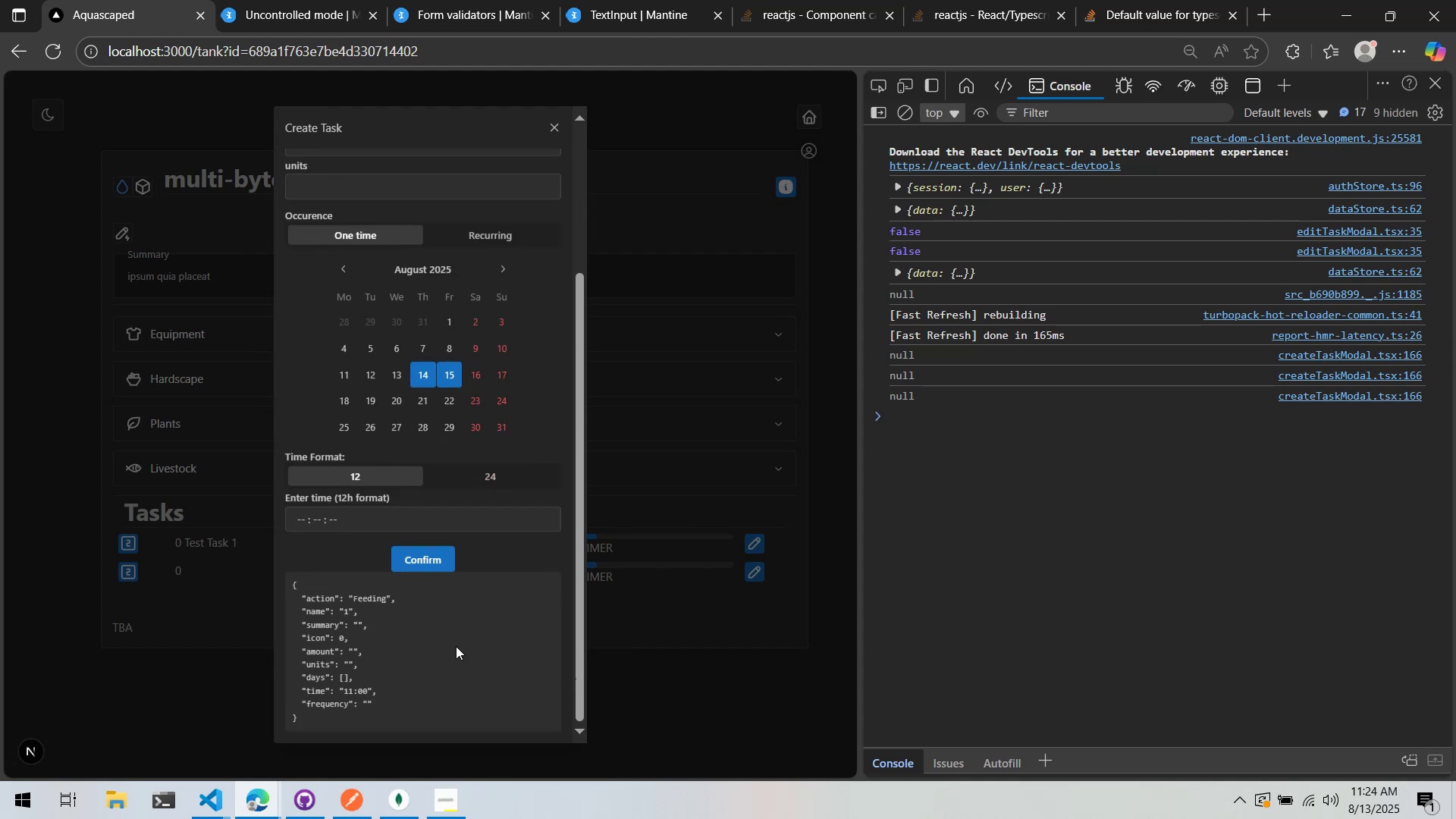 
key(Alt+Tab)
 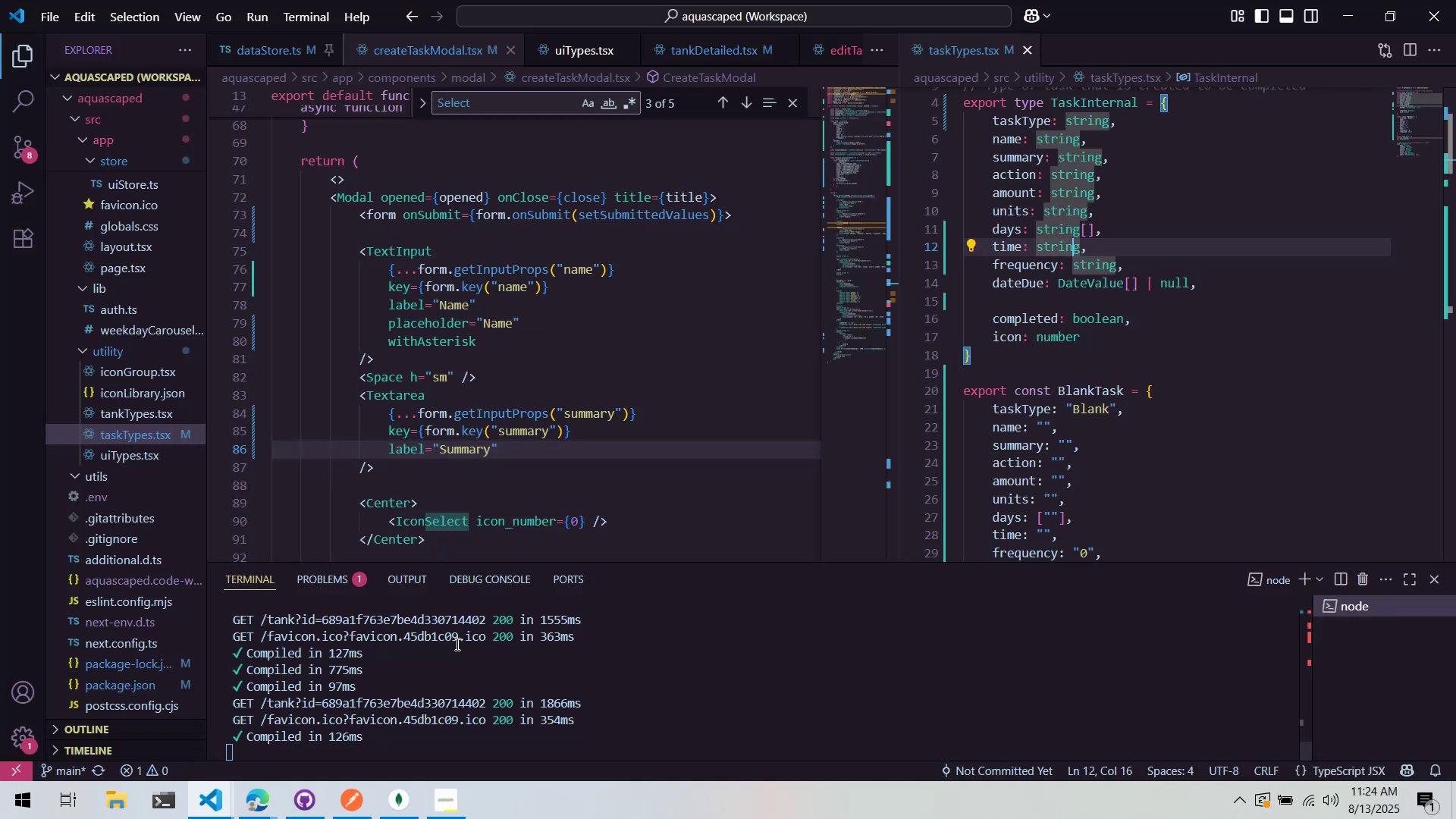 
key(Alt+AltLeft)
 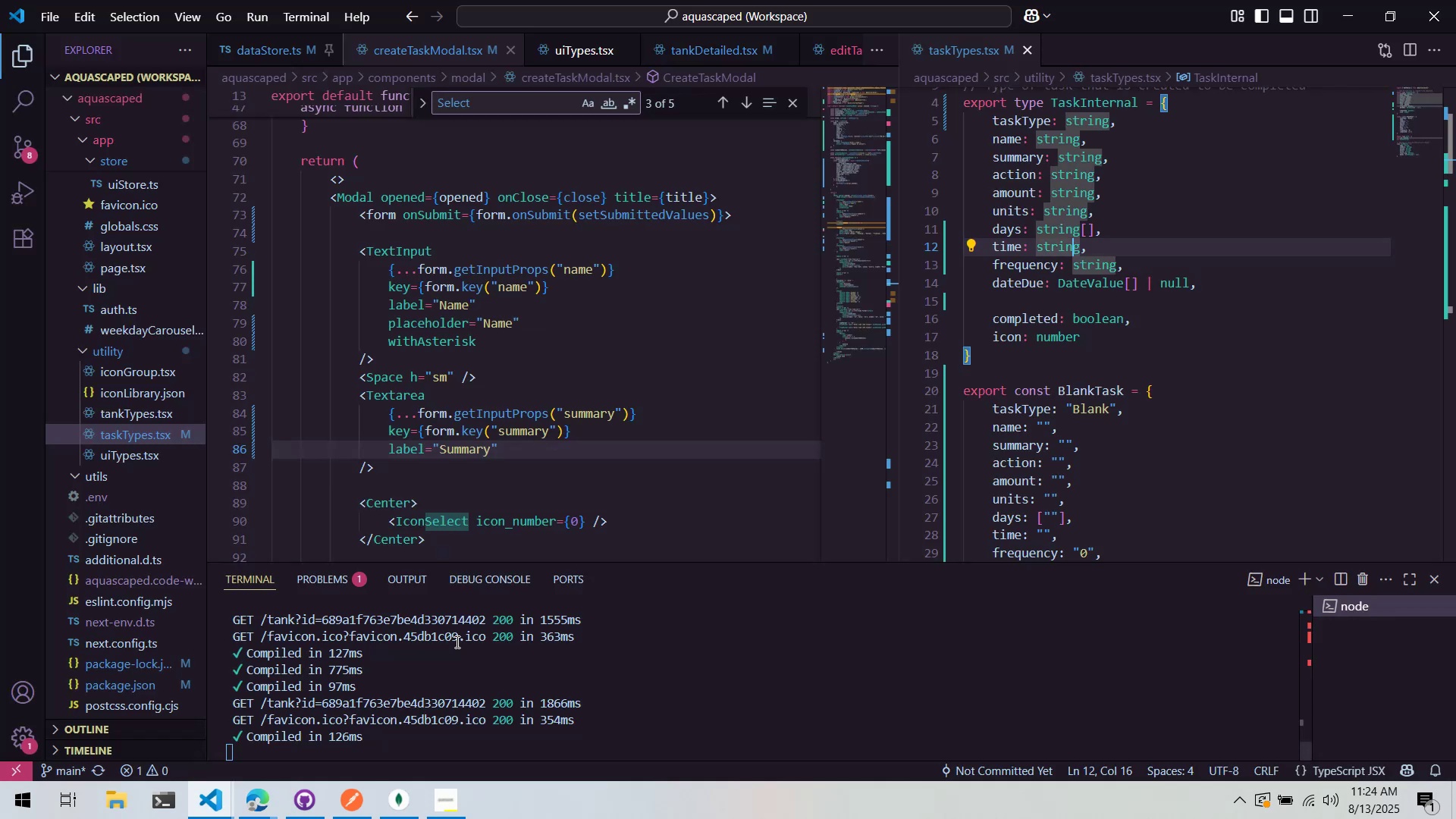 
key(Alt+Tab)
 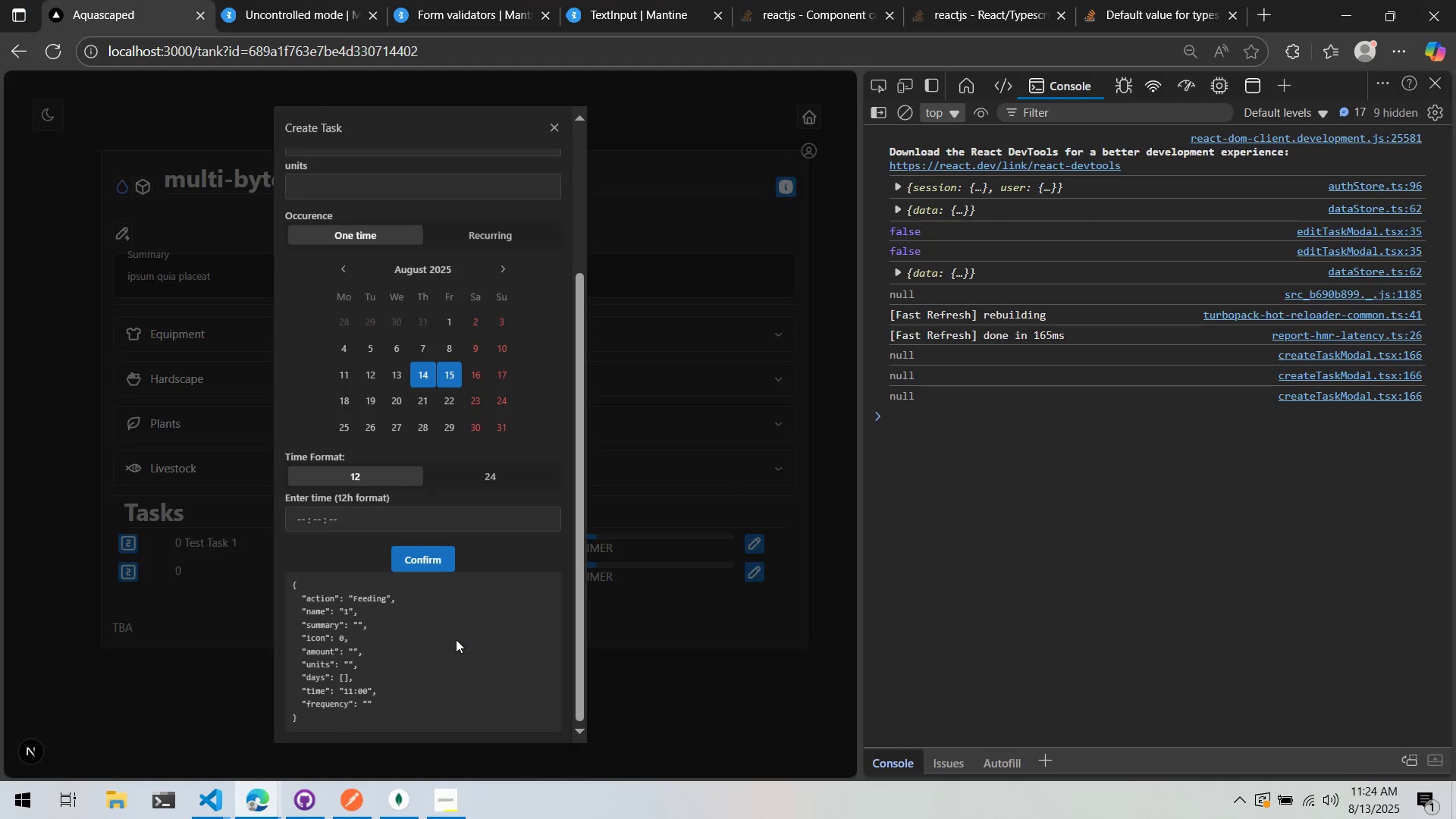 
scroll: coordinate [456, 639], scroll_direction: down, amount: 3.0
 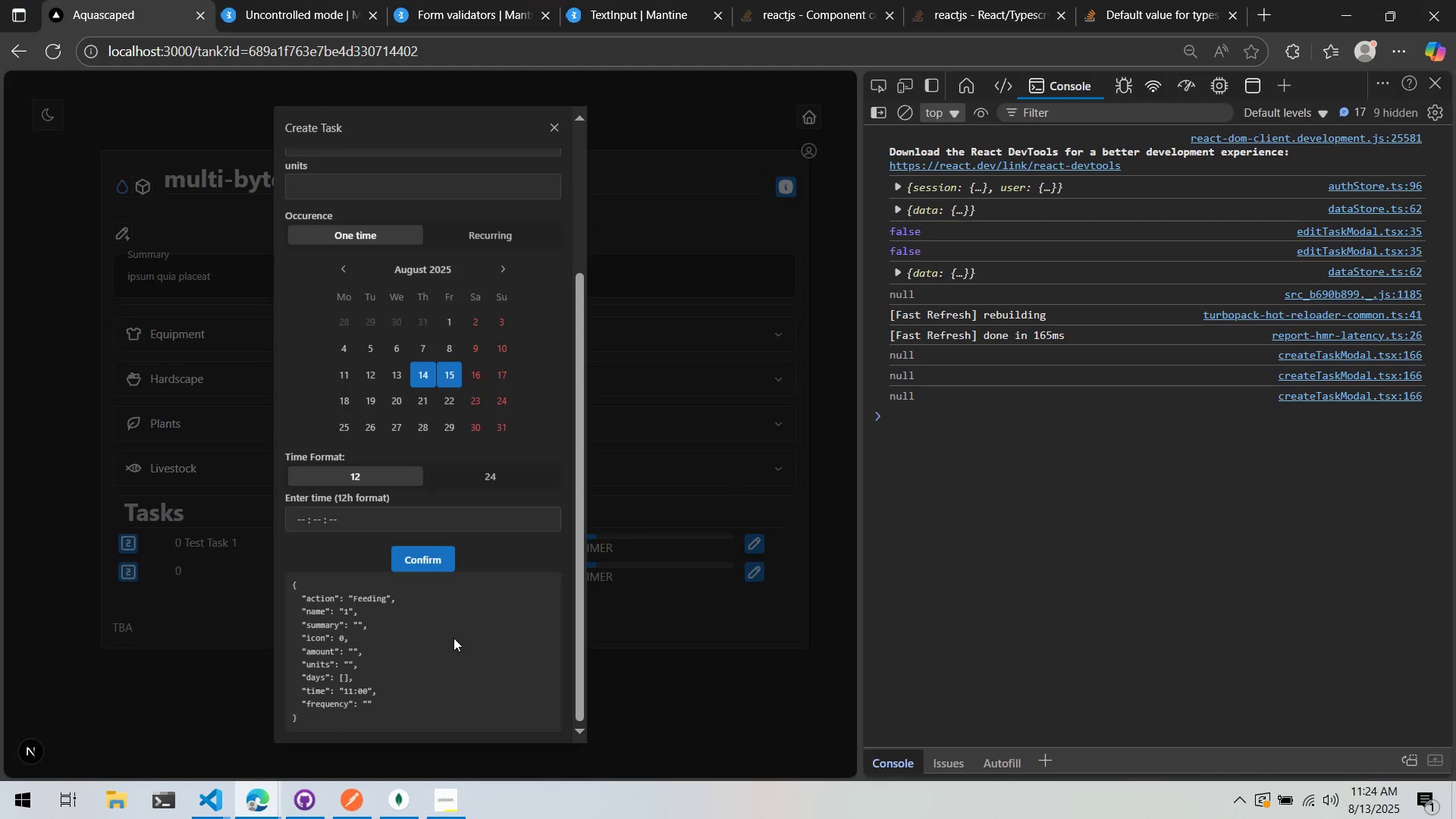 
key(Alt+AltLeft)
 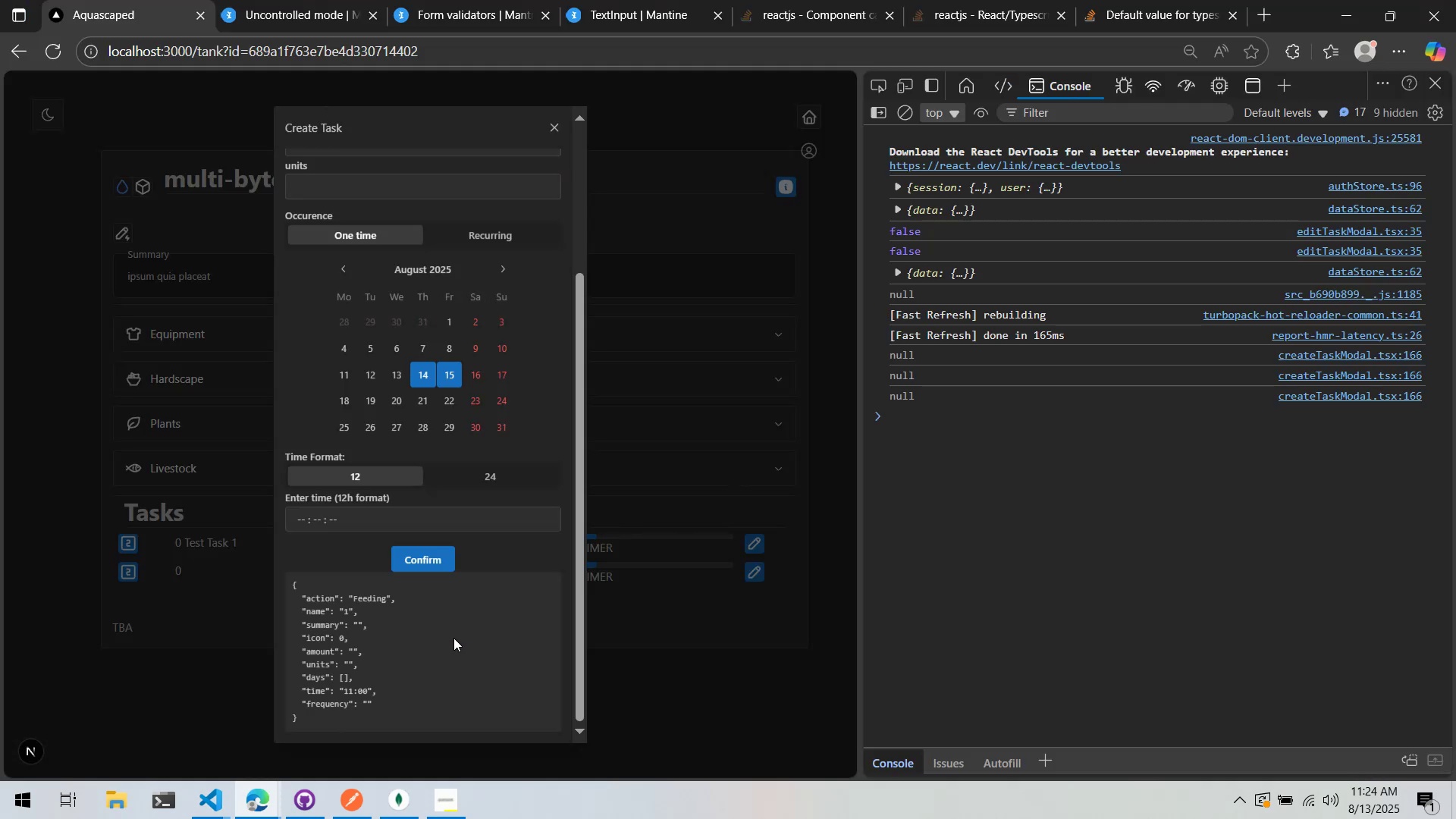 
key(Alt+Tab)
 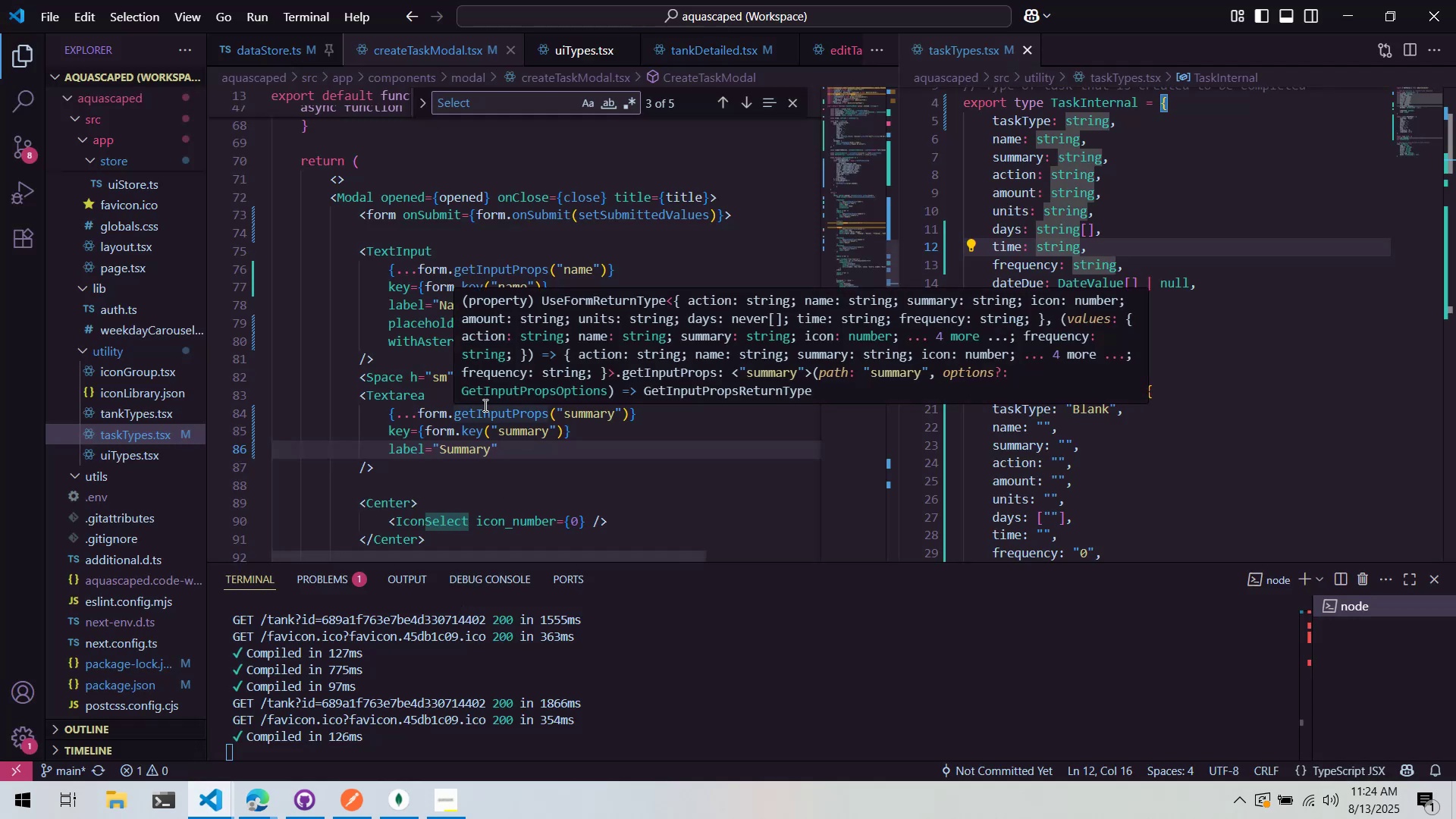 
scroll: coordinate [487, 402], scroll_direction: down, amount: 6.0
 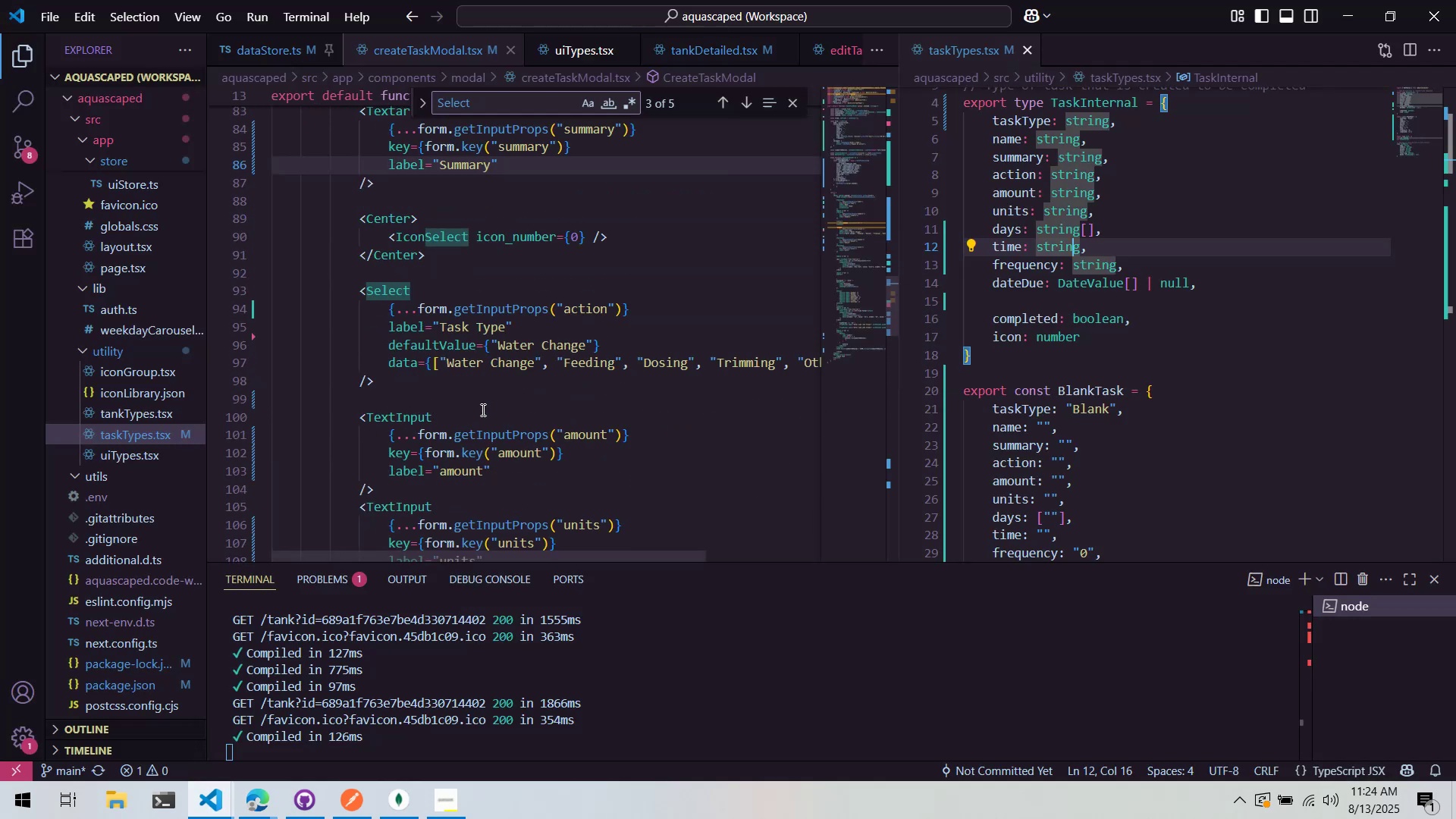 
scroll: coordinate [501, 385], scroll_direction: up, amount: 25.0
 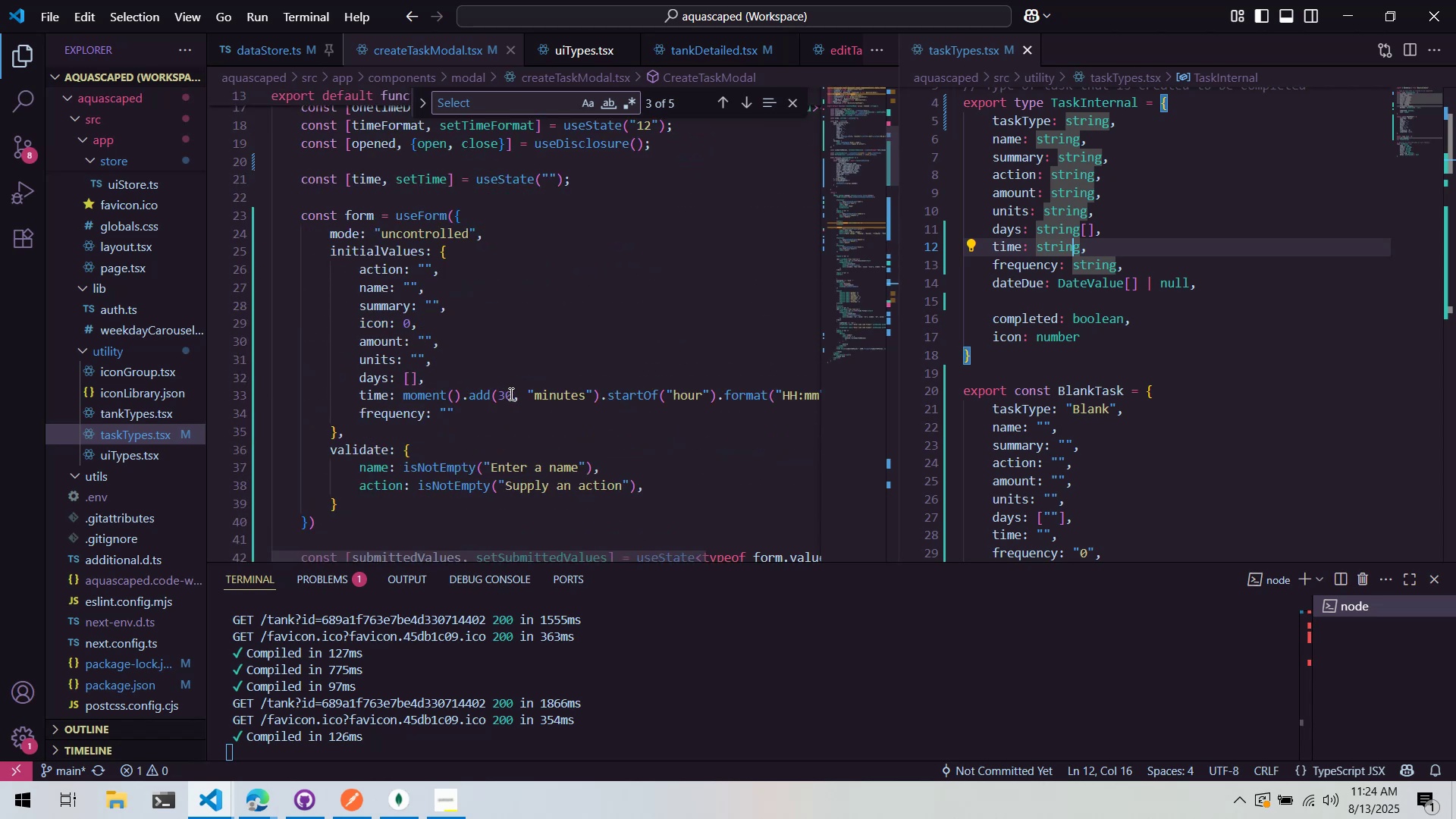 
left_click([510, 394])
 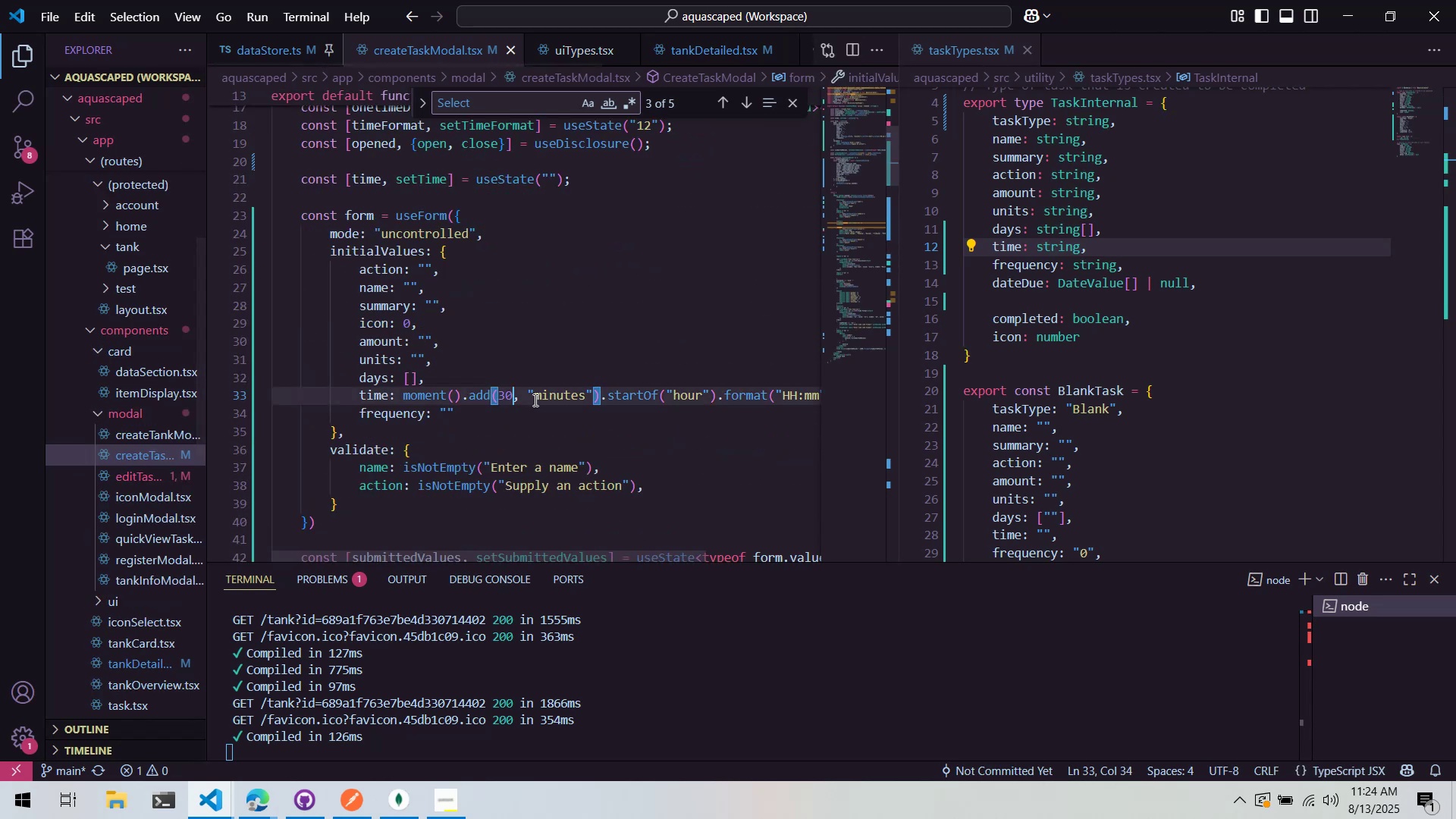 
key(Backspace)
 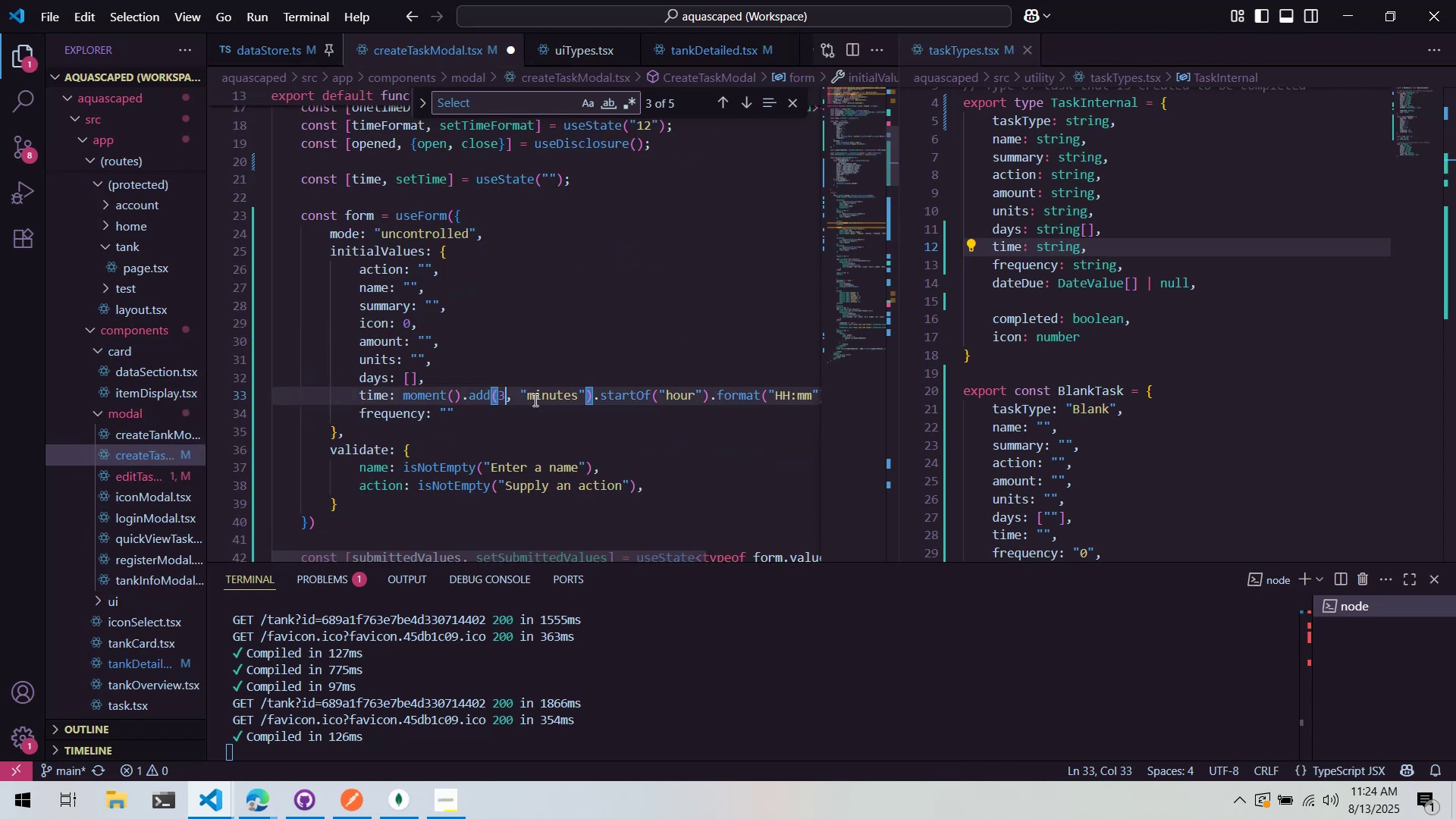 
key(Backspace)
 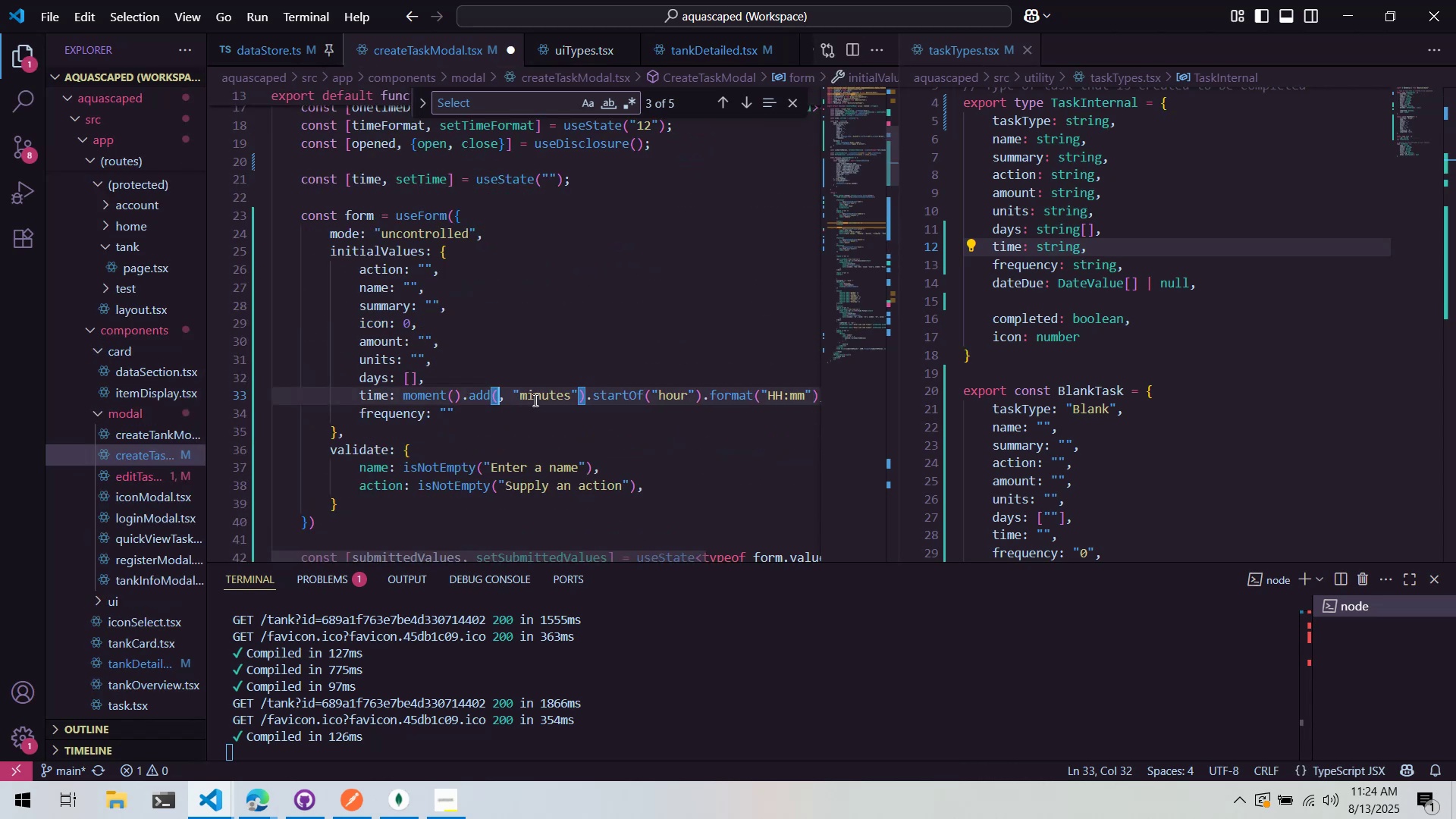 
key(1)
 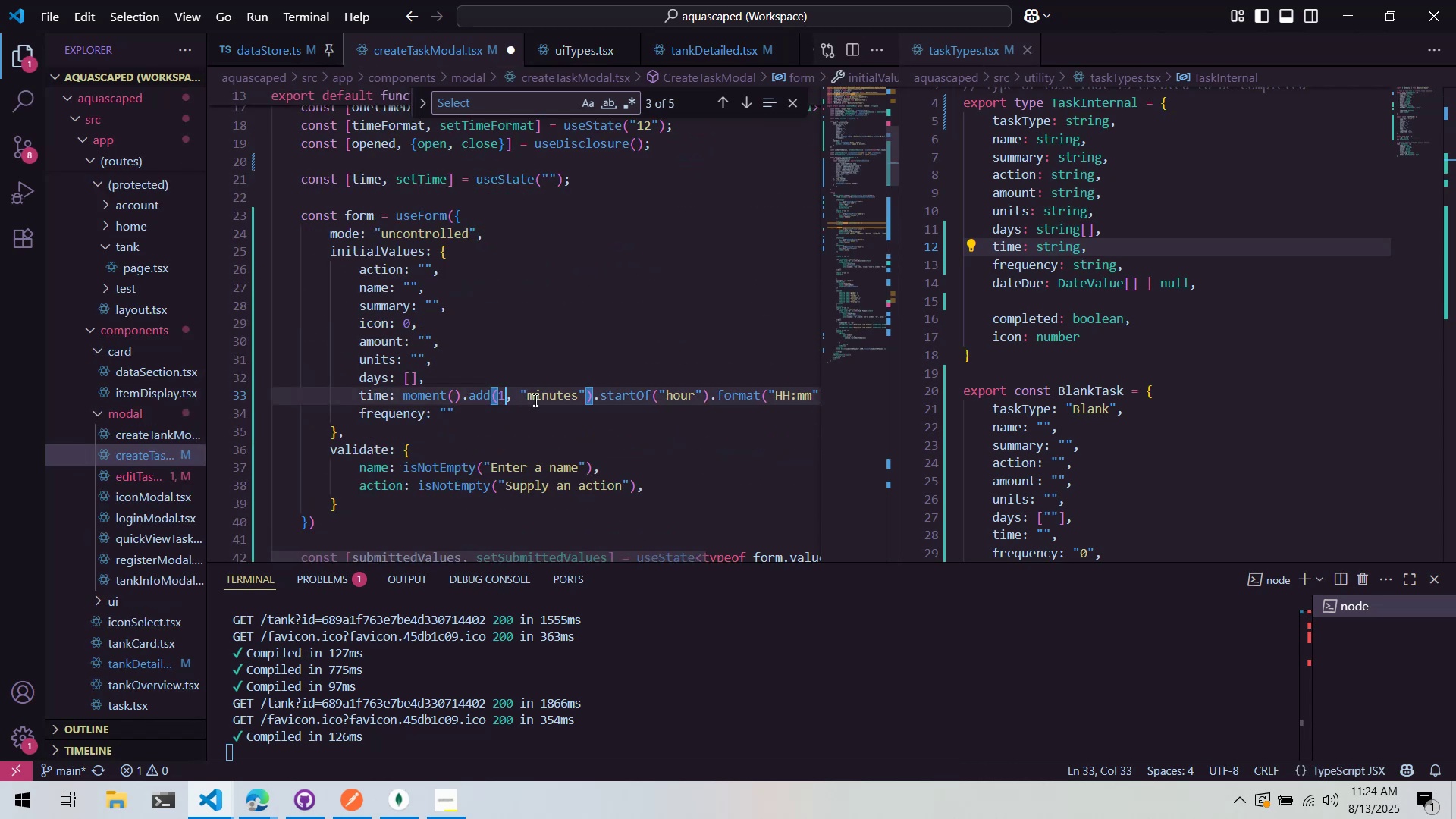 
key(Control+ArrowRight)
 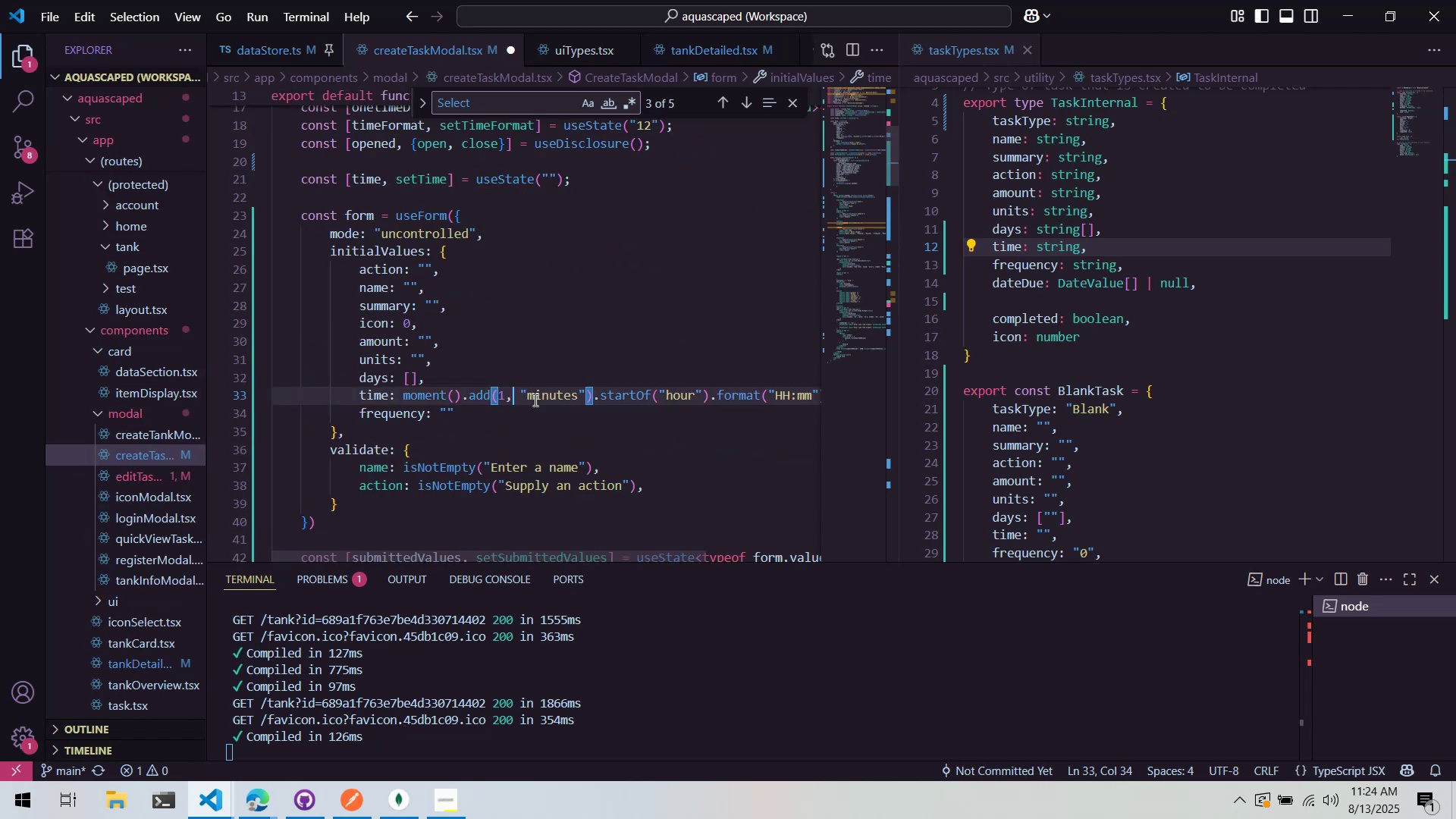 
key(Control+ArrowRight)
 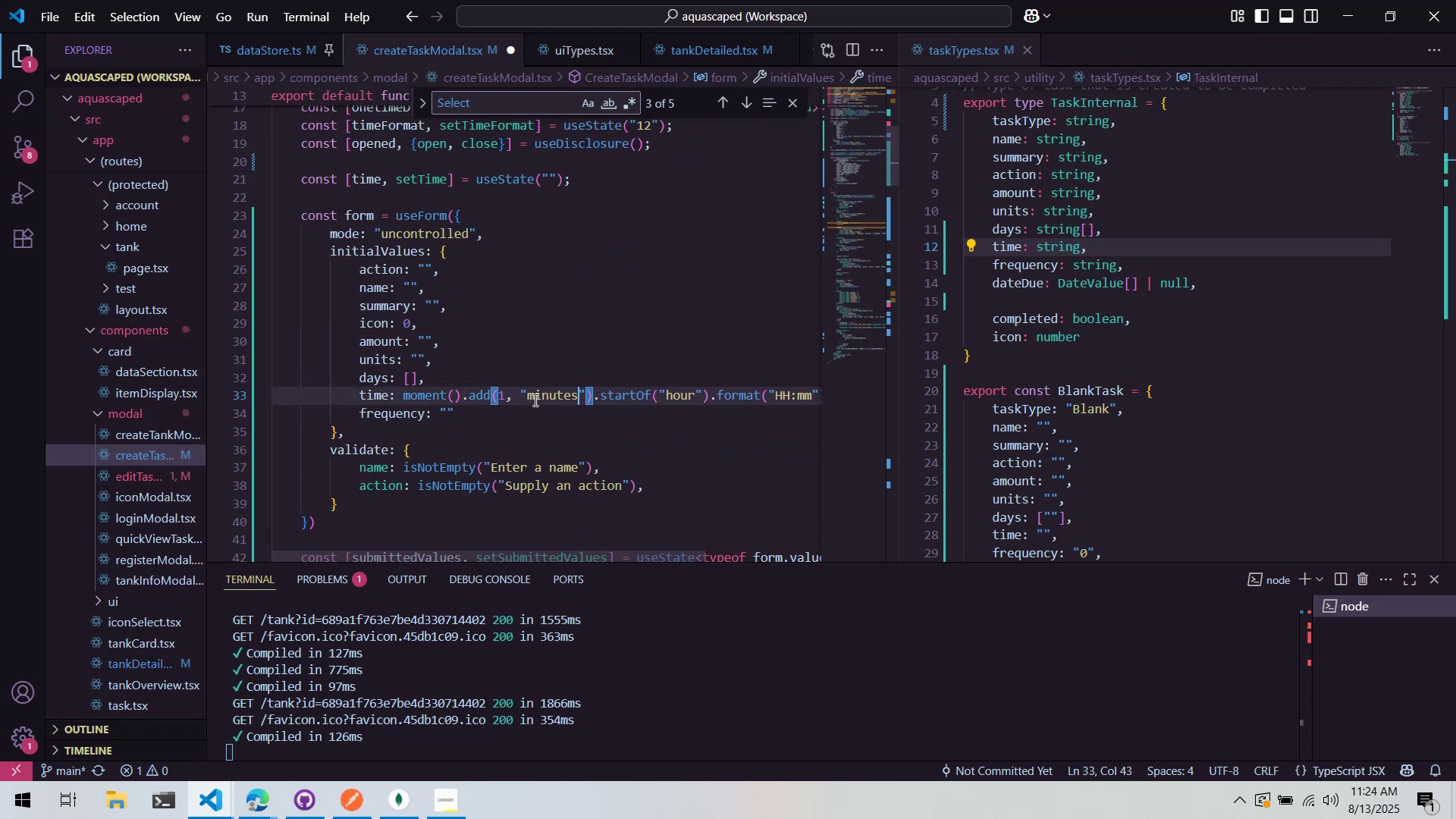 
key(Control+Backspace)
 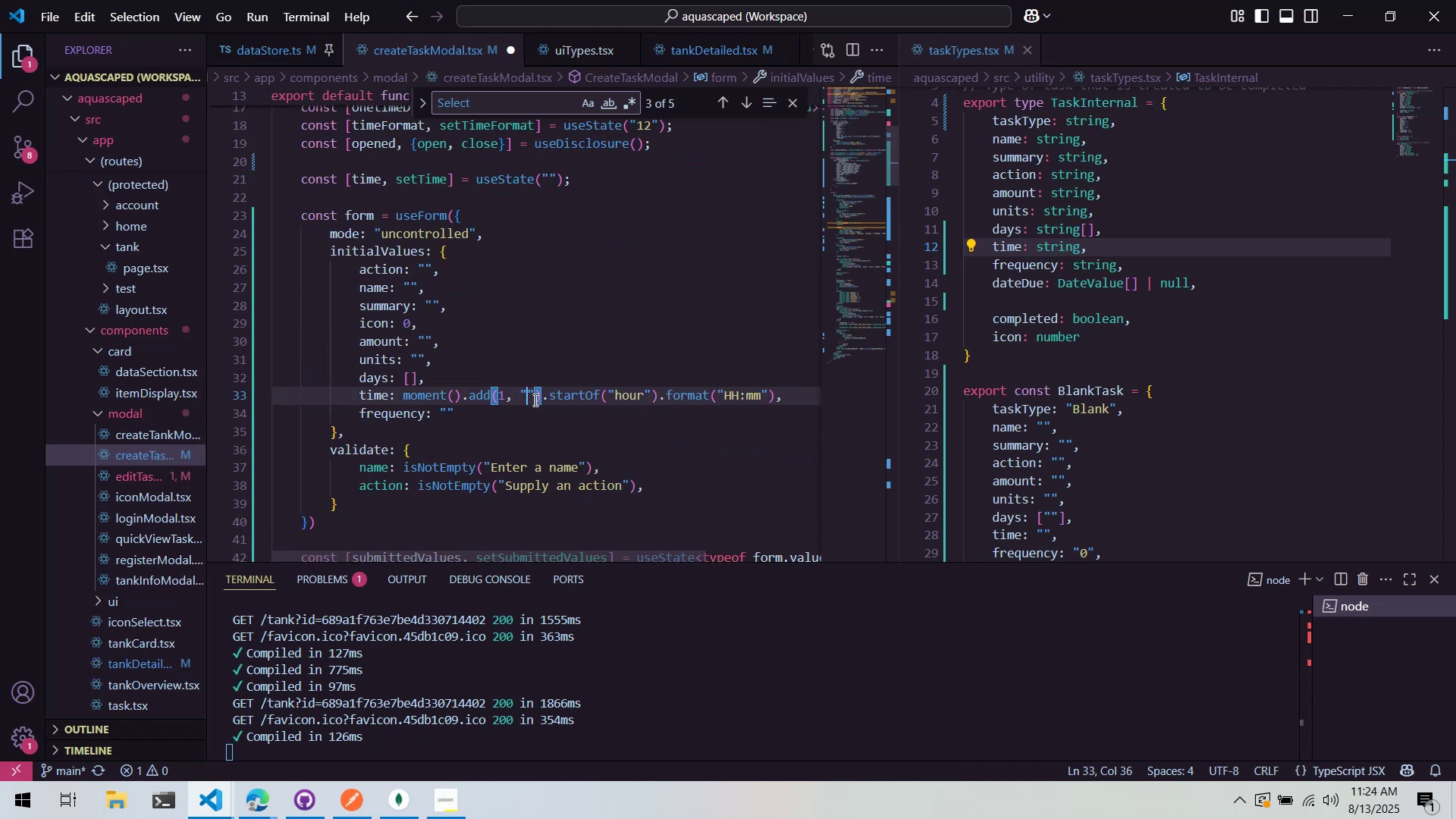 
type(hor)
key(Backspace)
type(ur)
 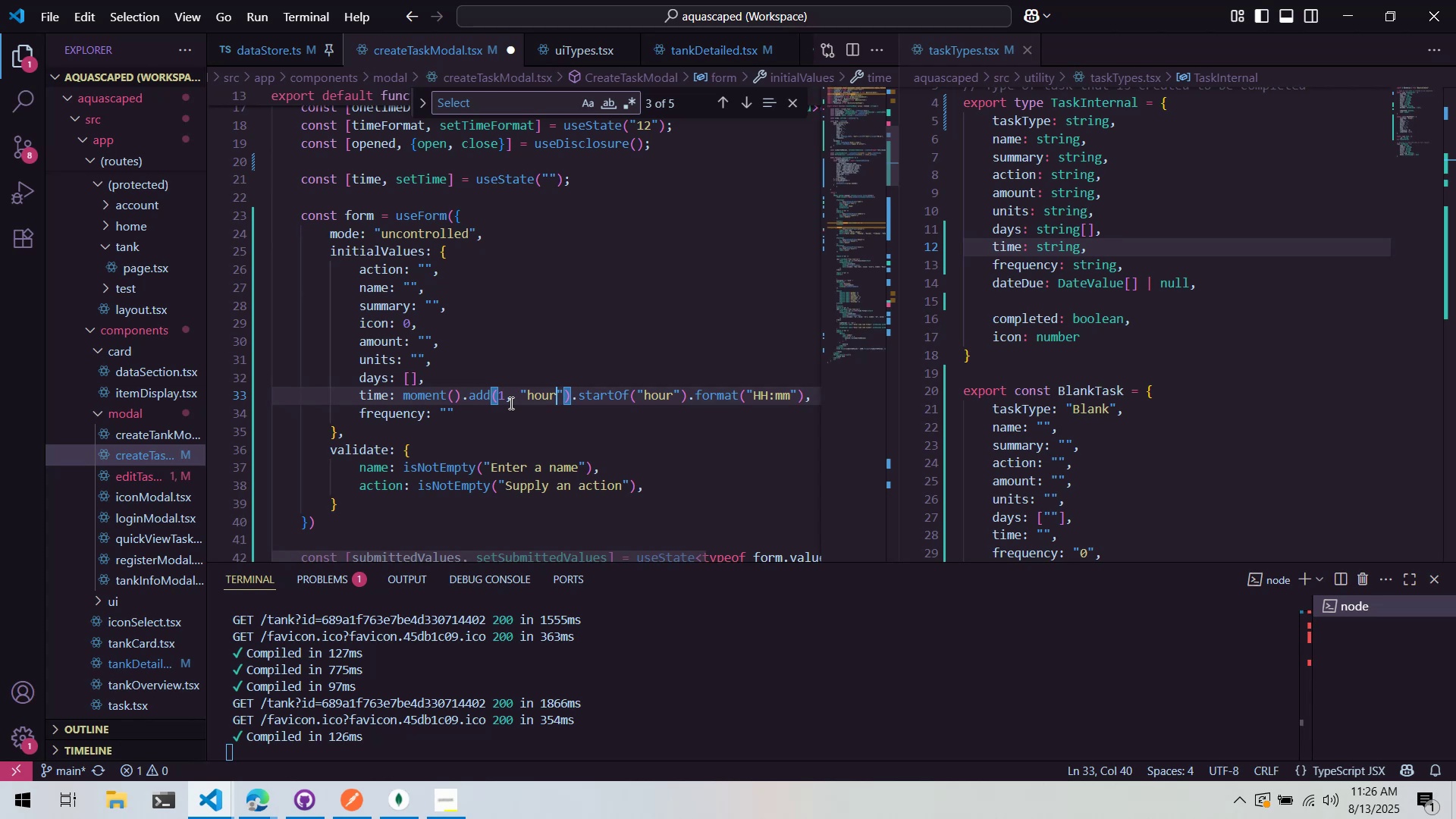 
wait(85.21)
 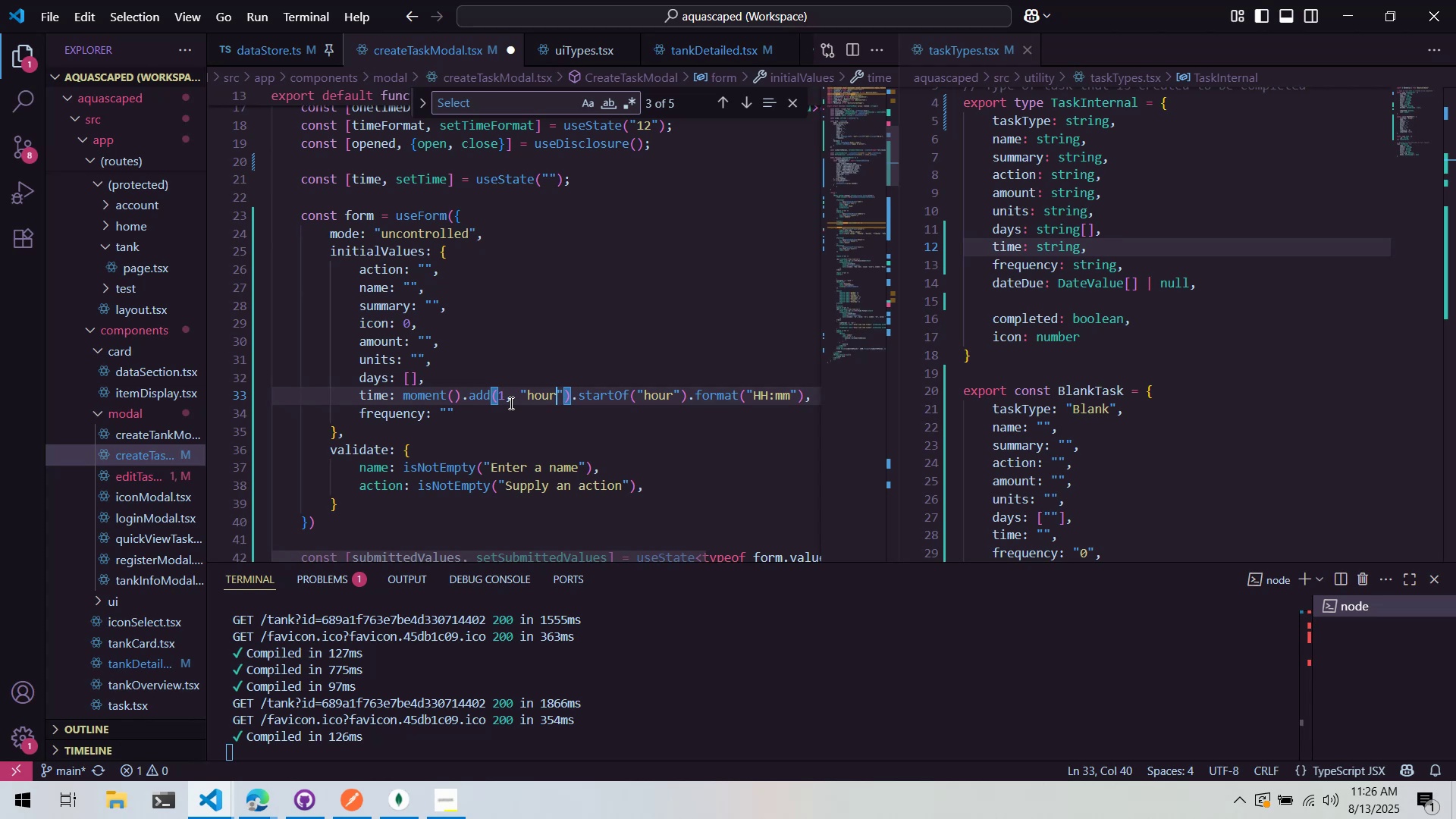 
scroll: coordinate [420, 273], scroll_direction: down, amount: 4.0
 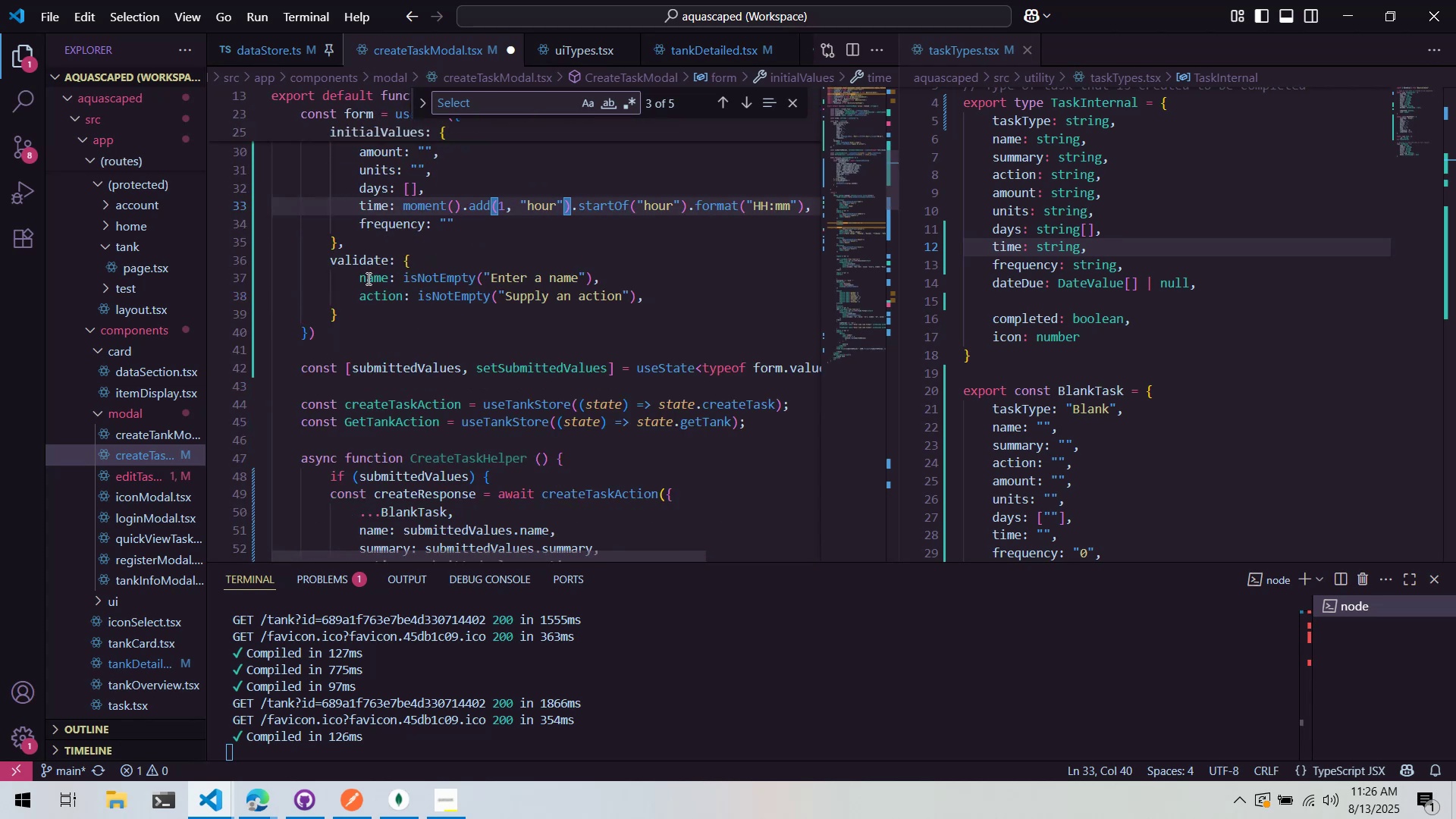 
left_click([398, 306])
 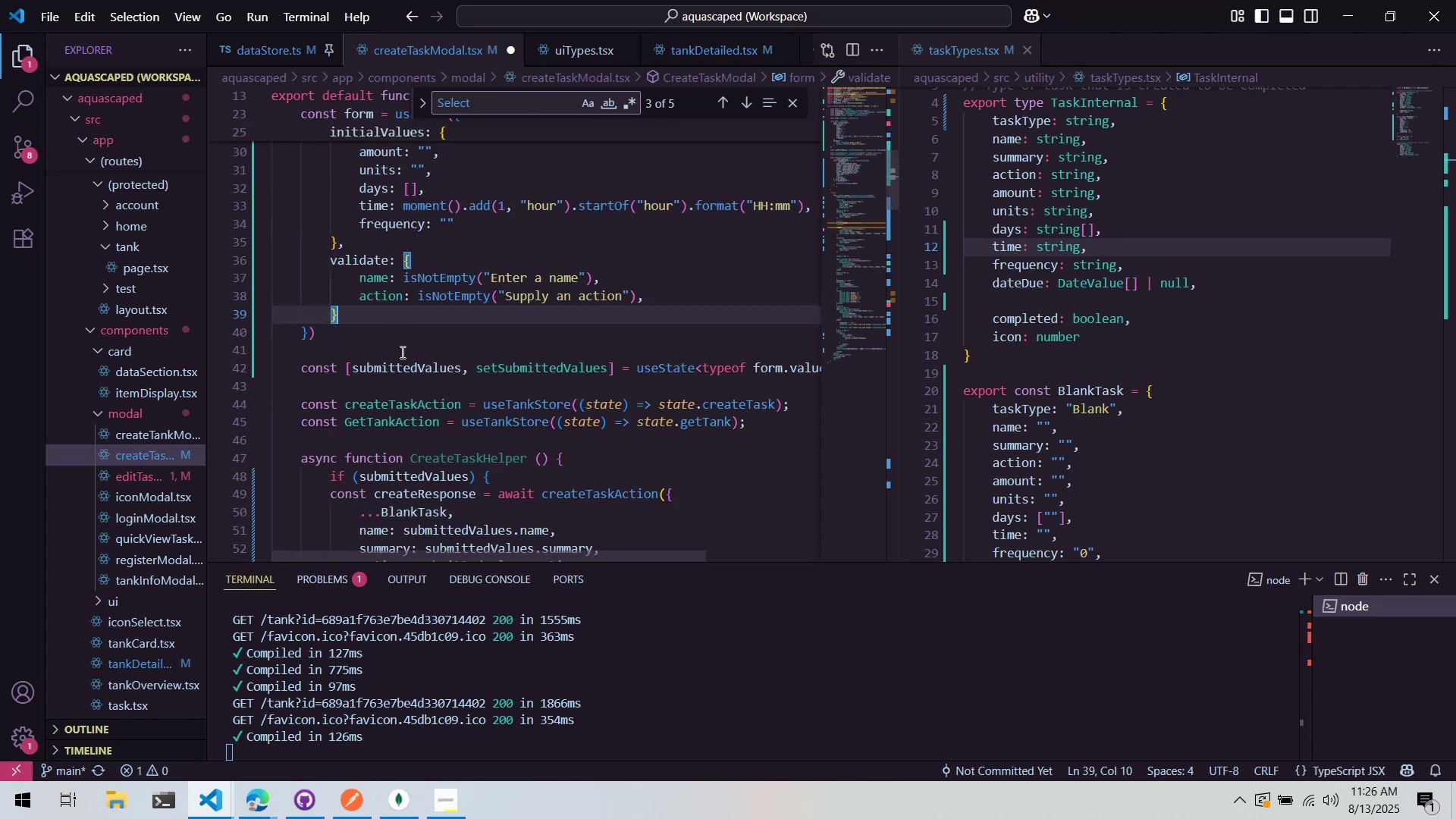 
key(Alt+AltLeft)
 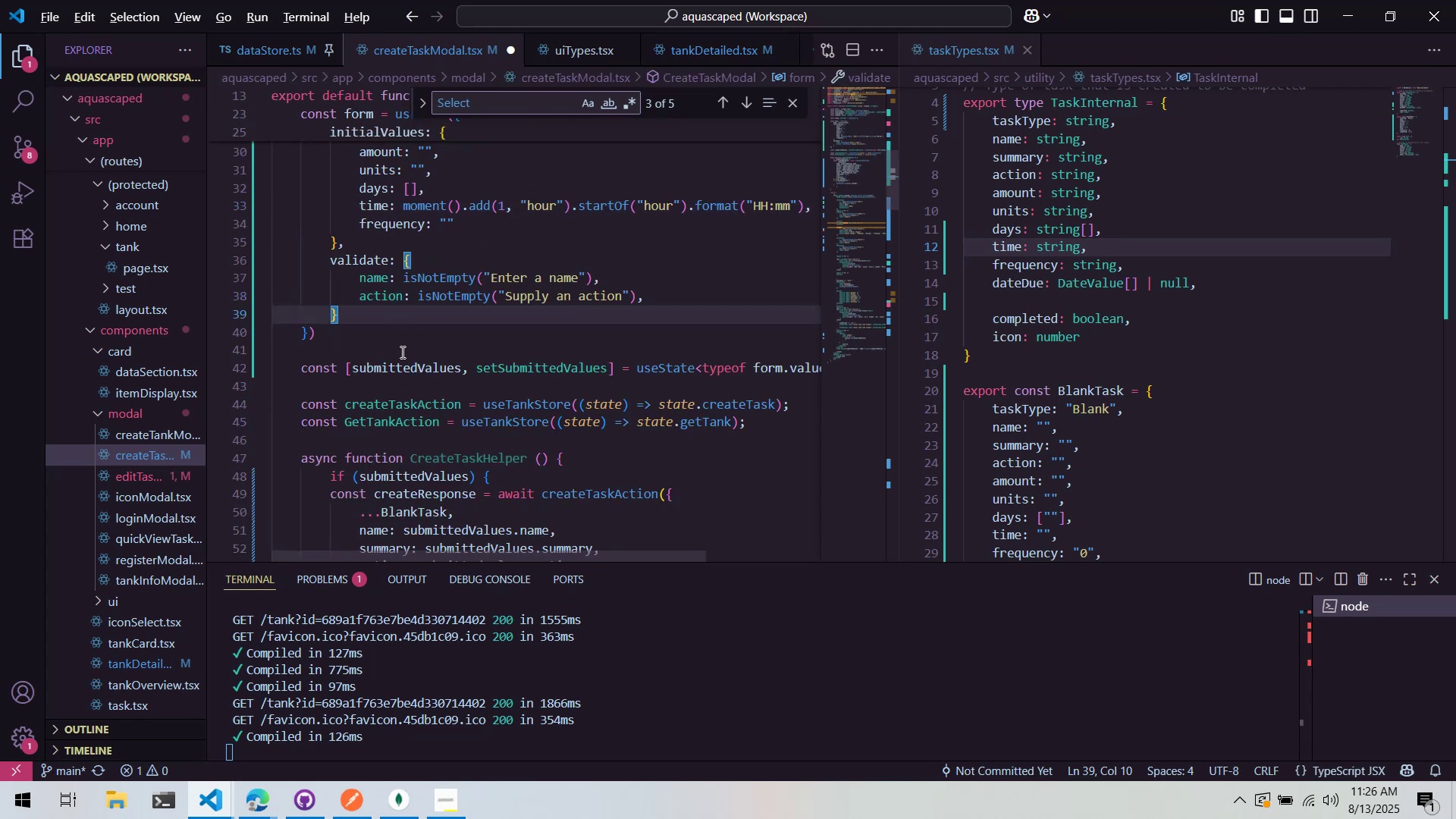 
key(Alt+Tab)
 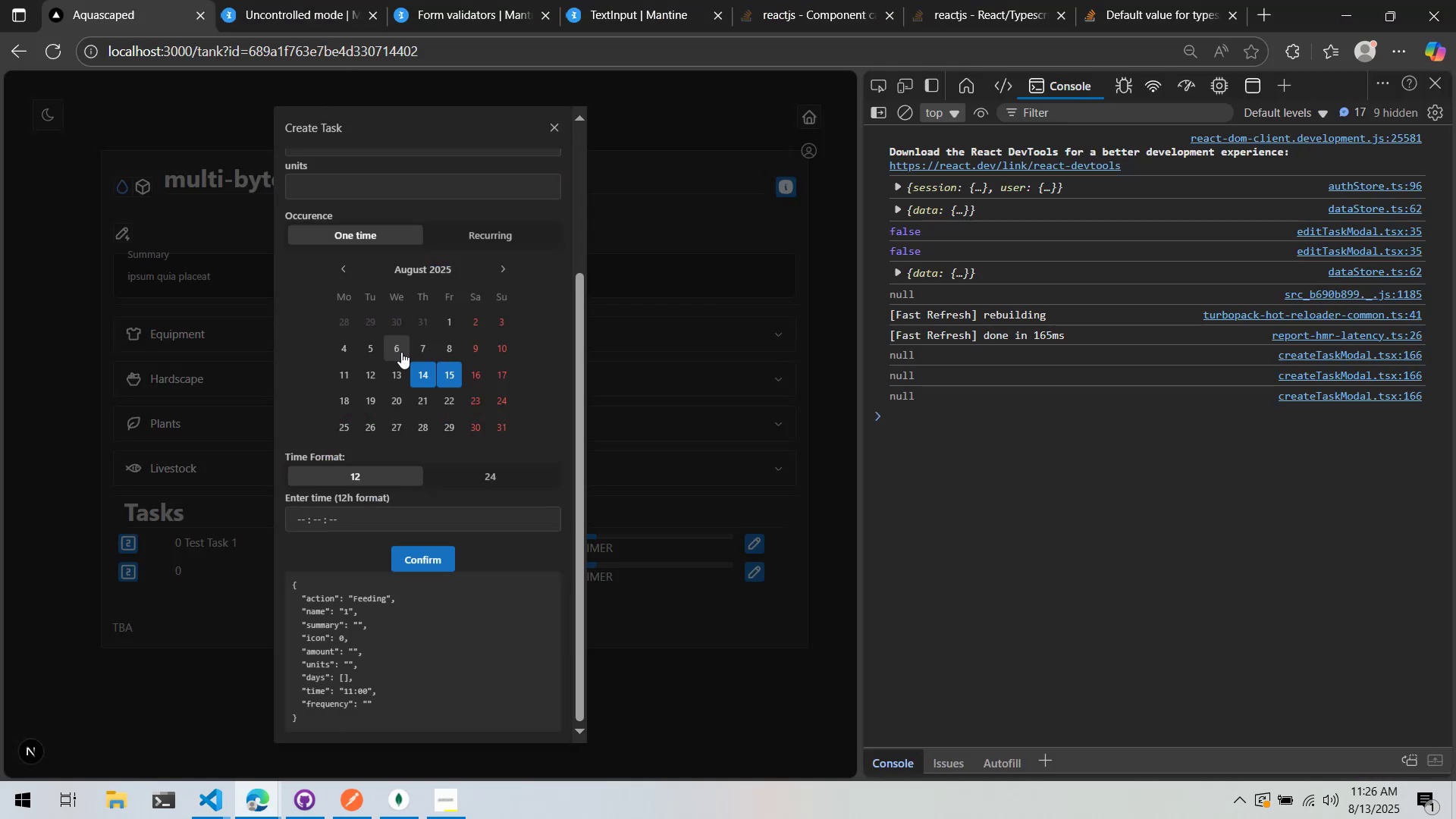 
key(Alt+AltLeft)
 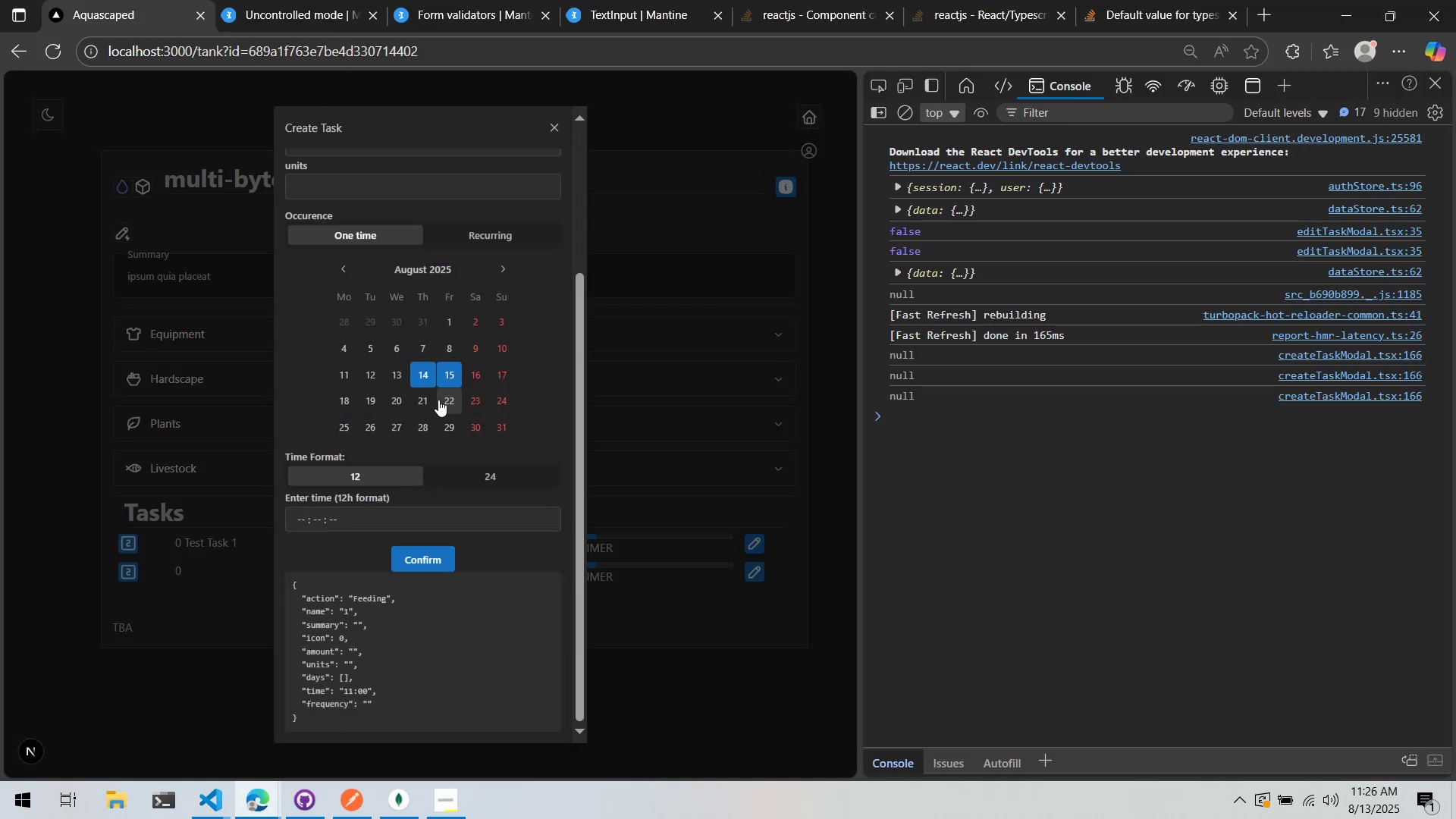 
key(Alt+Tab)
 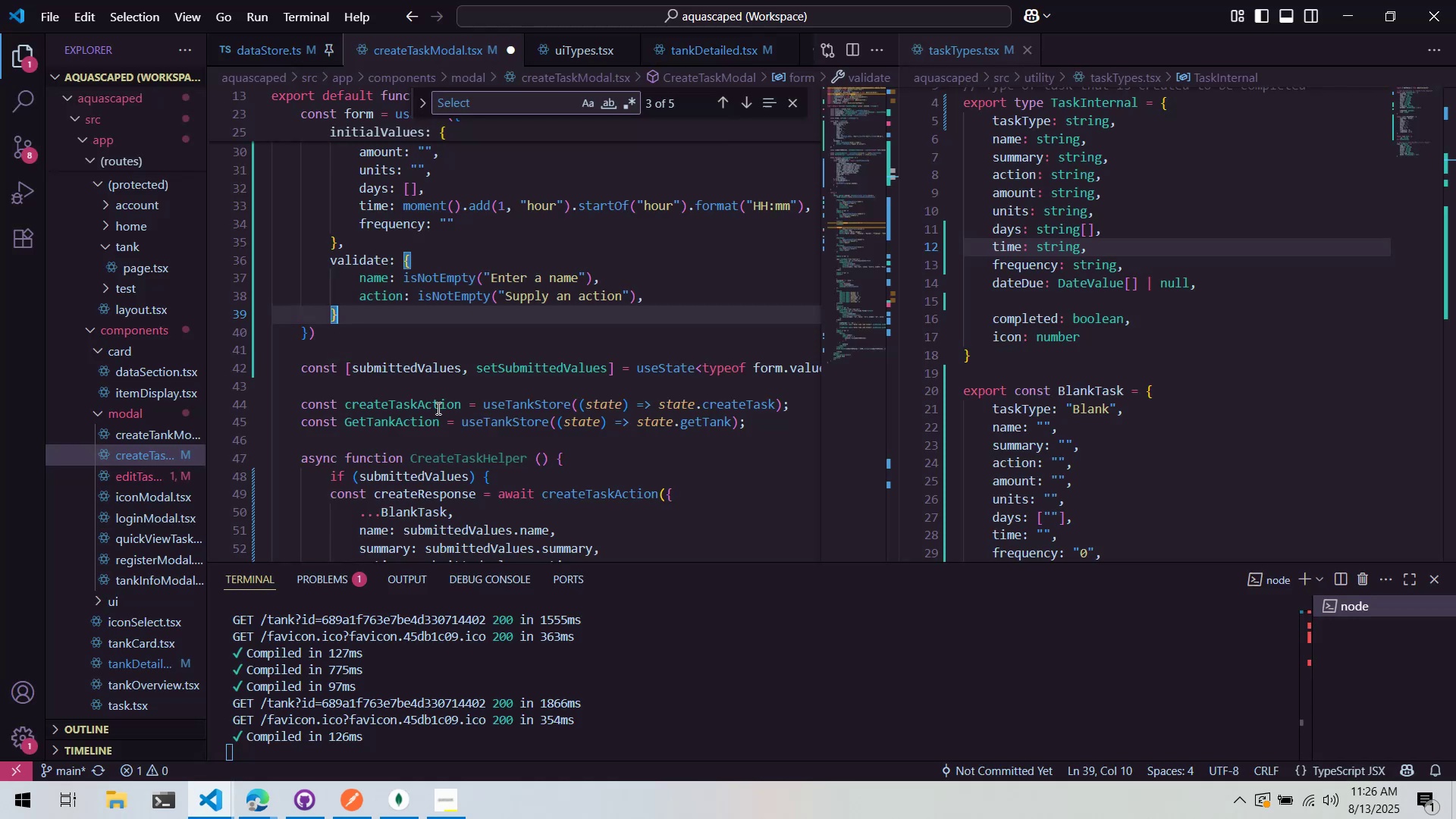 
scroll: coordinate [454, 384], scroll_direction: up, amount: 4.0
 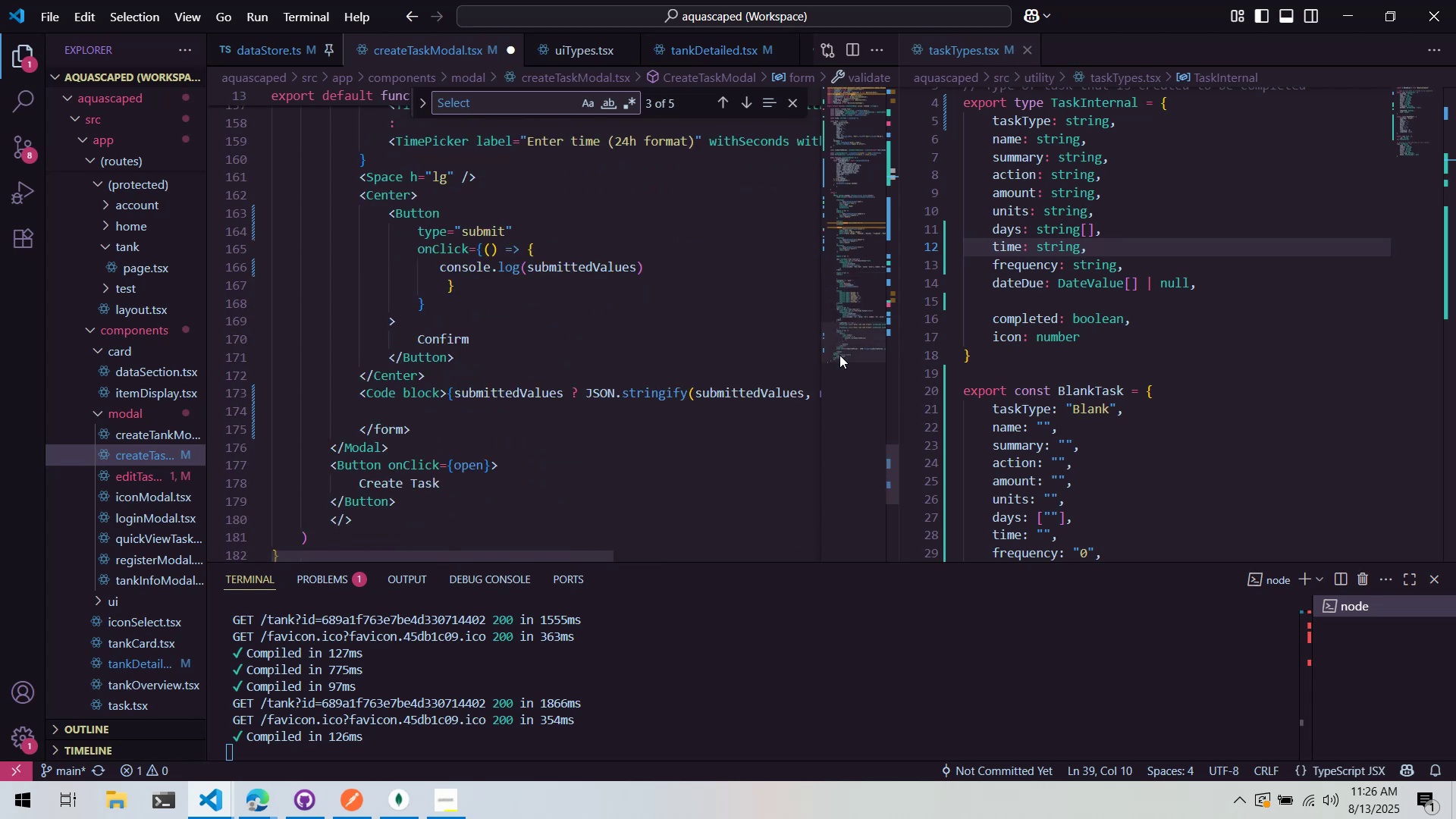 
wait(7.14)
 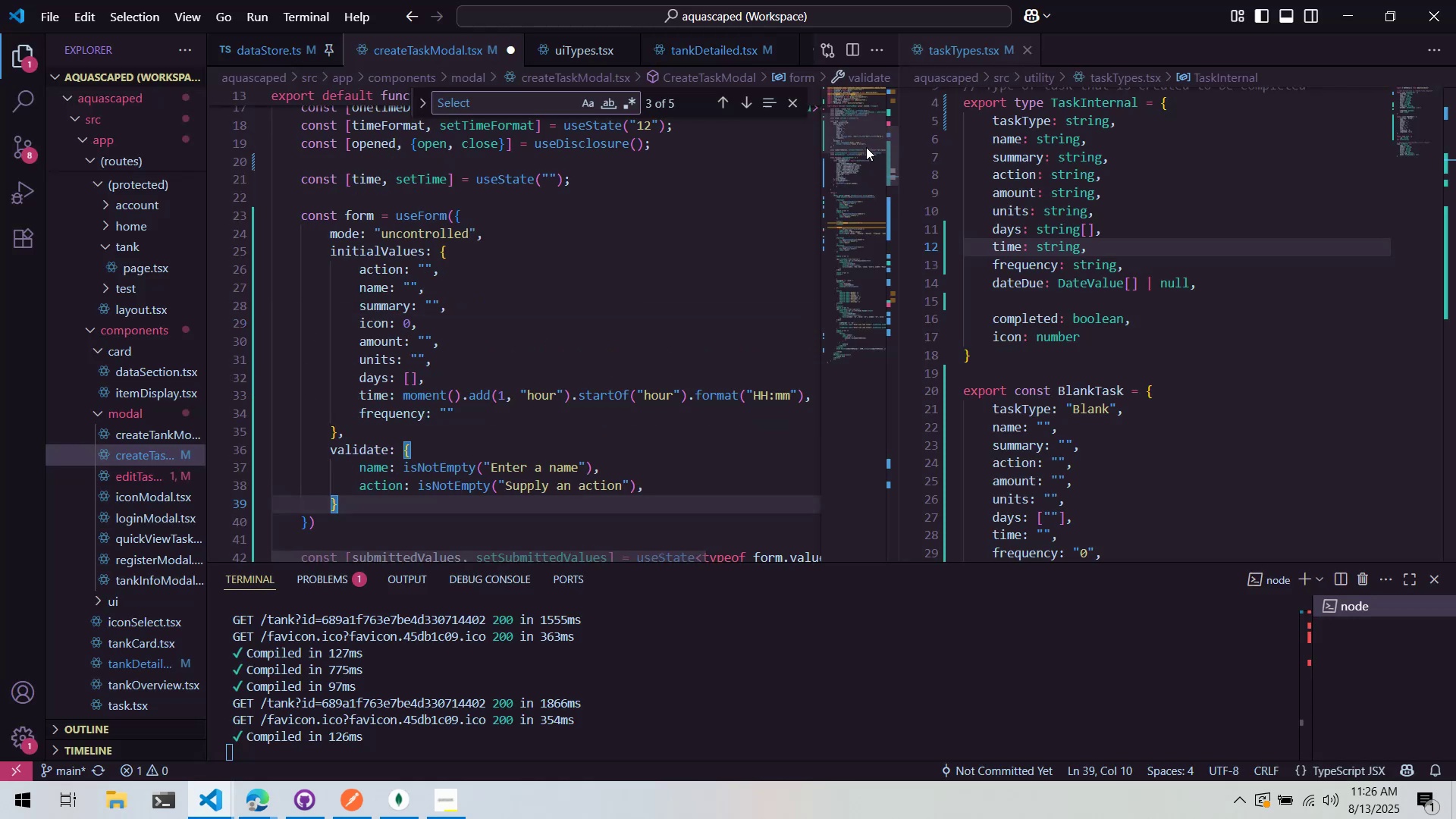 
scroll: coordinate [606, 456], scroll_direction: up, amount: 11.0
 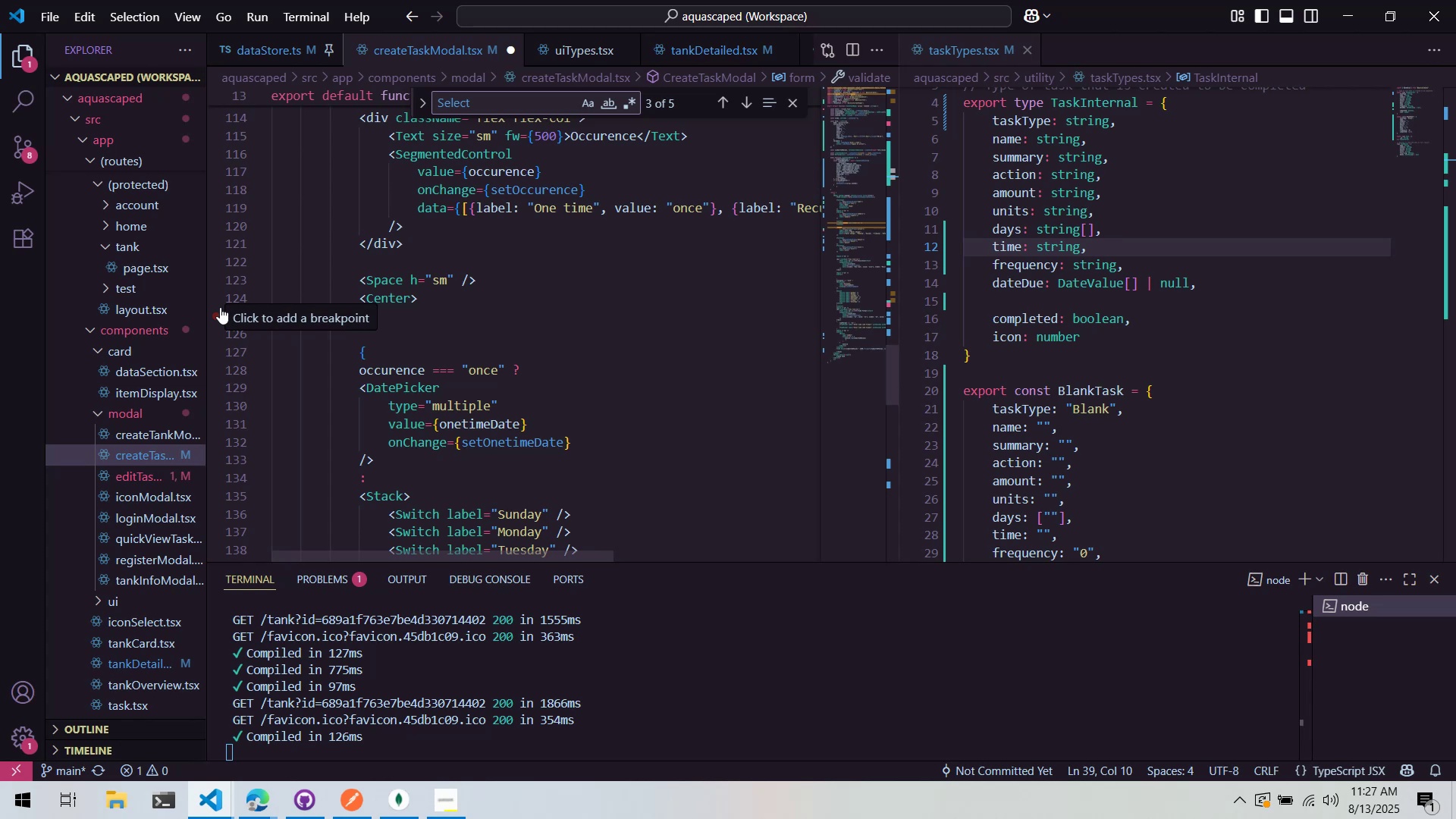 
wait(86.03)
 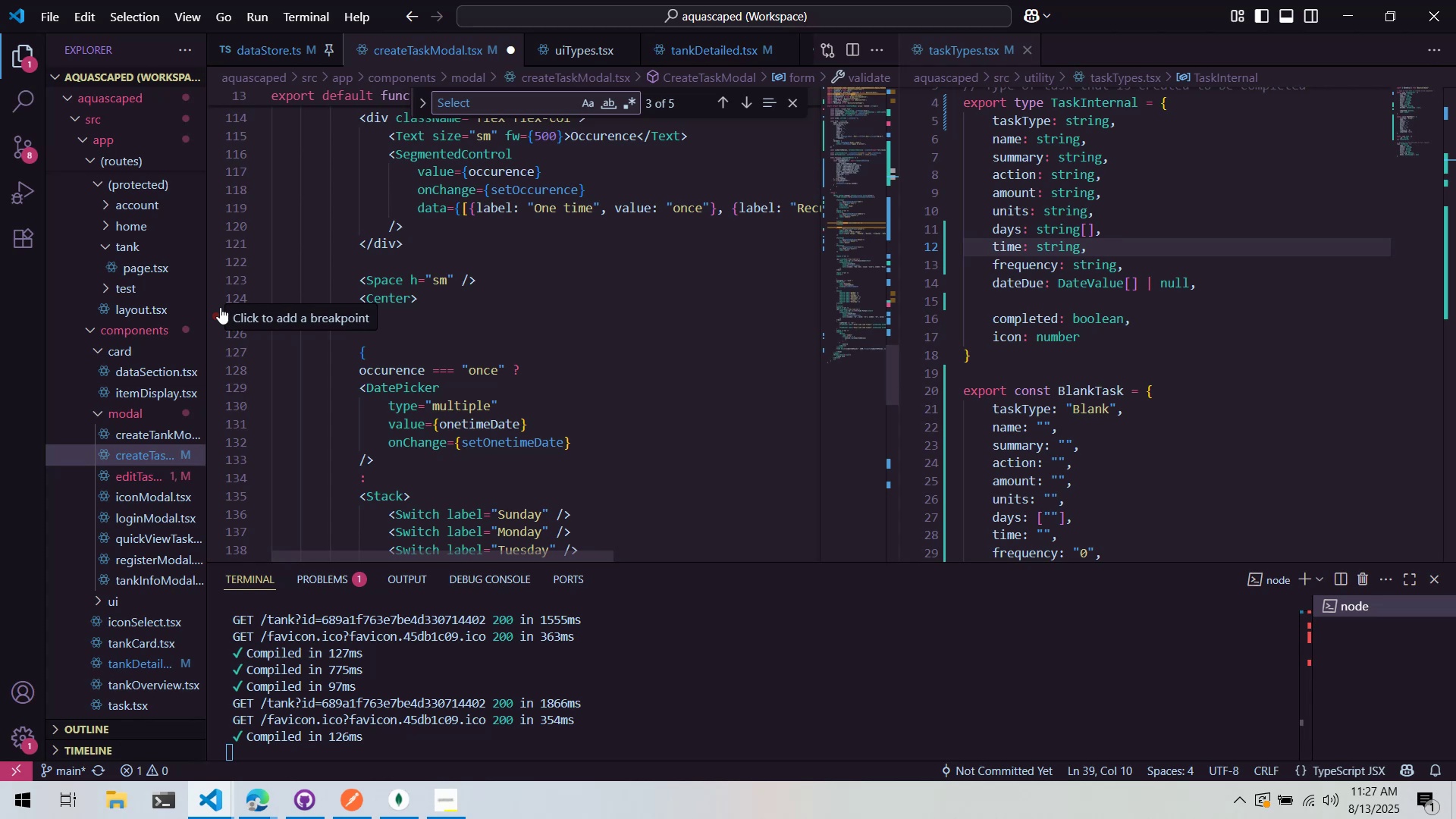 
scroll: coordinate [531, 223], scroll_direction: down, amount: 1.0
 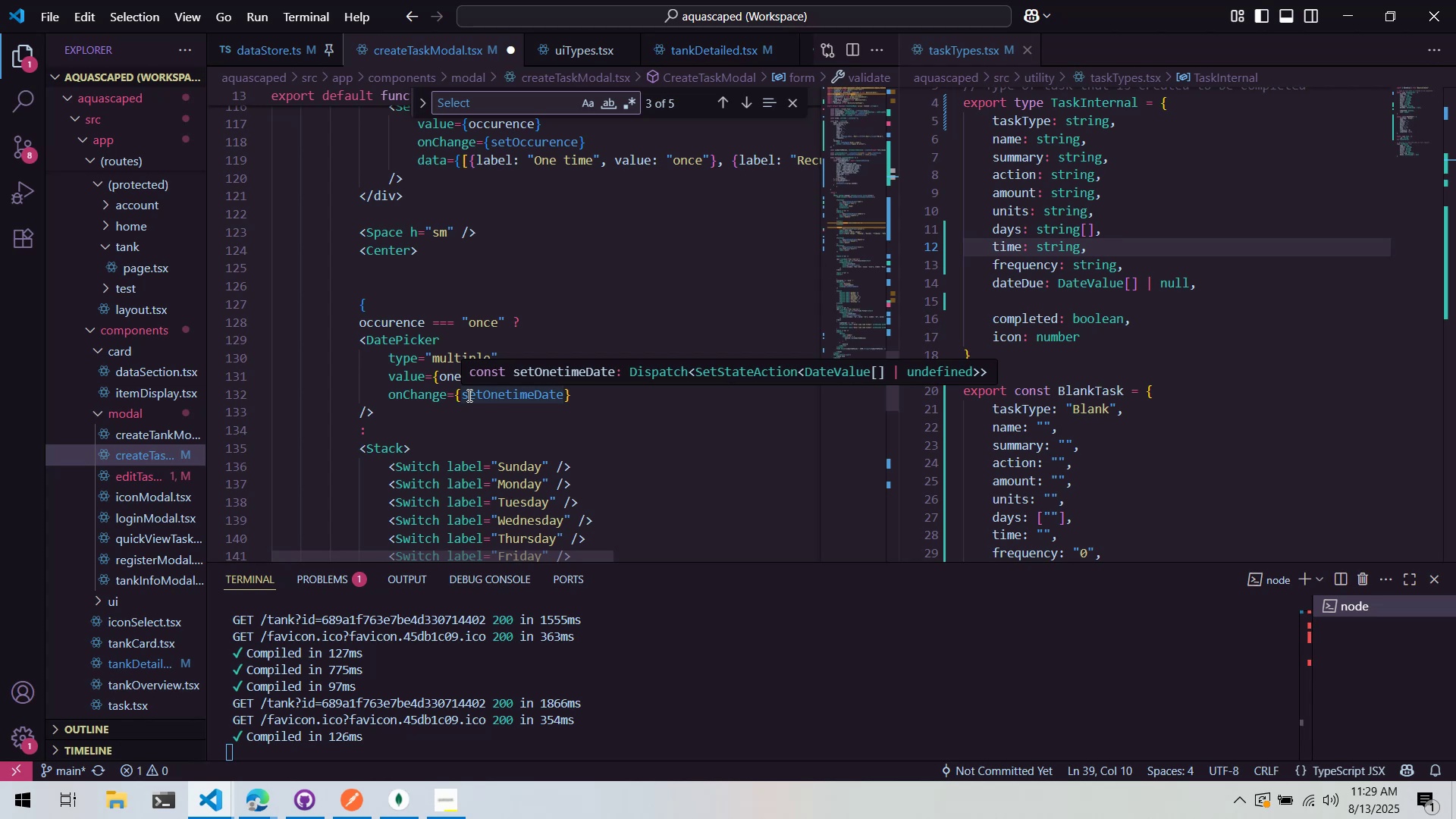 
wait(109.25)
 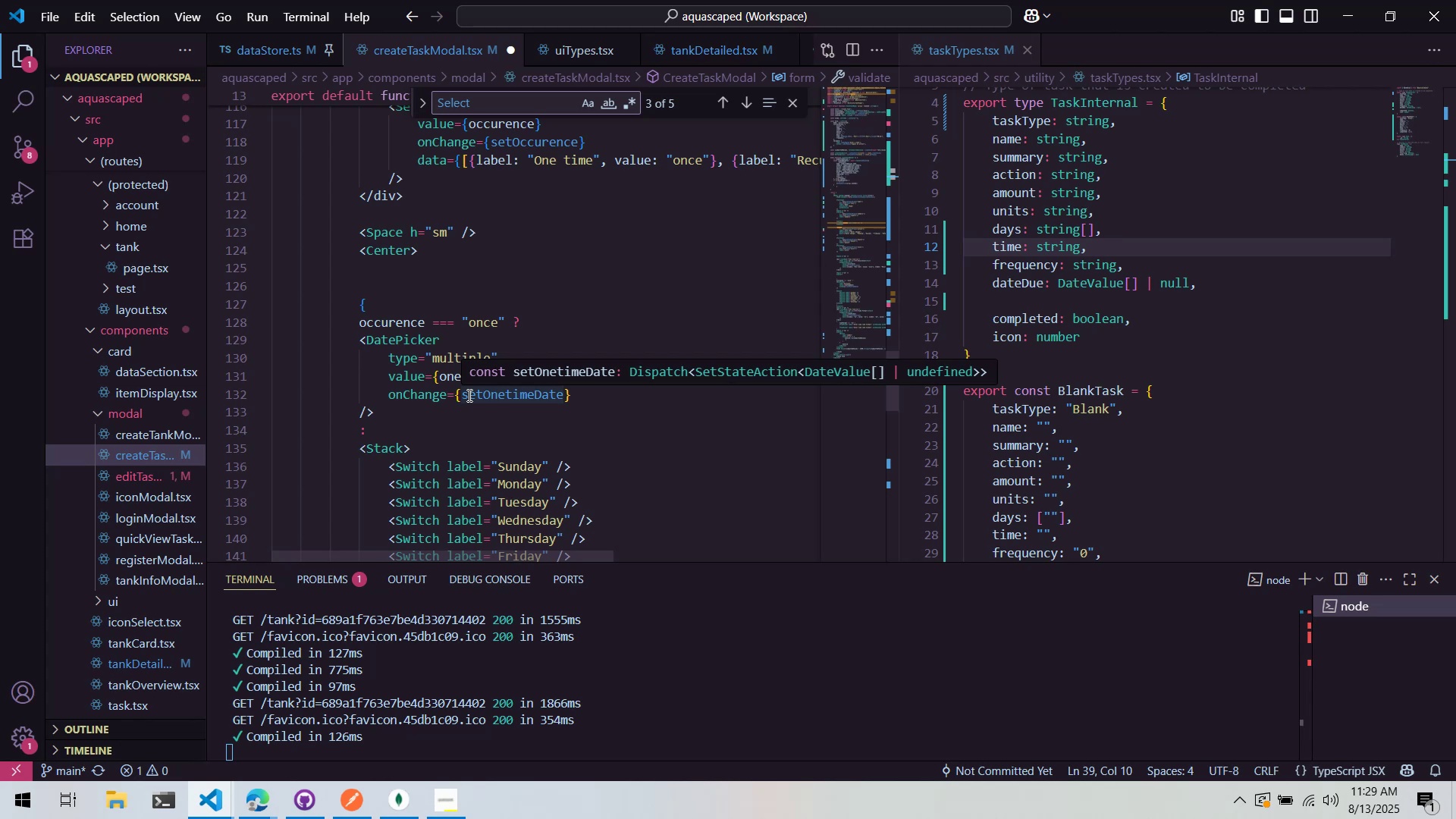 
key(Alt+AltLeft)
 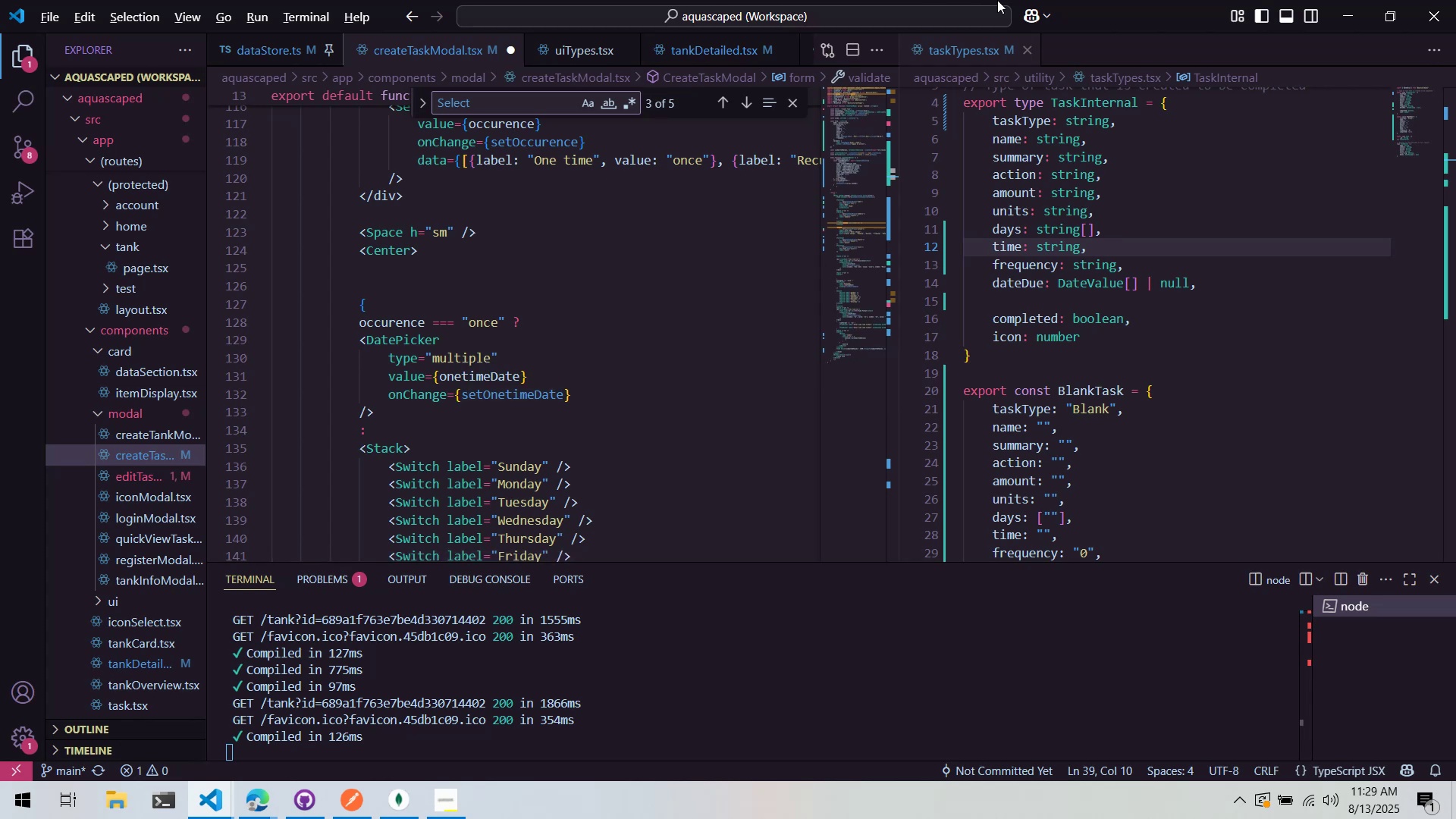 
key(Alt+Tab)
 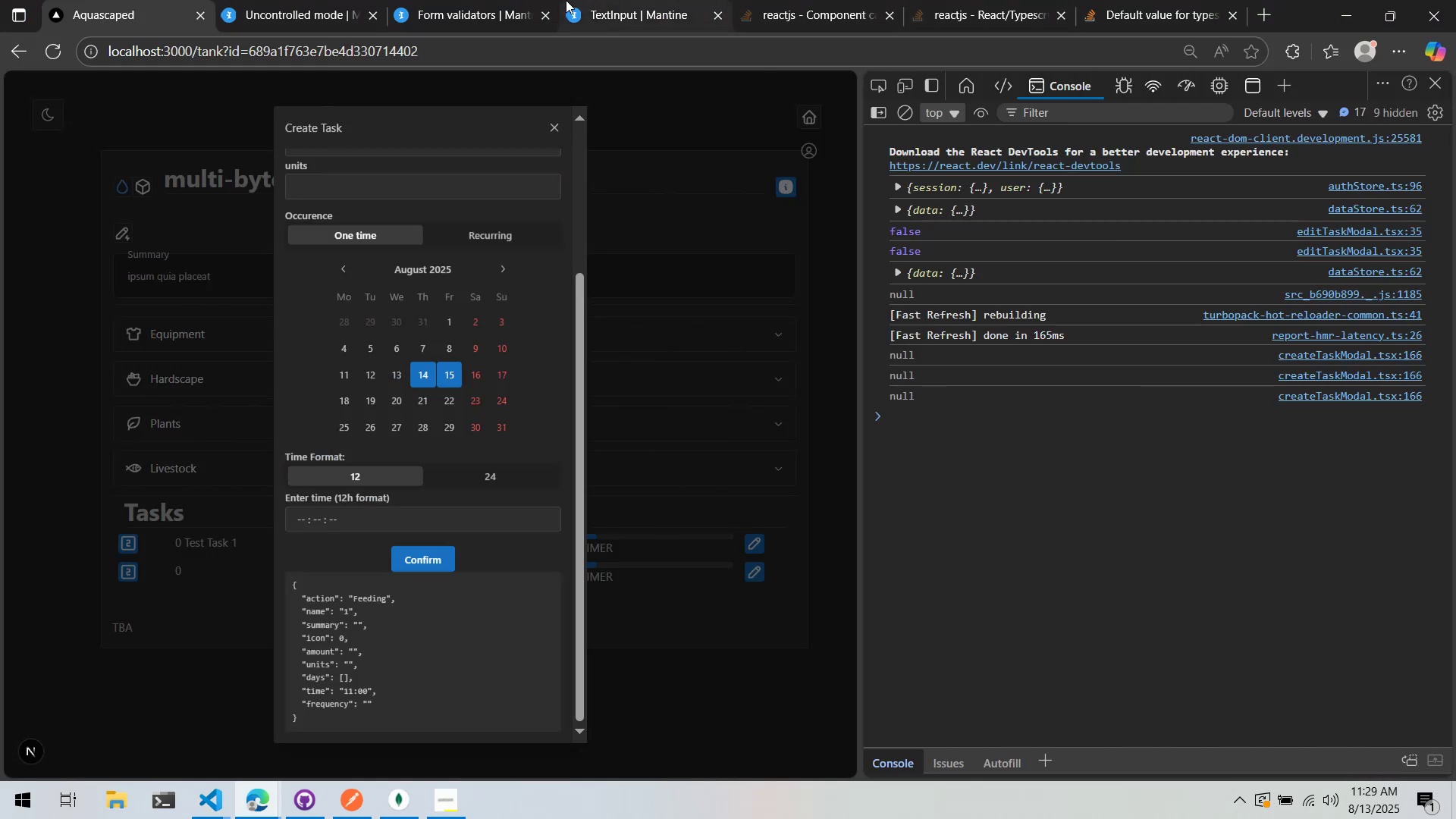 
key(Alt+AltLeft)
 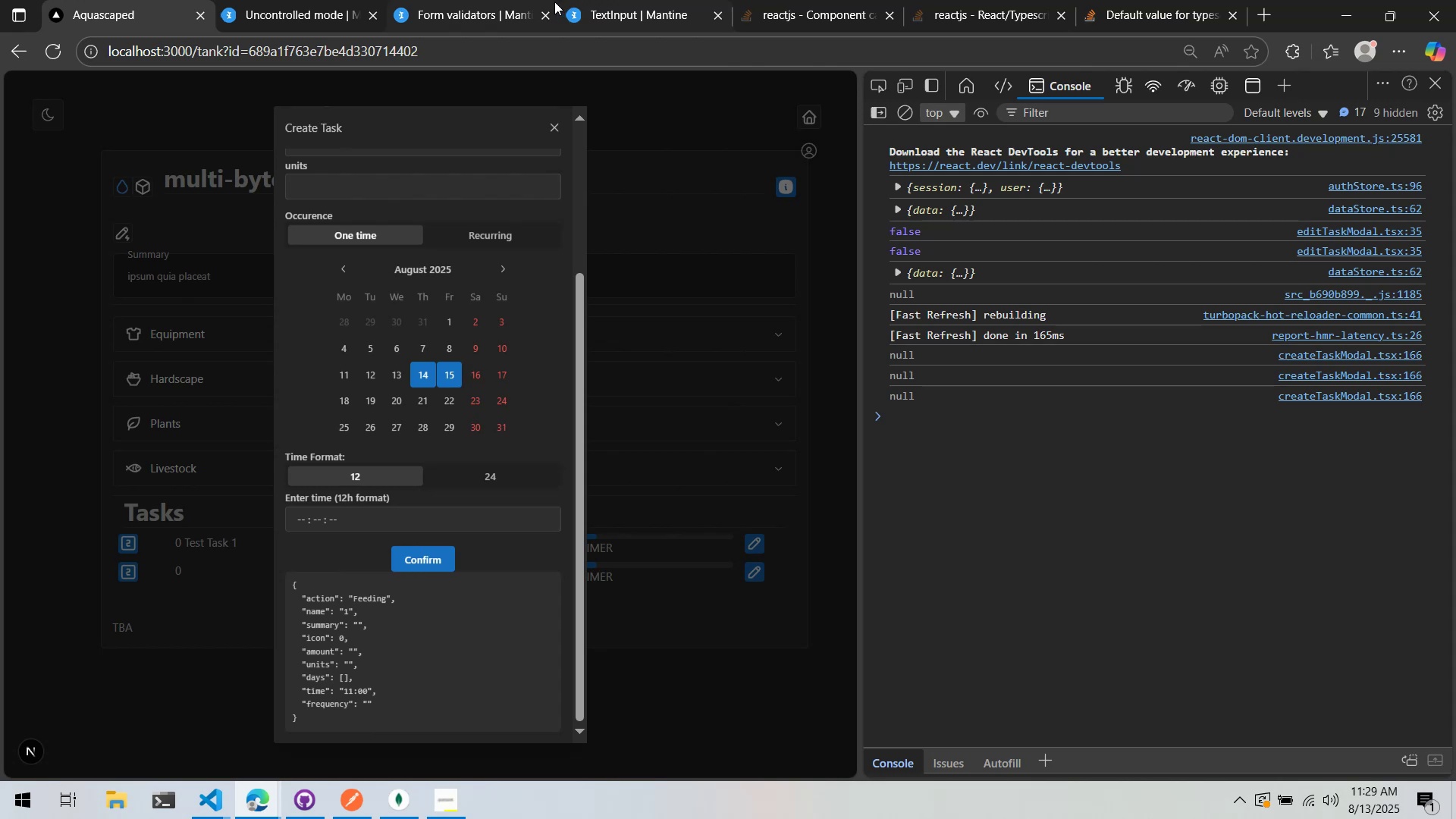 
key(Alt+Tab)
 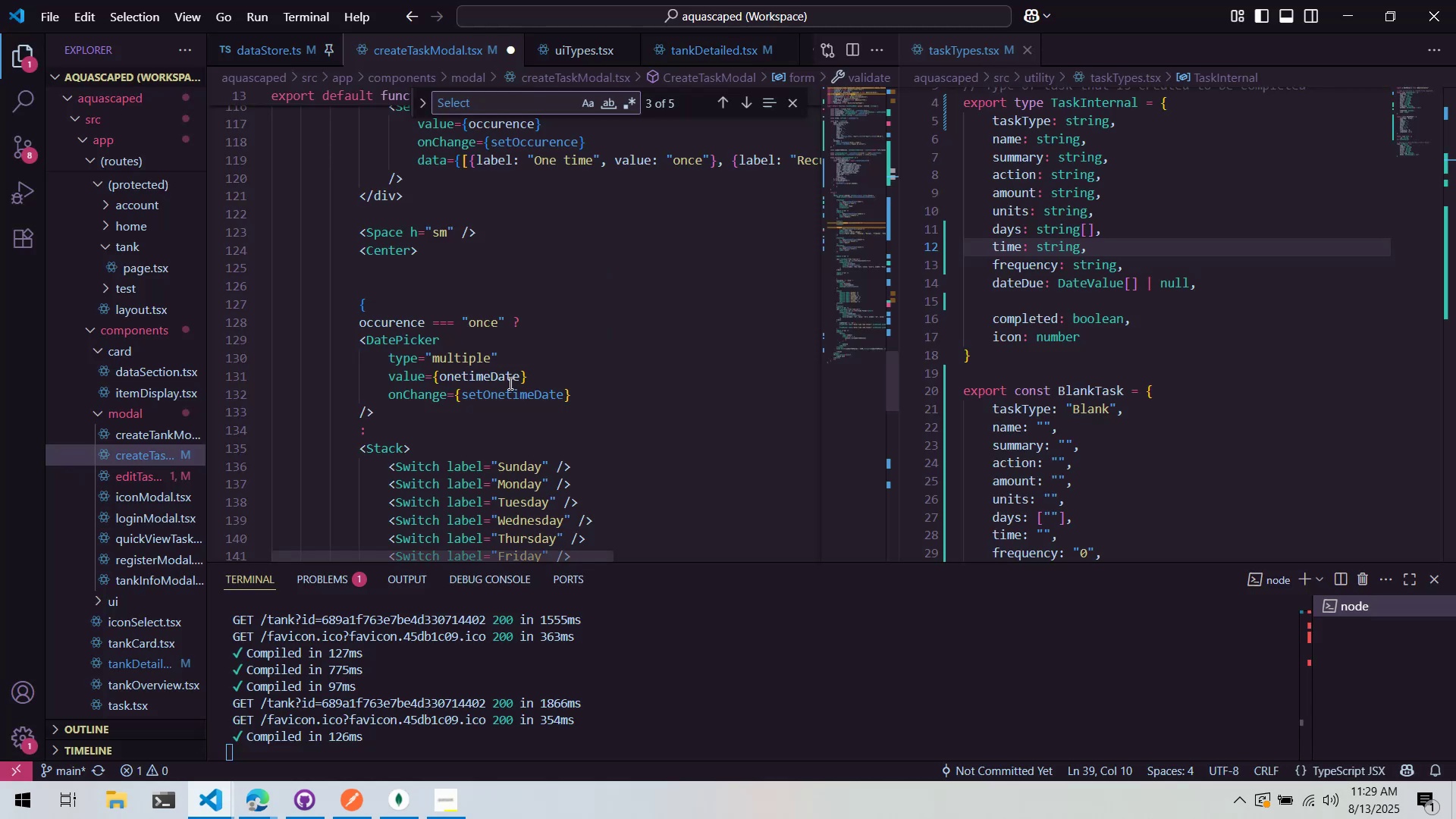 
mouse_move([509, 404])
 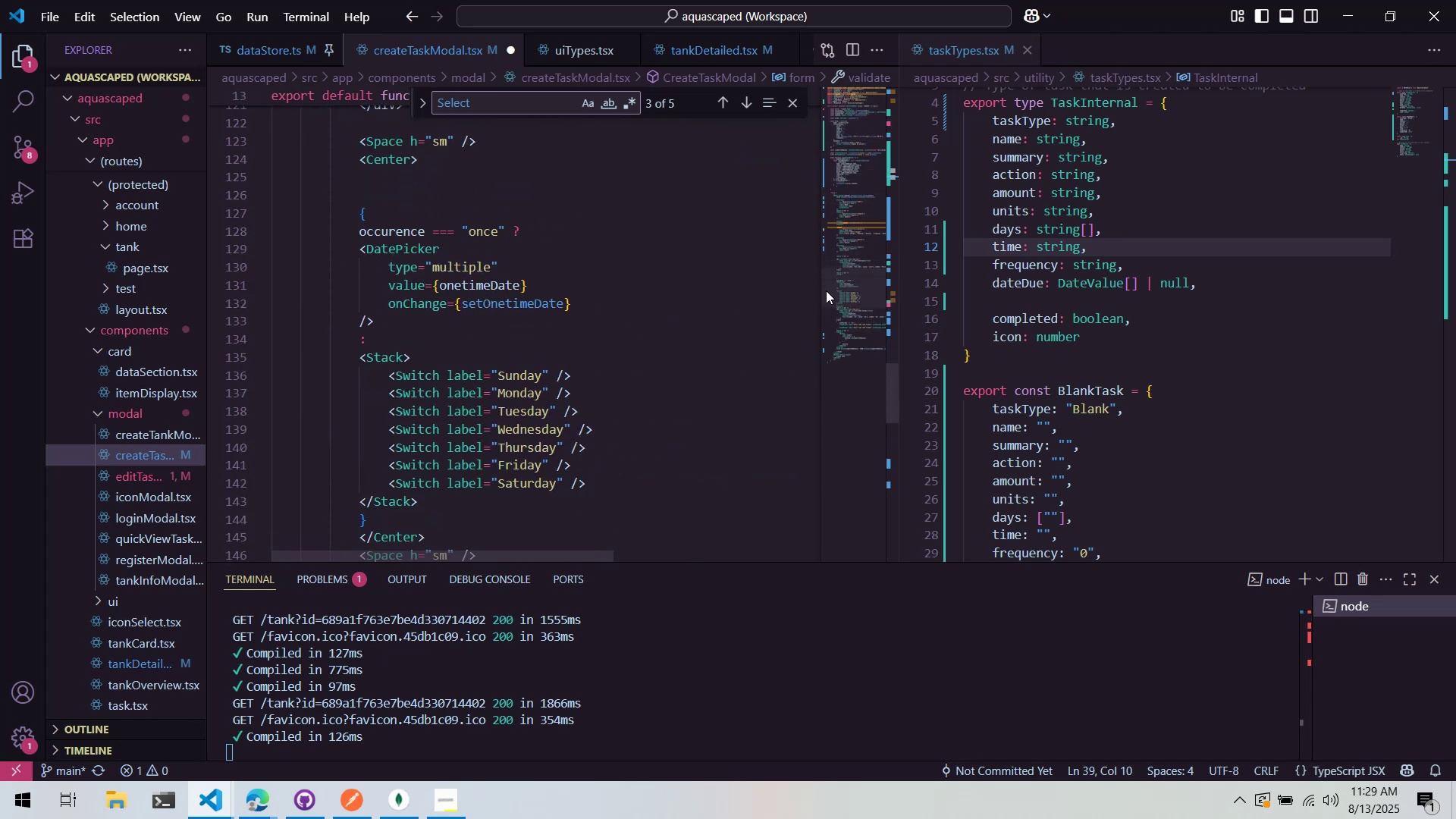 
wait(11.65)
 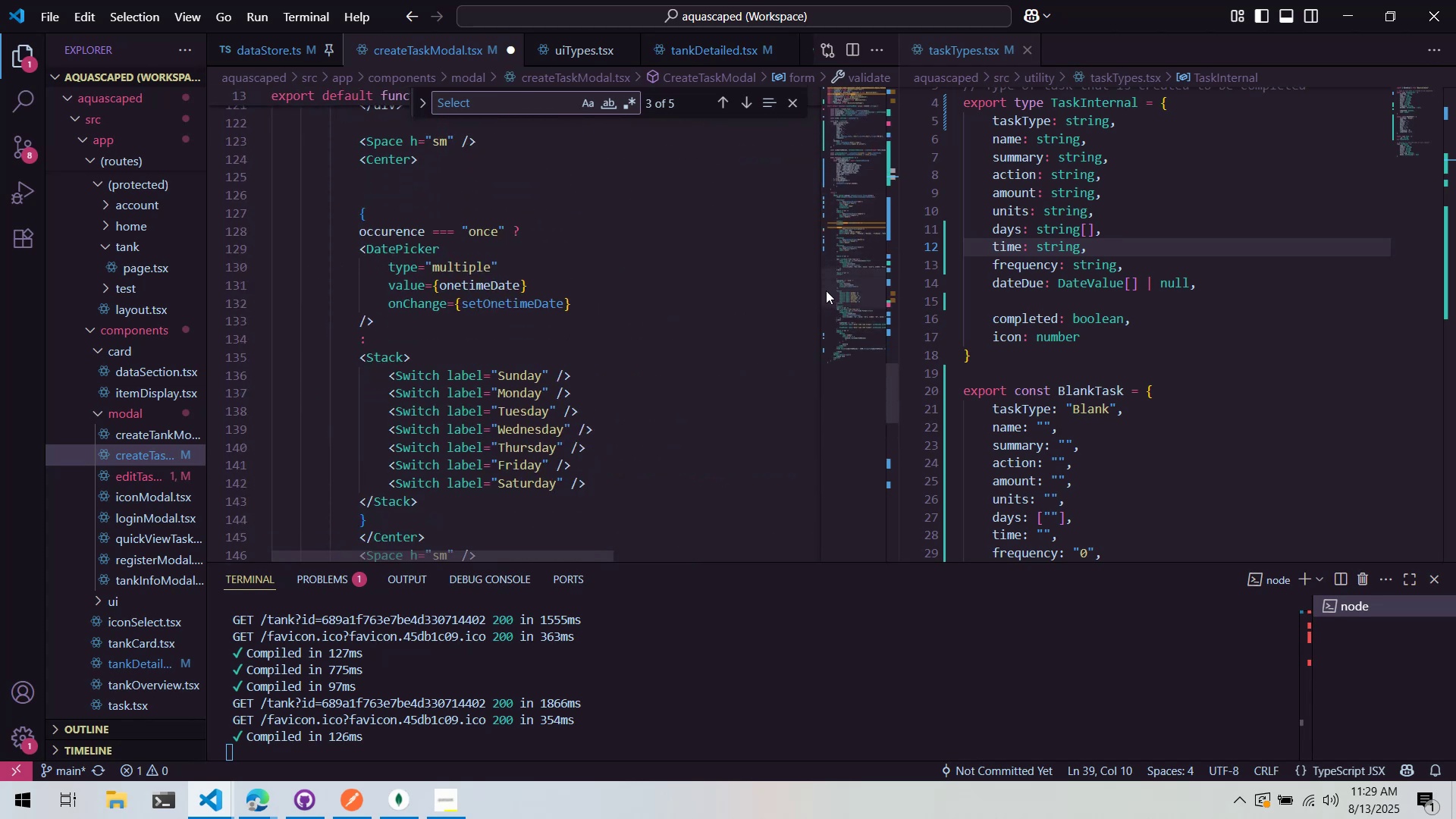 
key(Alt+AltLeft)
 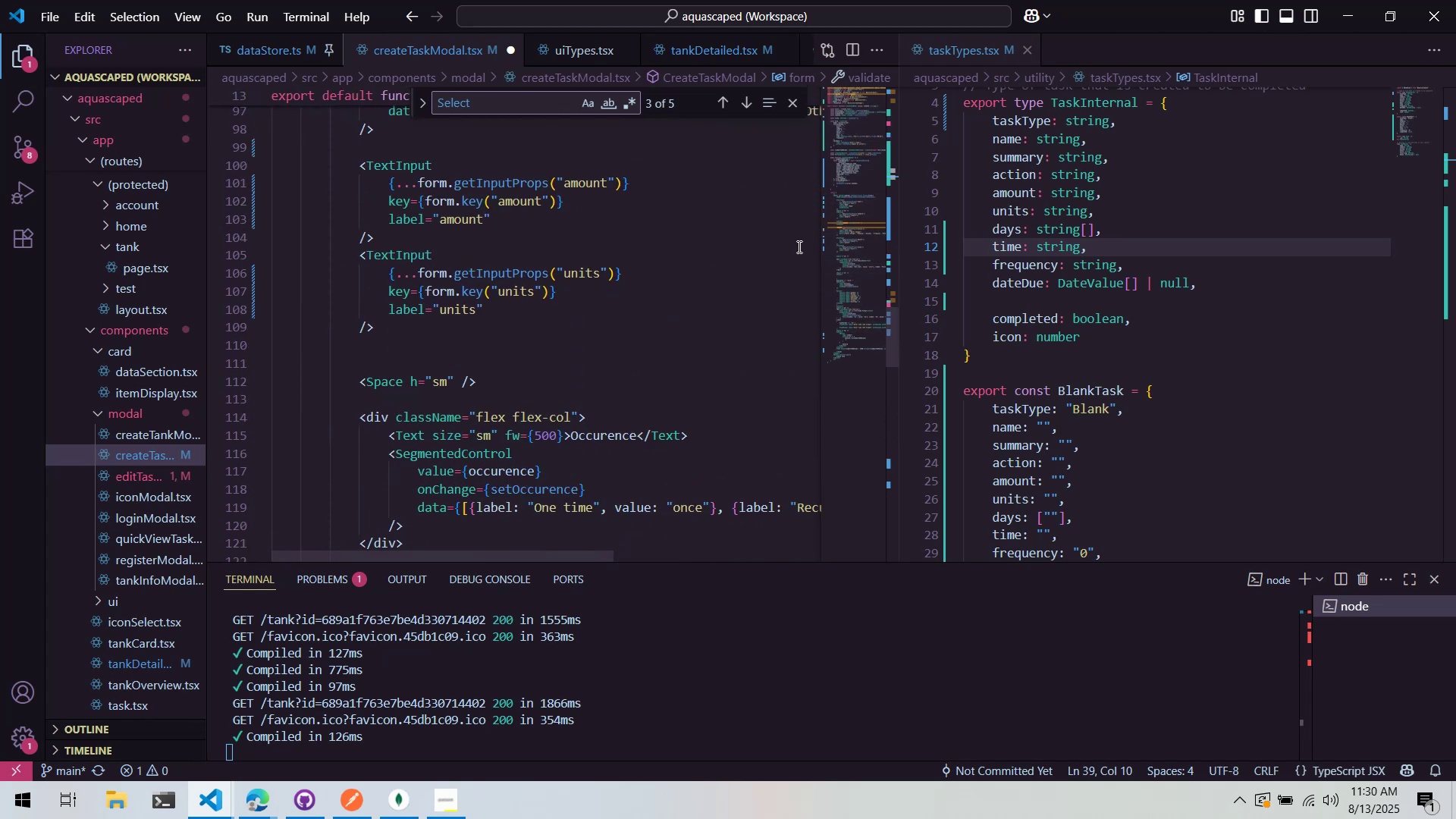 
key(Alt+Tab)
 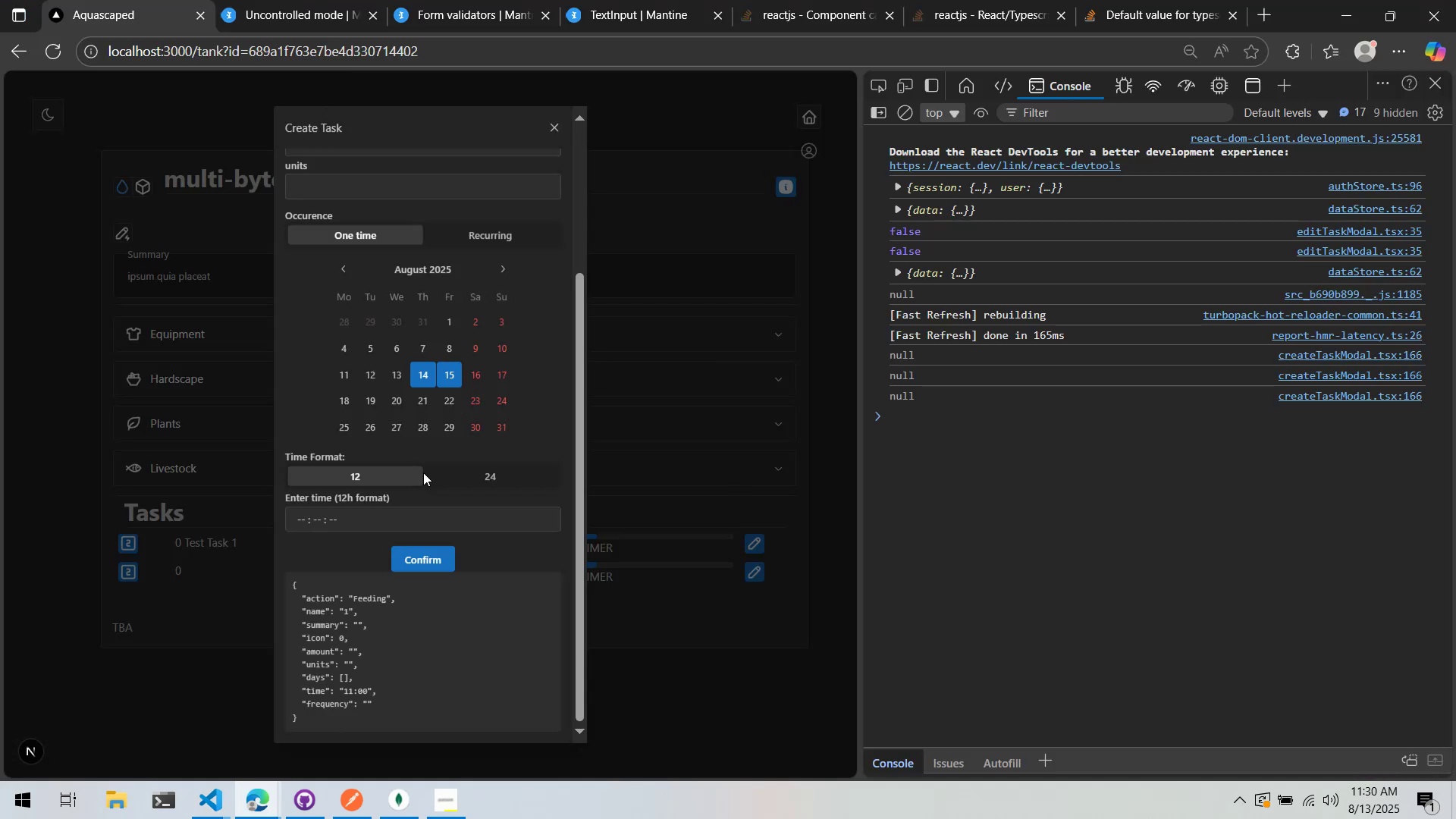 
left_click([477, 472])
 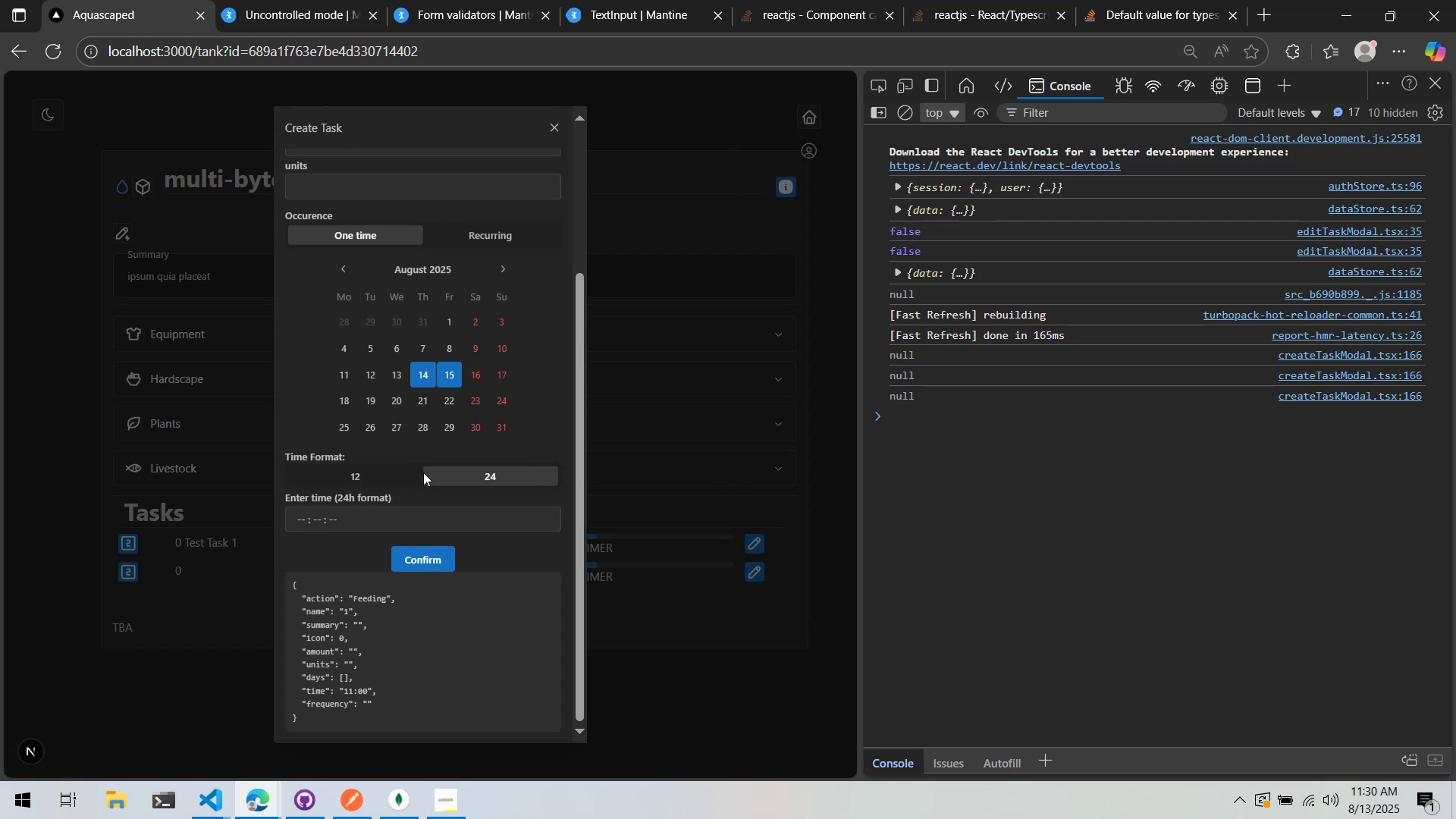 
left_click([403, 469])
 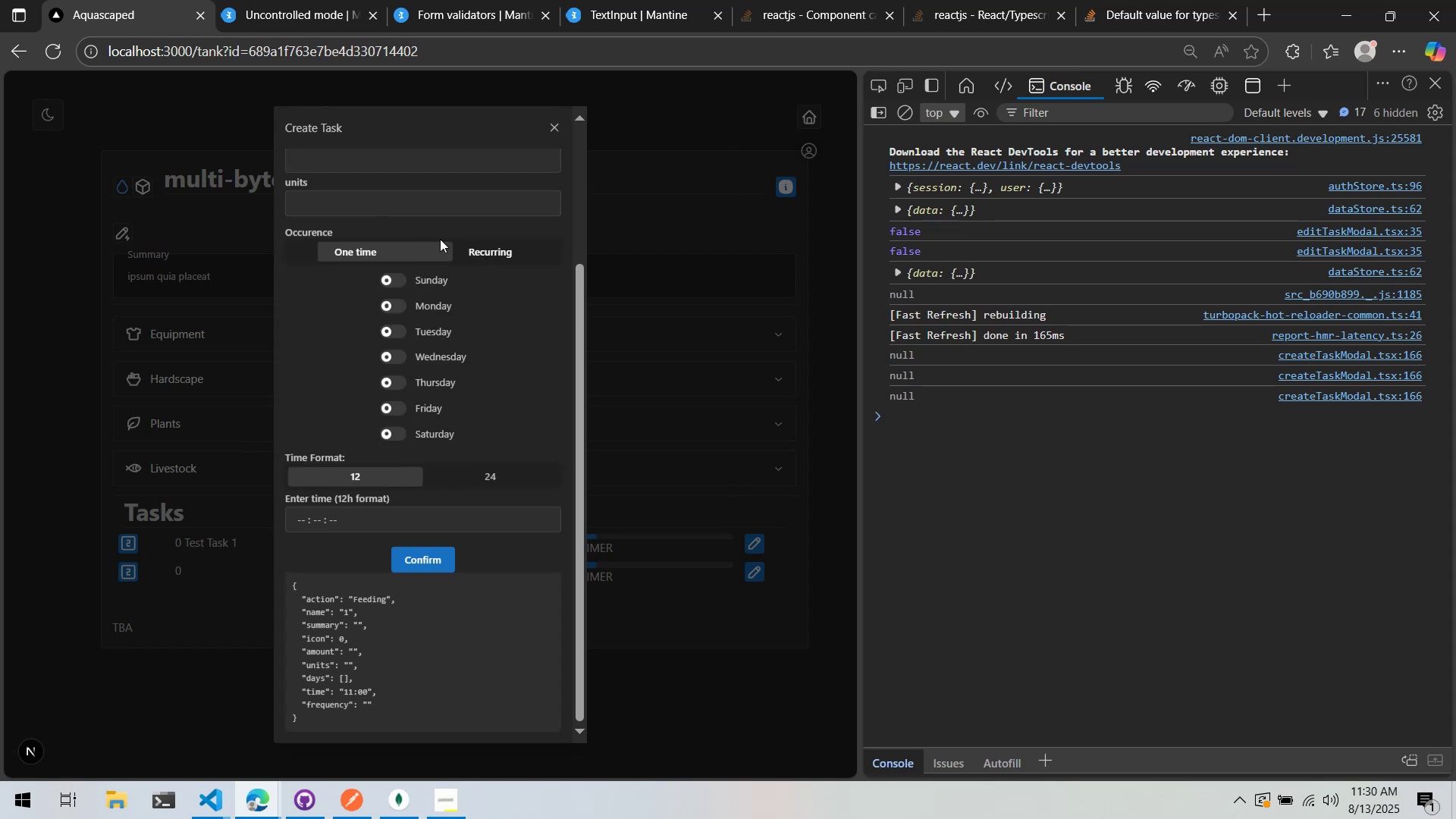 
scroll: coordinate [397, 313], scroll_direction: up, amount: 3.0
 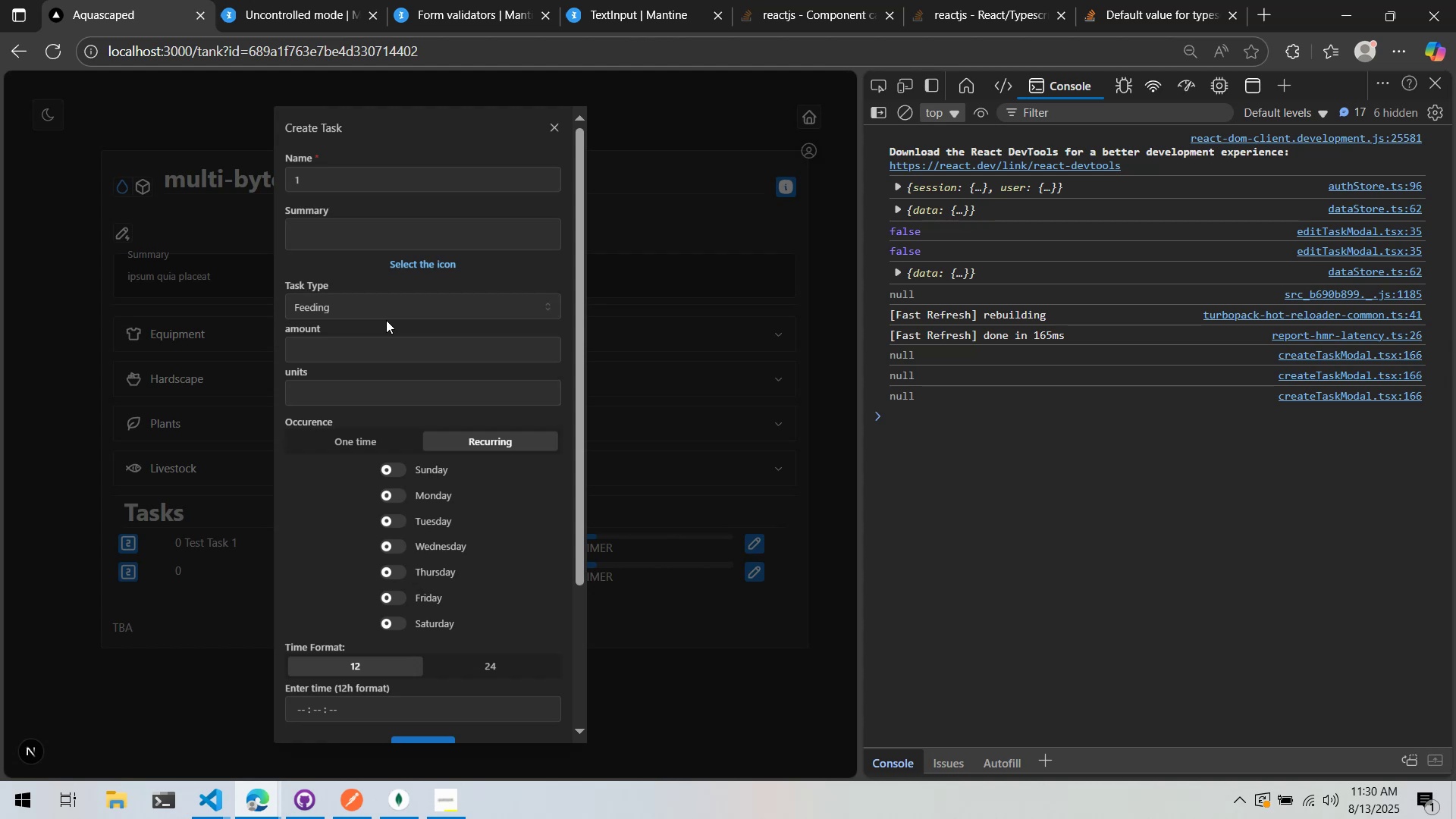 
wait(14.02)
 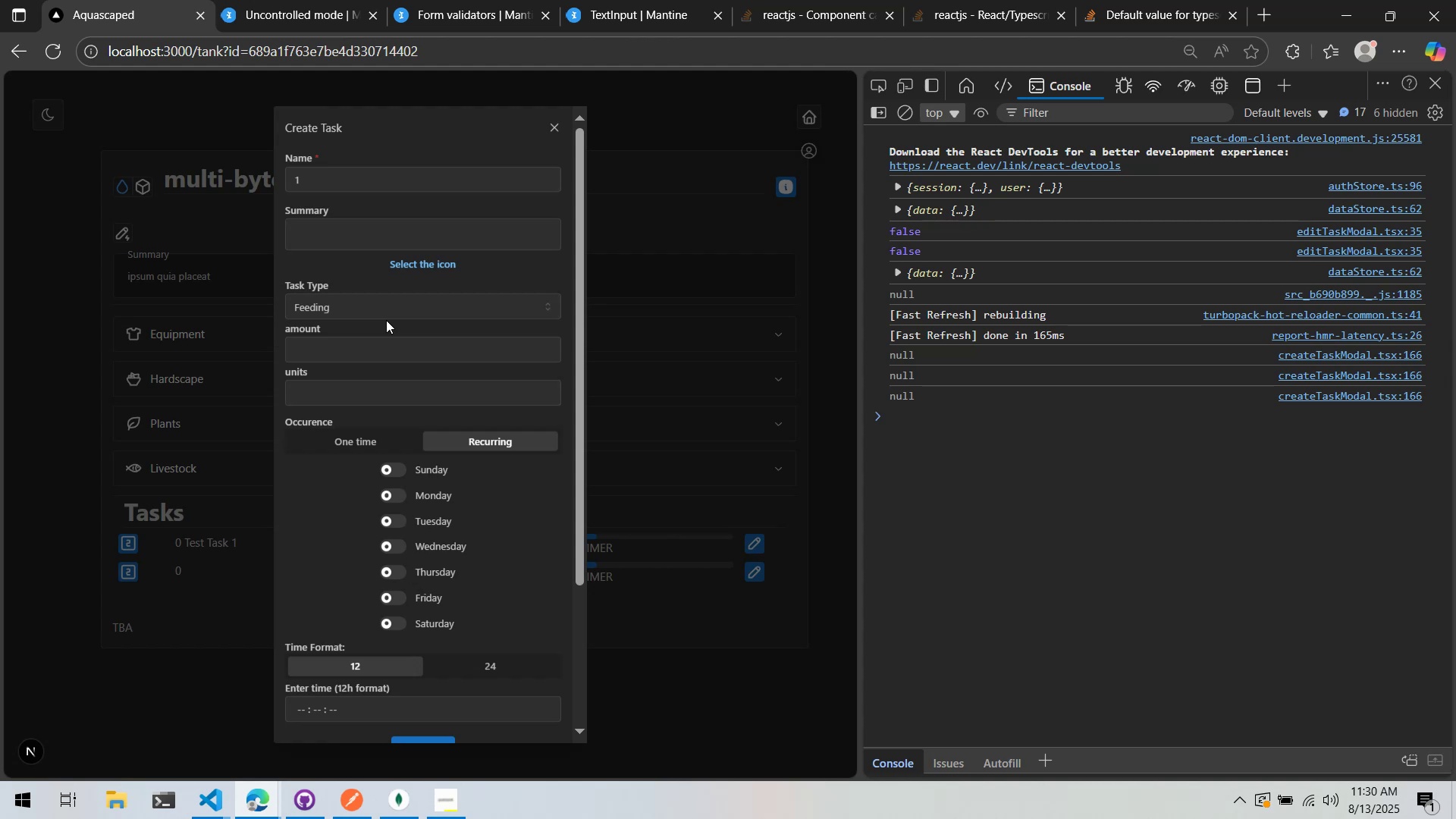 
key(Alt+AltLeft)
 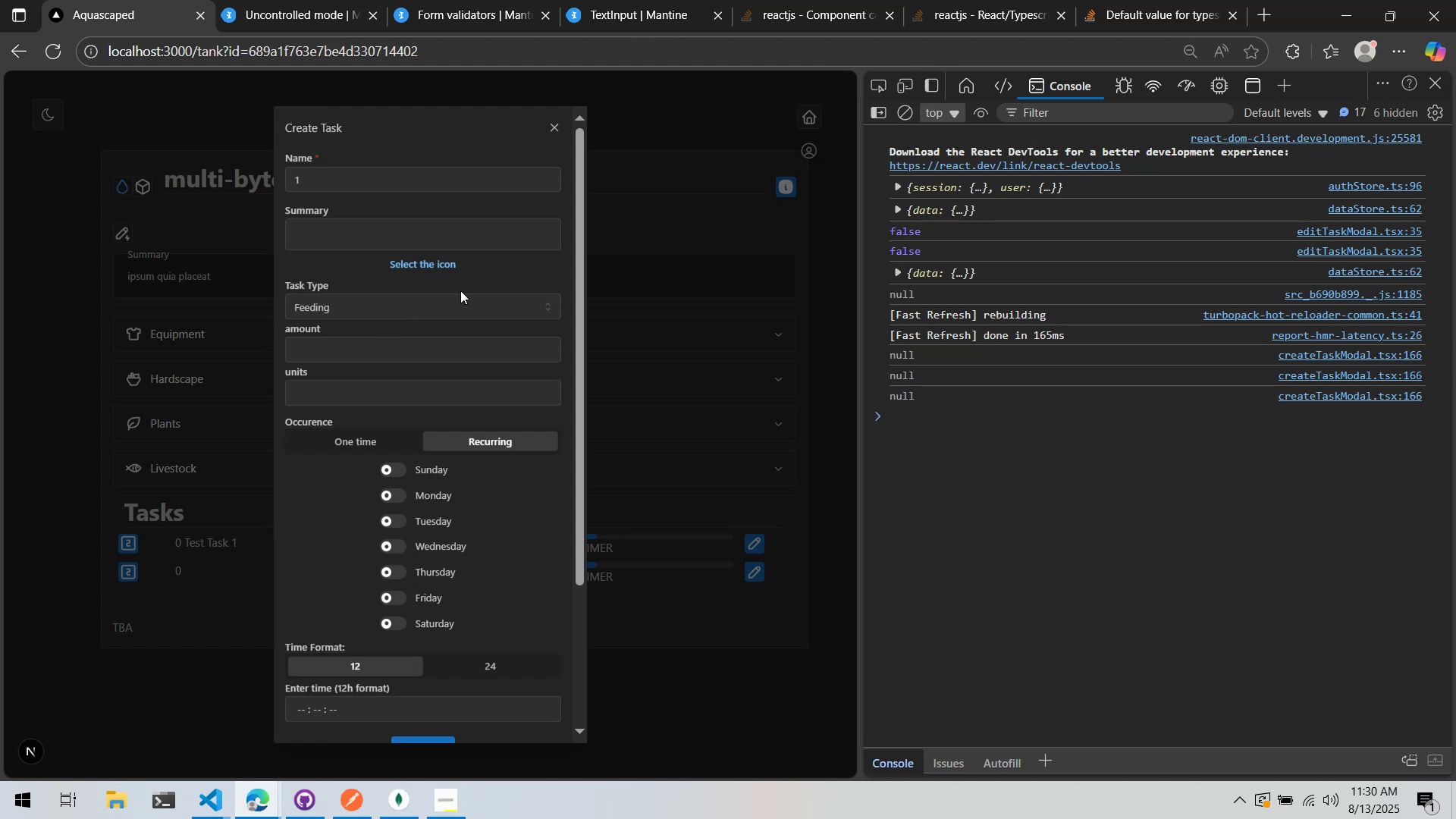 
key(Alt+Tab)
 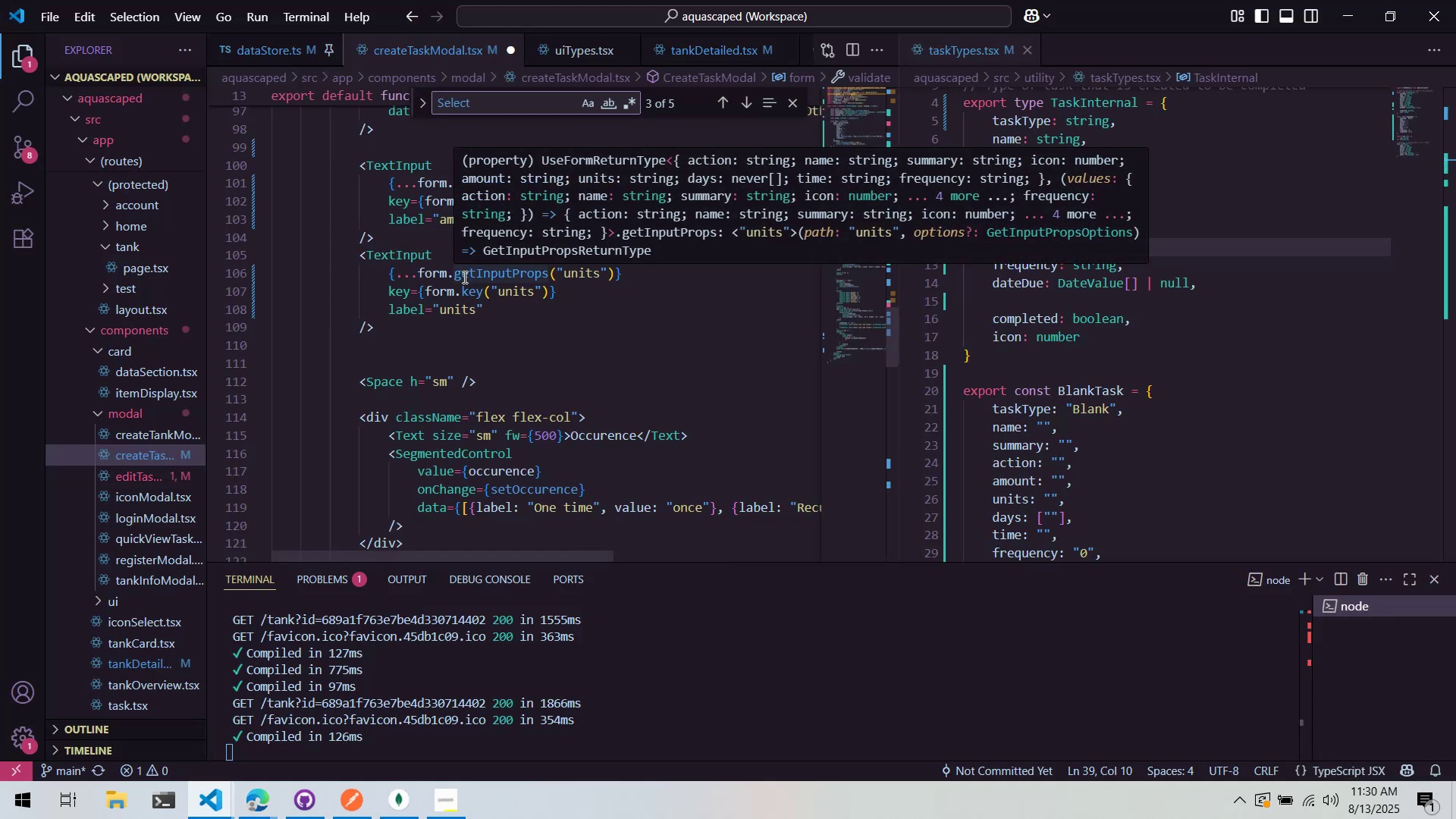 
key(Alt+AltLeft)
 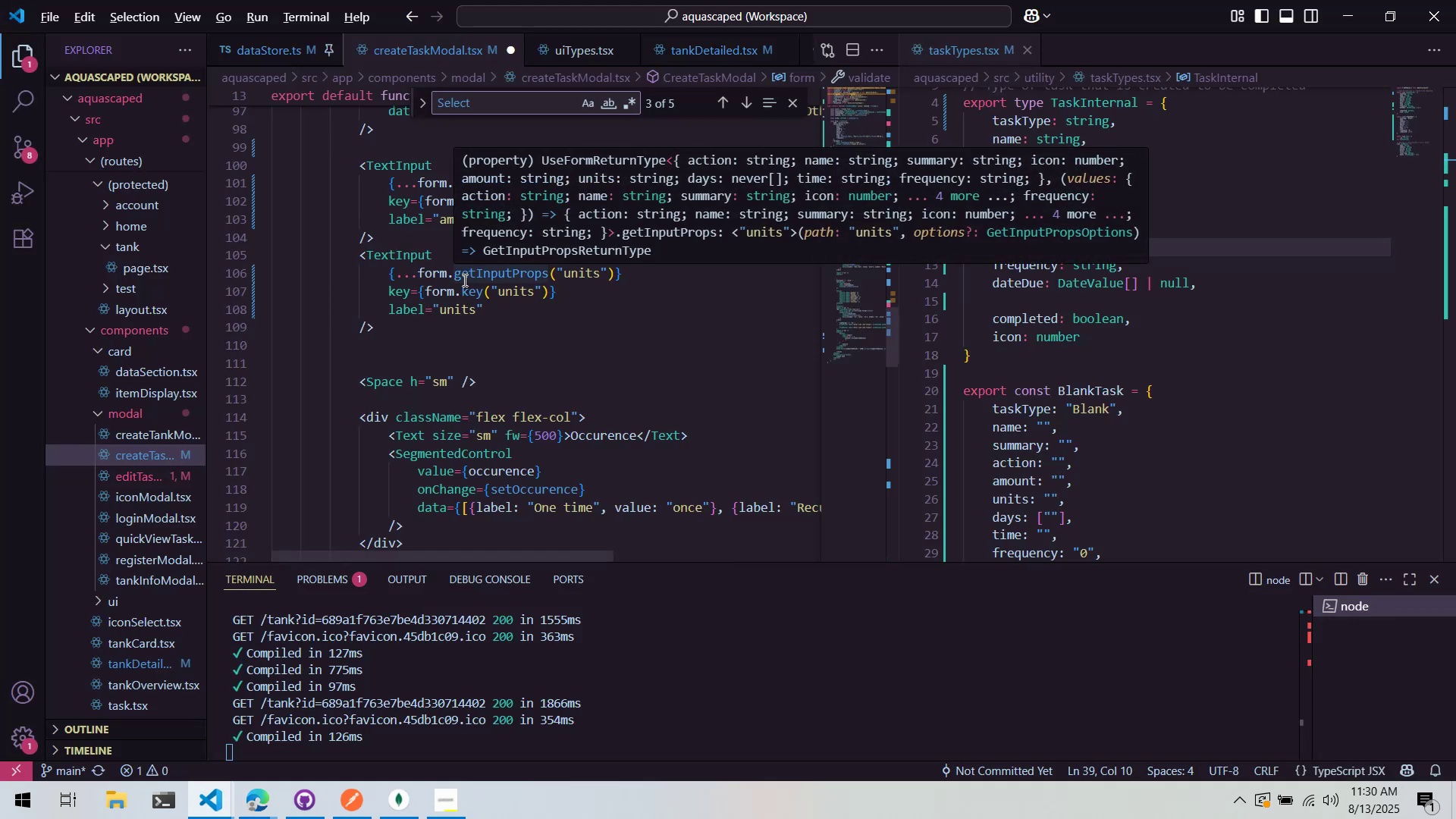 
key(Alt+Tab)
 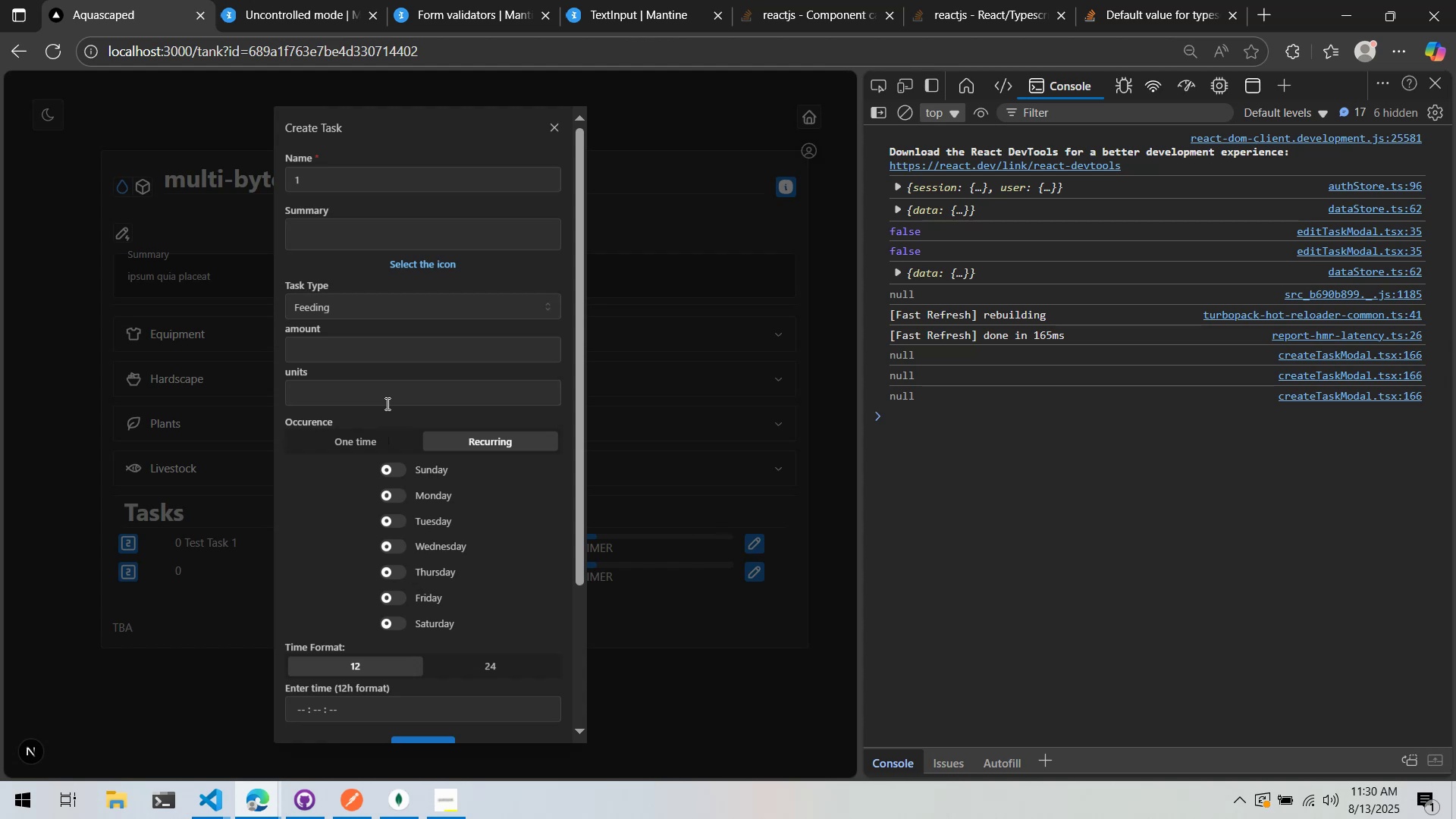 
wait(17.17)
 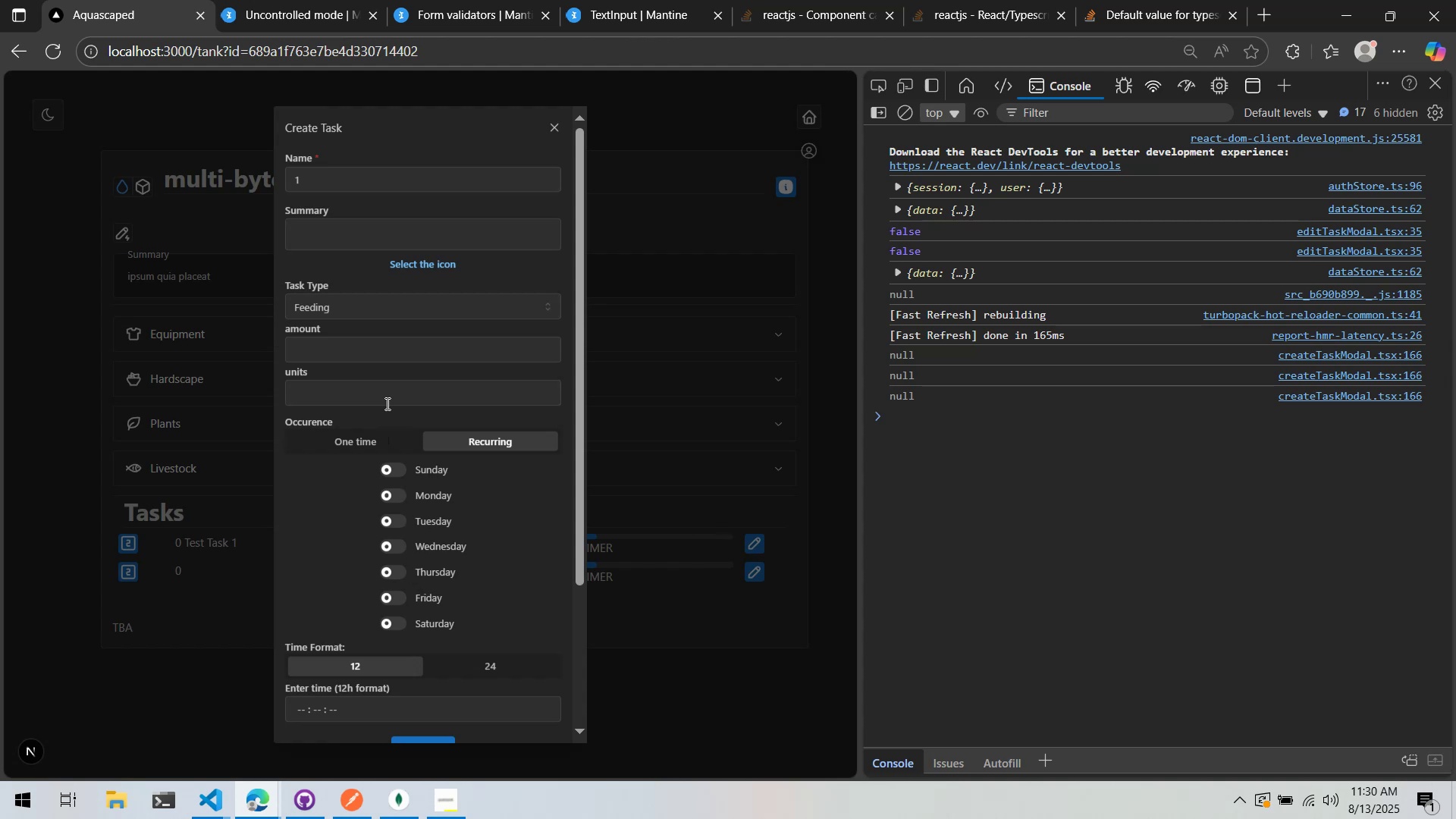 
left_click([353, 440])
 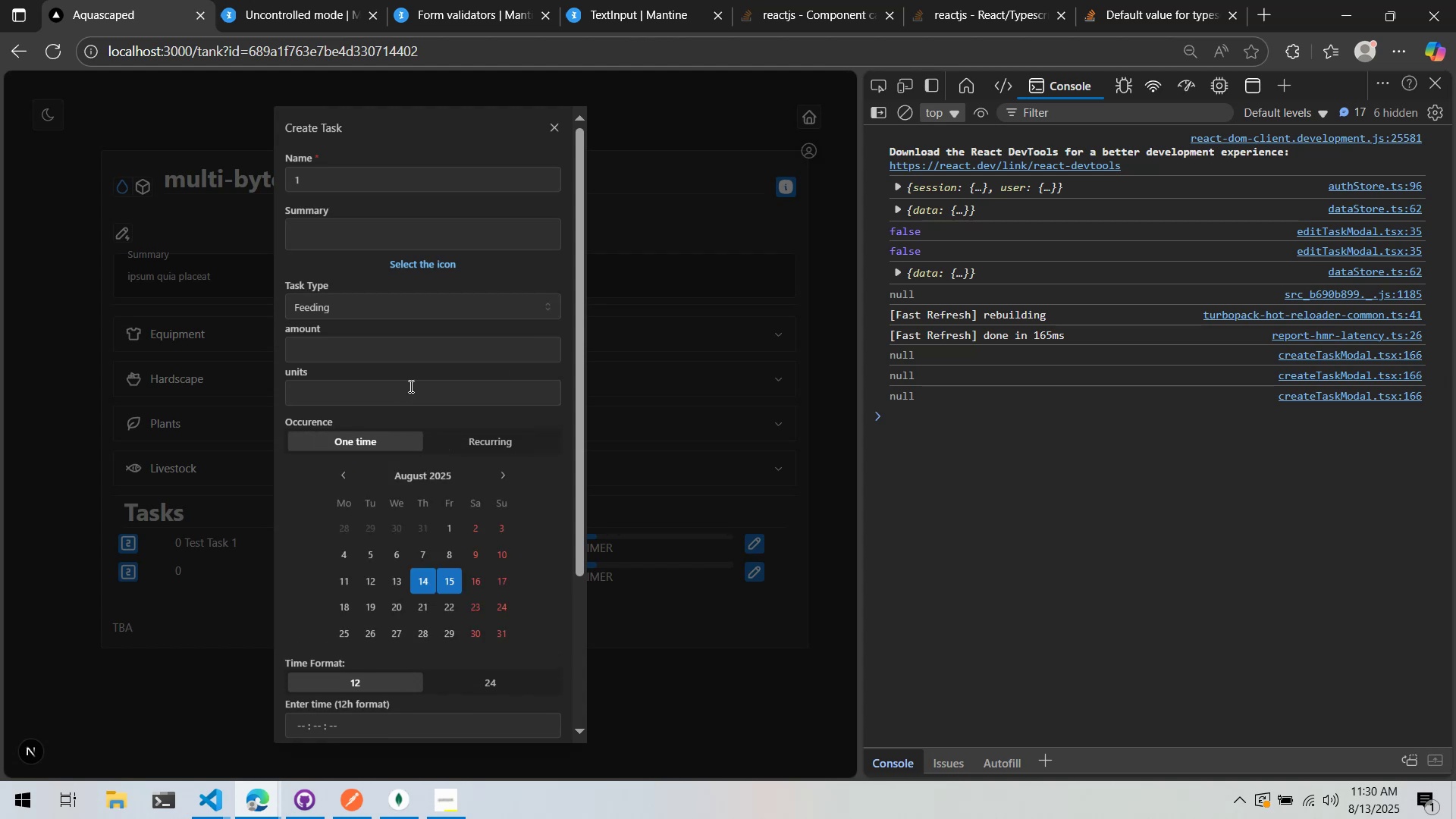 
key(Alt+AltLeft)
 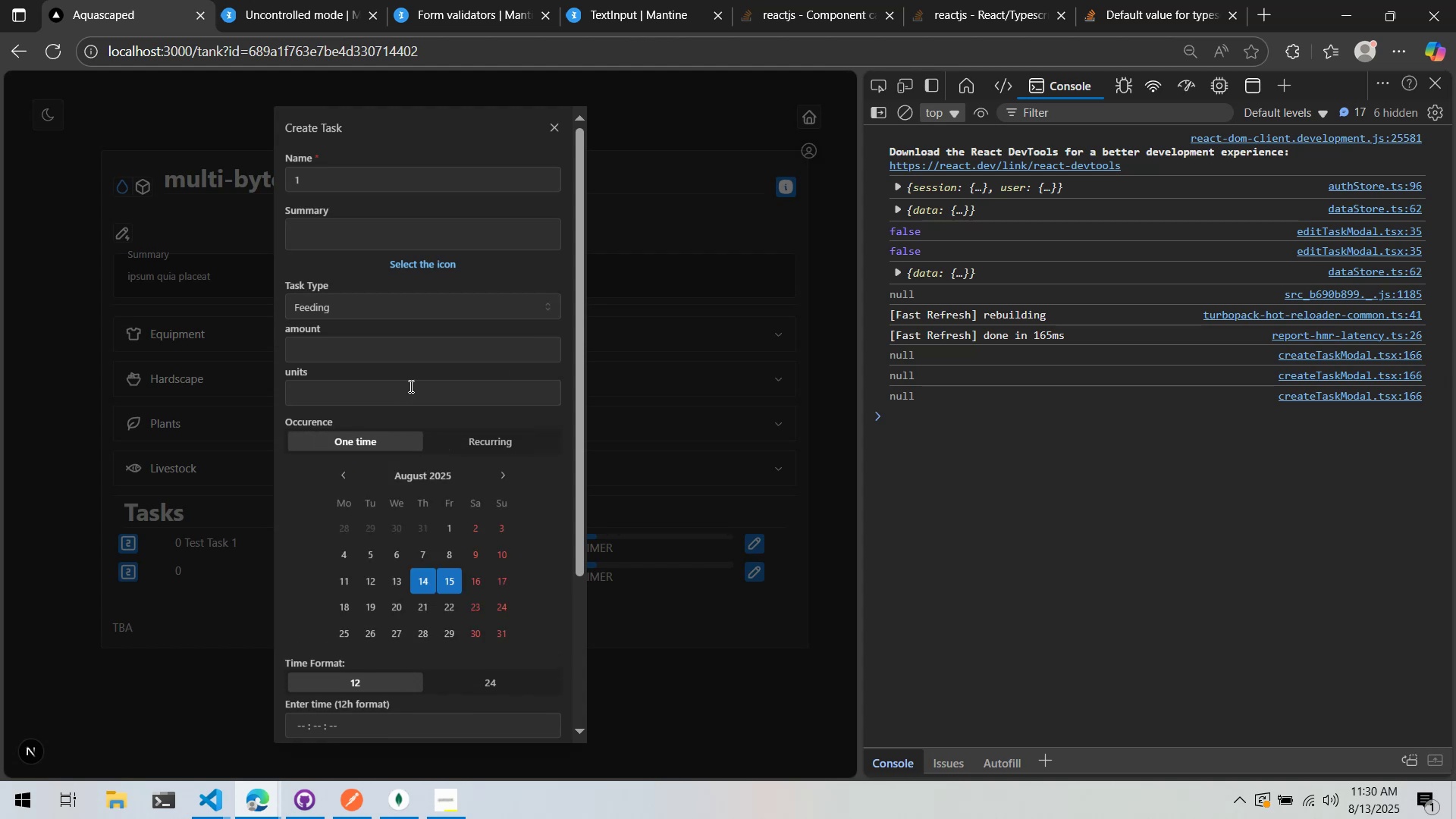 
key(Alt+Tab)
 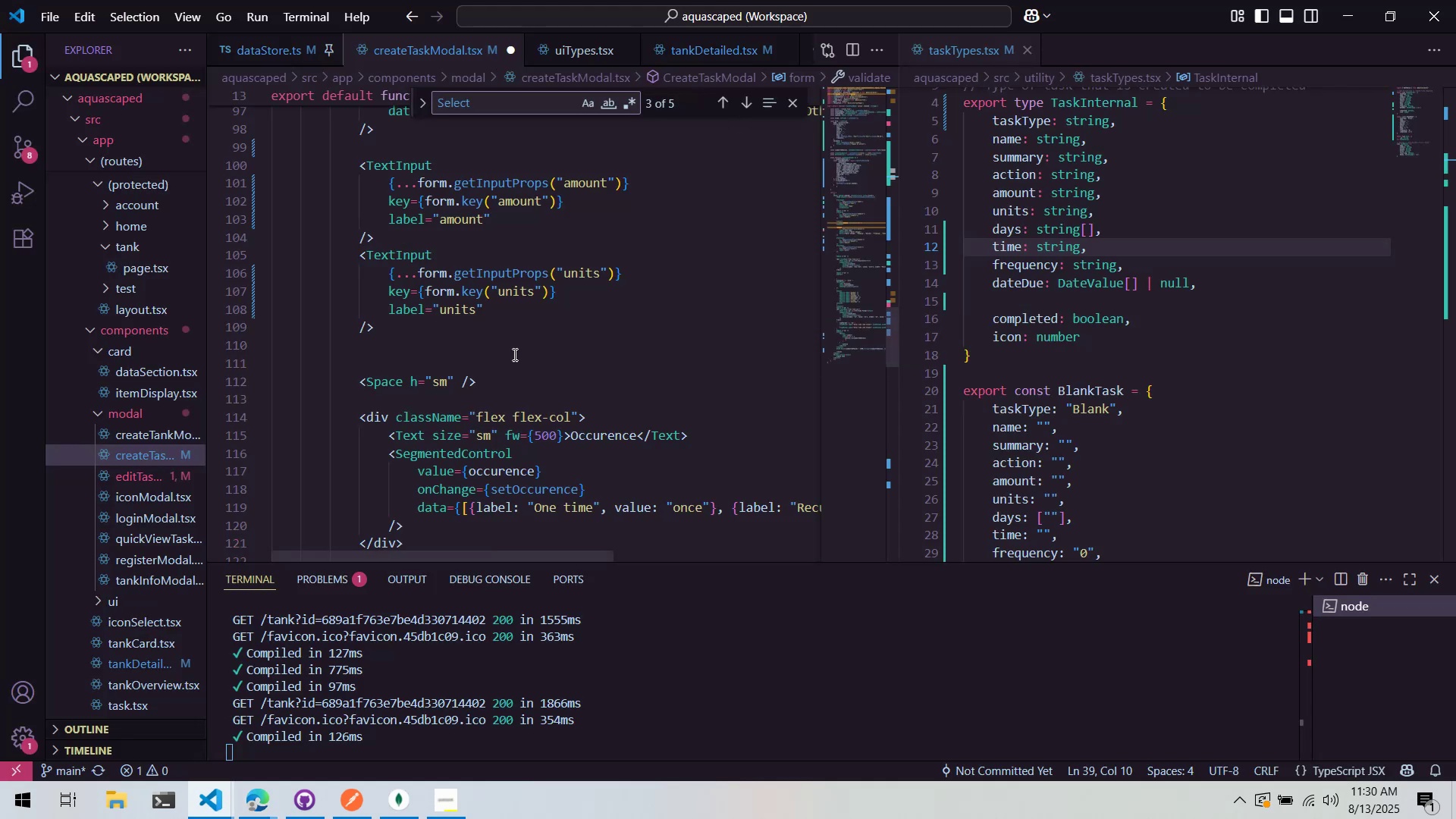 
scroll: coordinate [721, 372], scroll_direction: up, amount: 22.0
 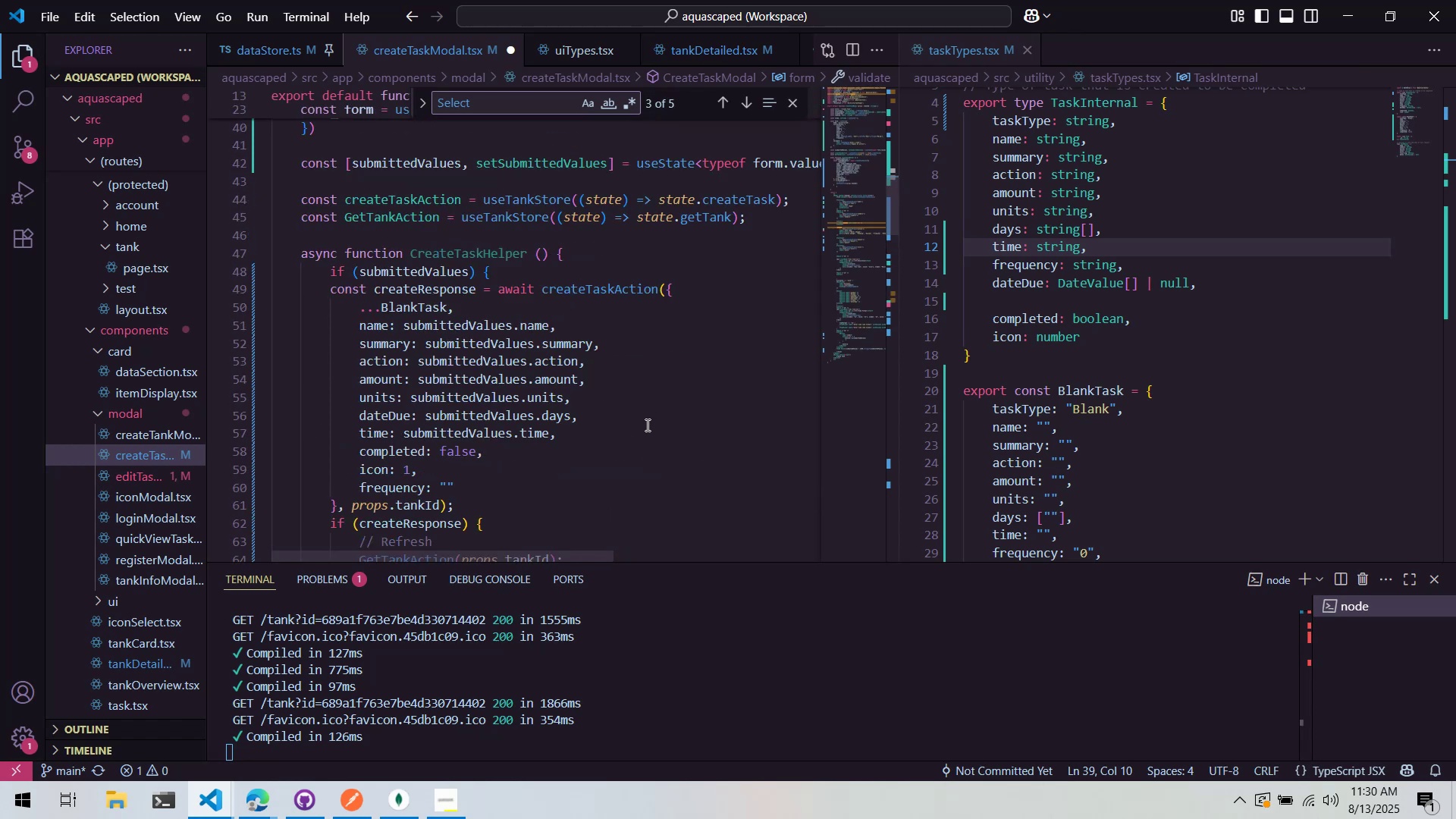 
left_click([636, 434])
 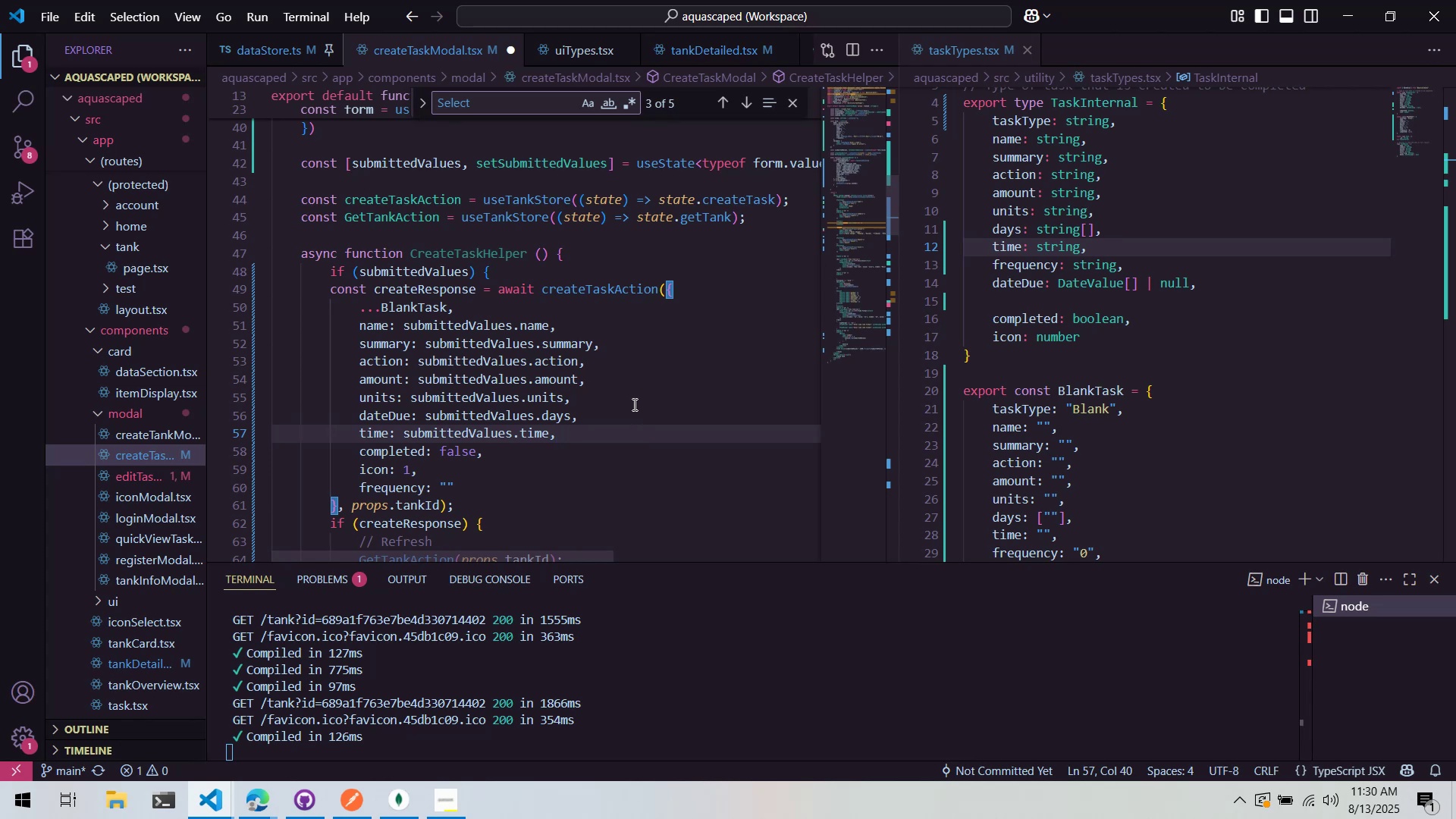 
scroll: coordinate [626, 425], scroll_direction: down, amount: 7.0
 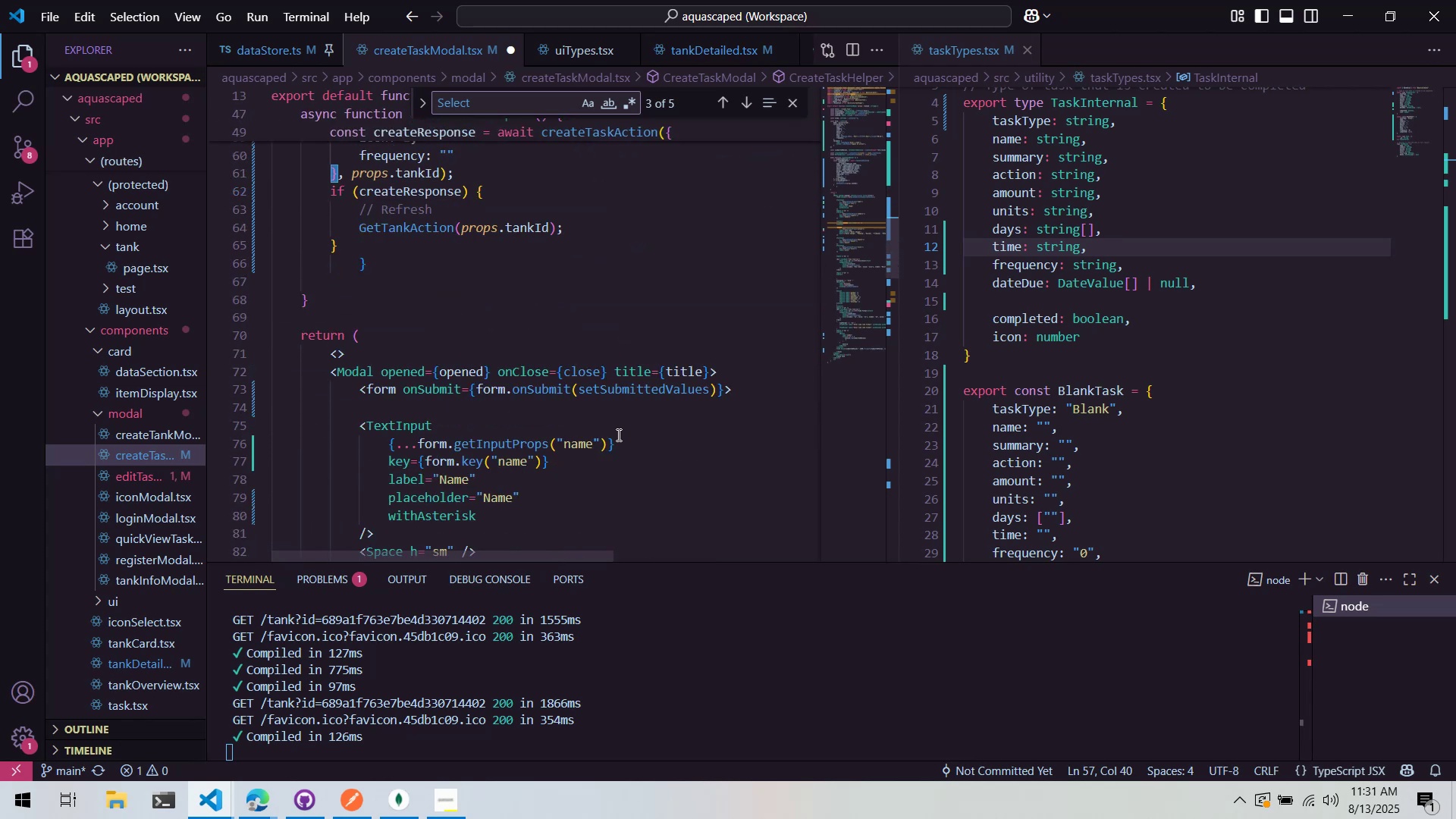 
wait(5.06)
 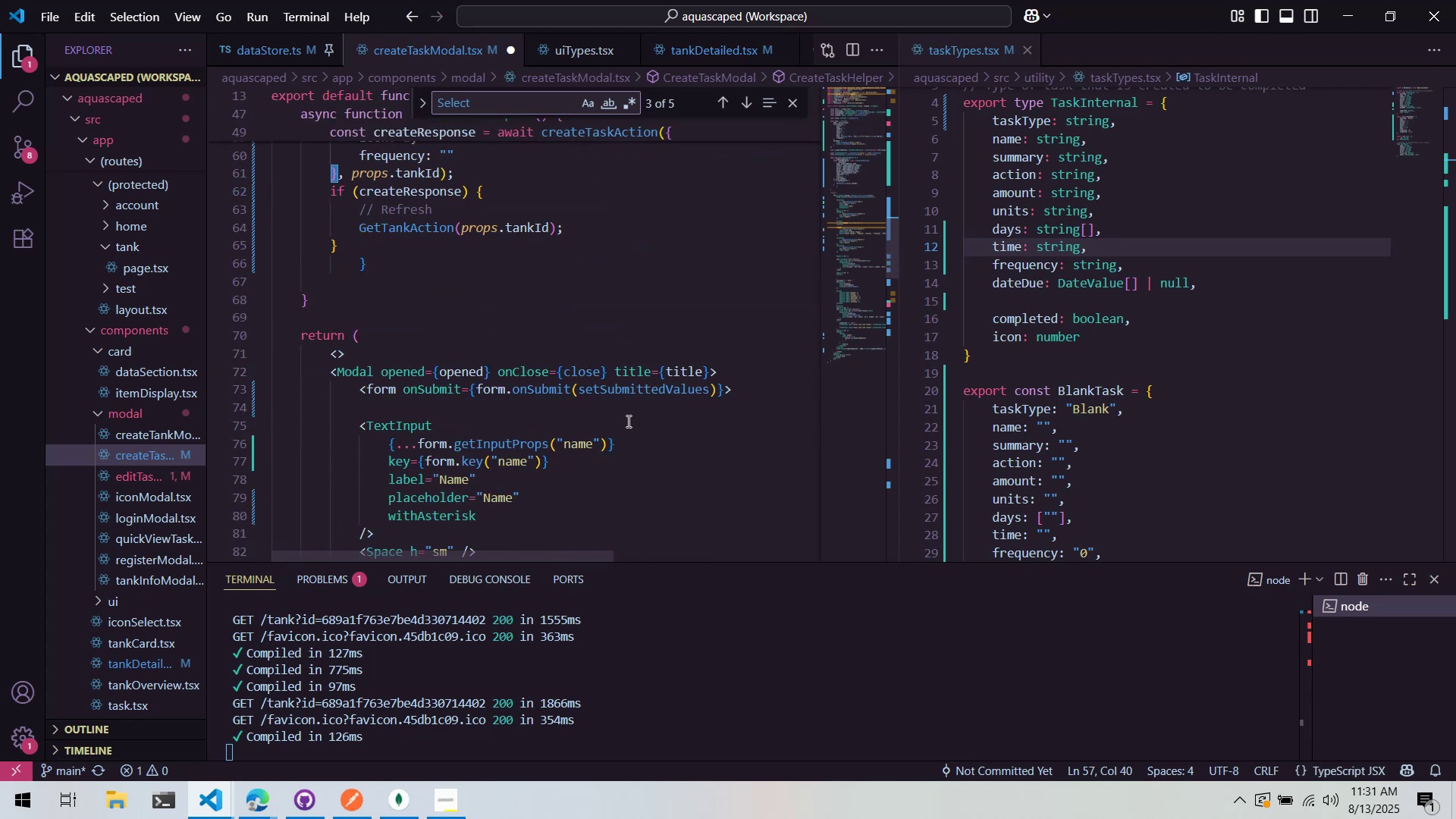 
scroll: coordinate [557, 415], scroll_direction: up, amount: 15.0
 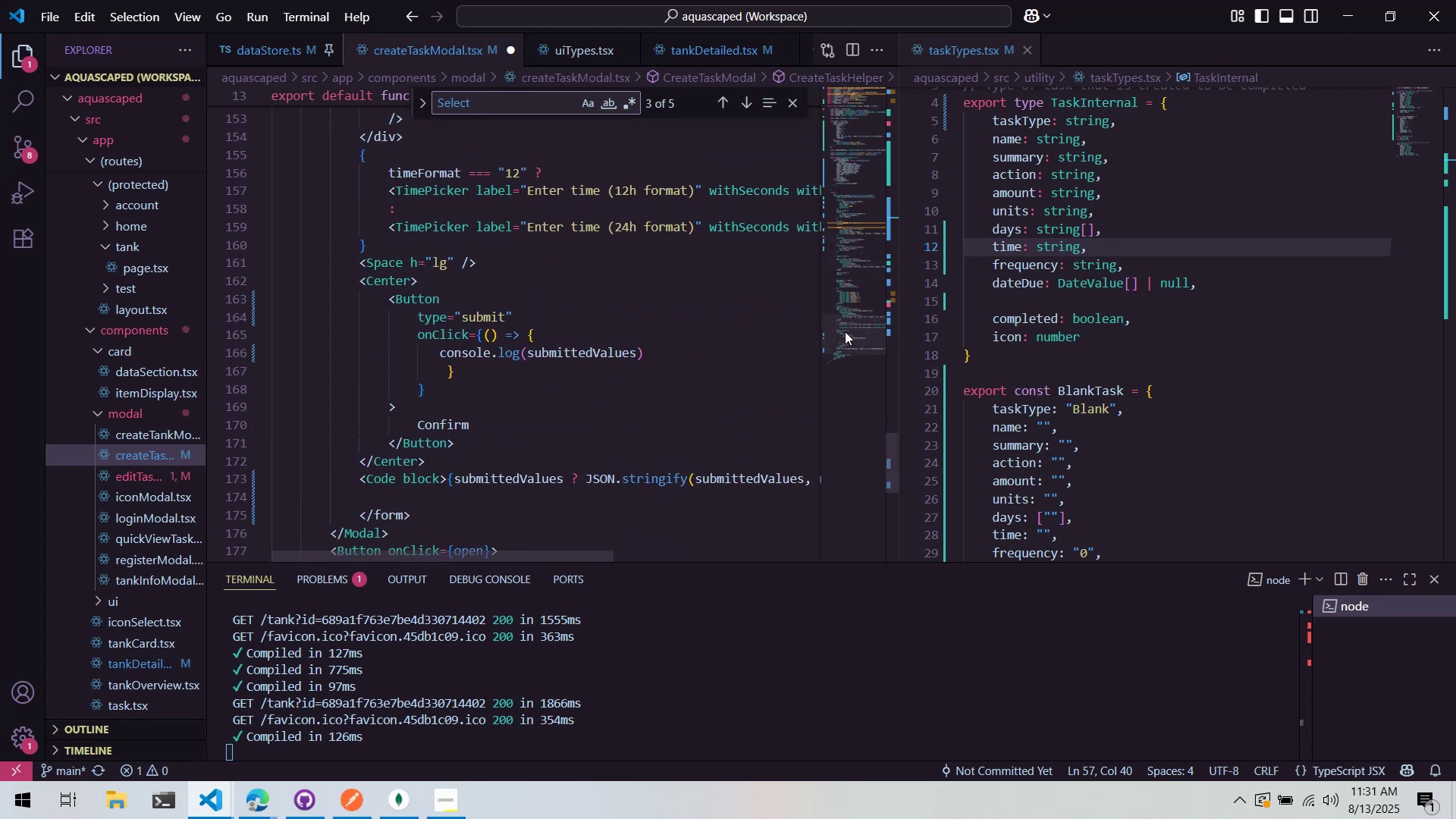 
wait(19.19)
 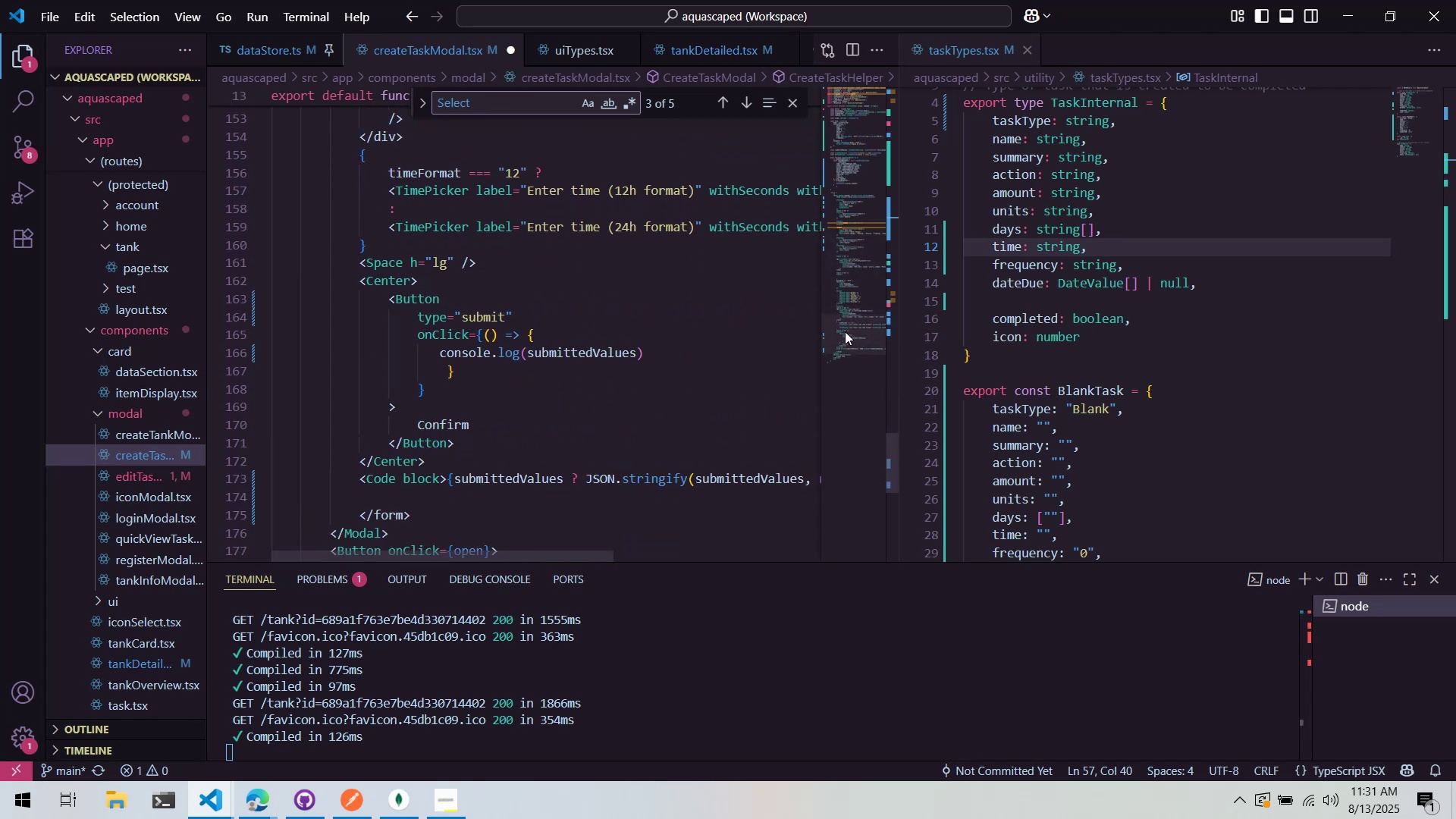 
left_click([617, 316])
 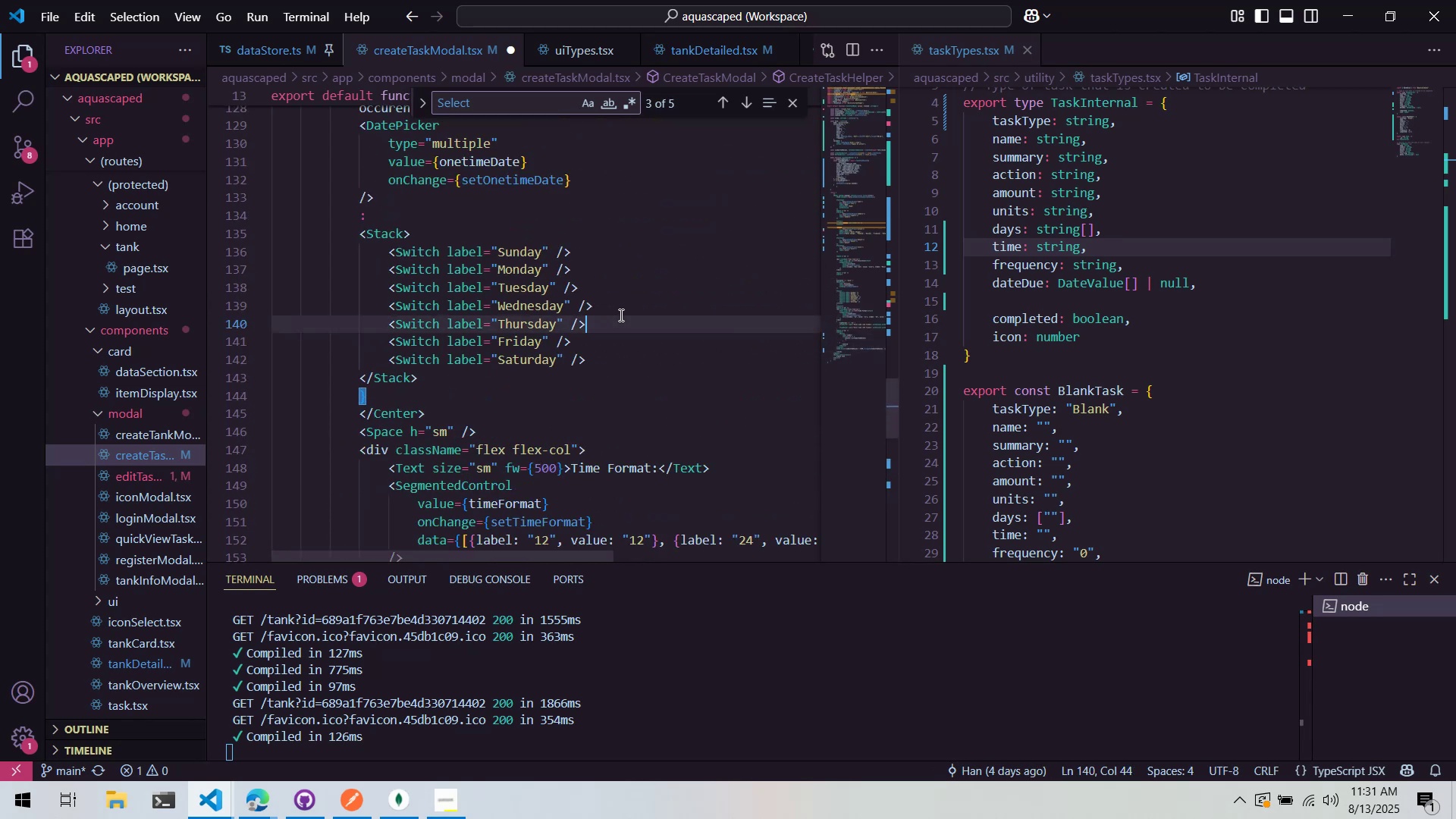 
scroll: coordinate [635, 269], scroll_direction: up, amount: 6.0
 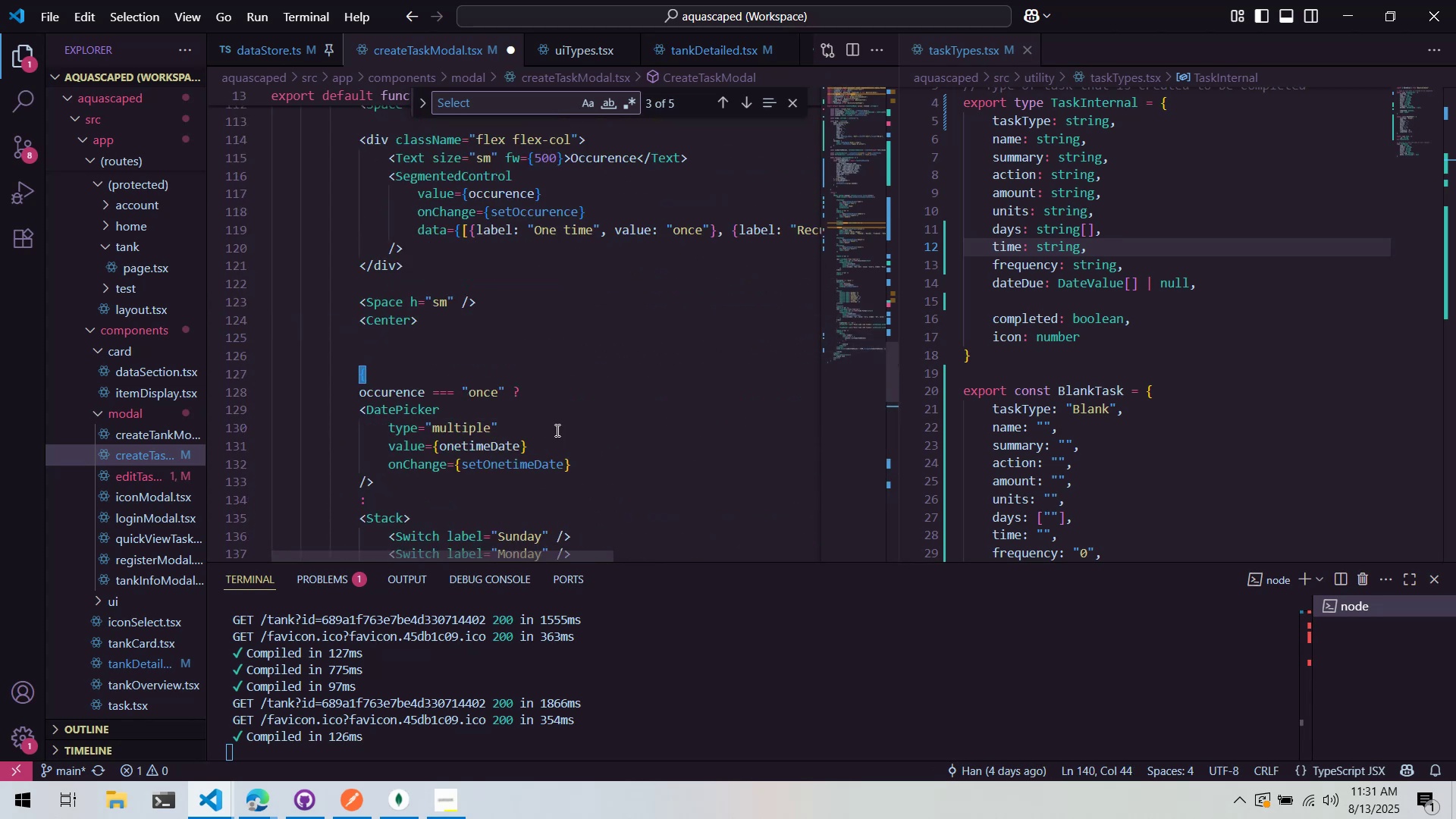 
wait(9.99)
 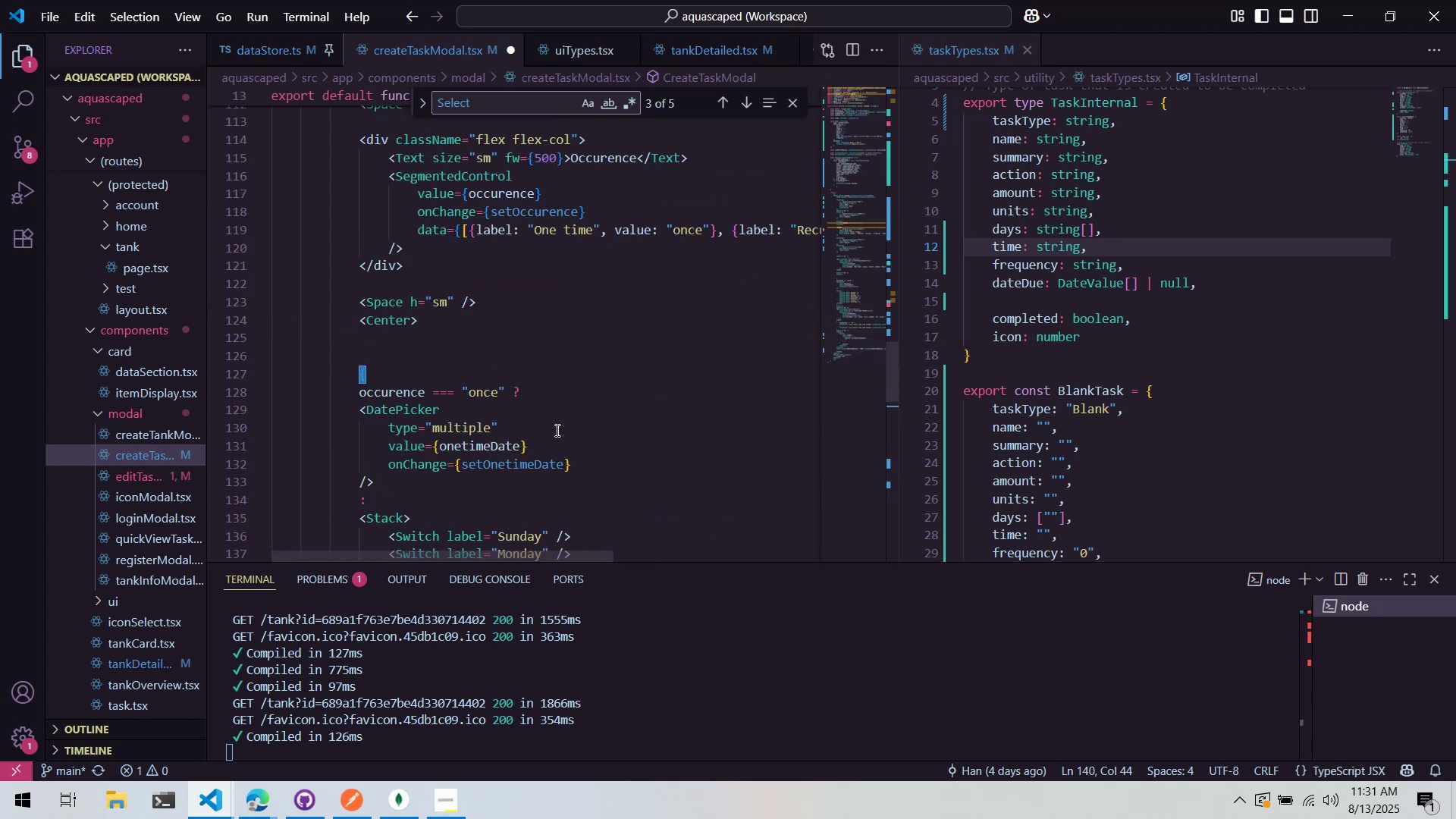 
scroll: coordinate [492, 456], scroll_direction: up, amount: 4.0
 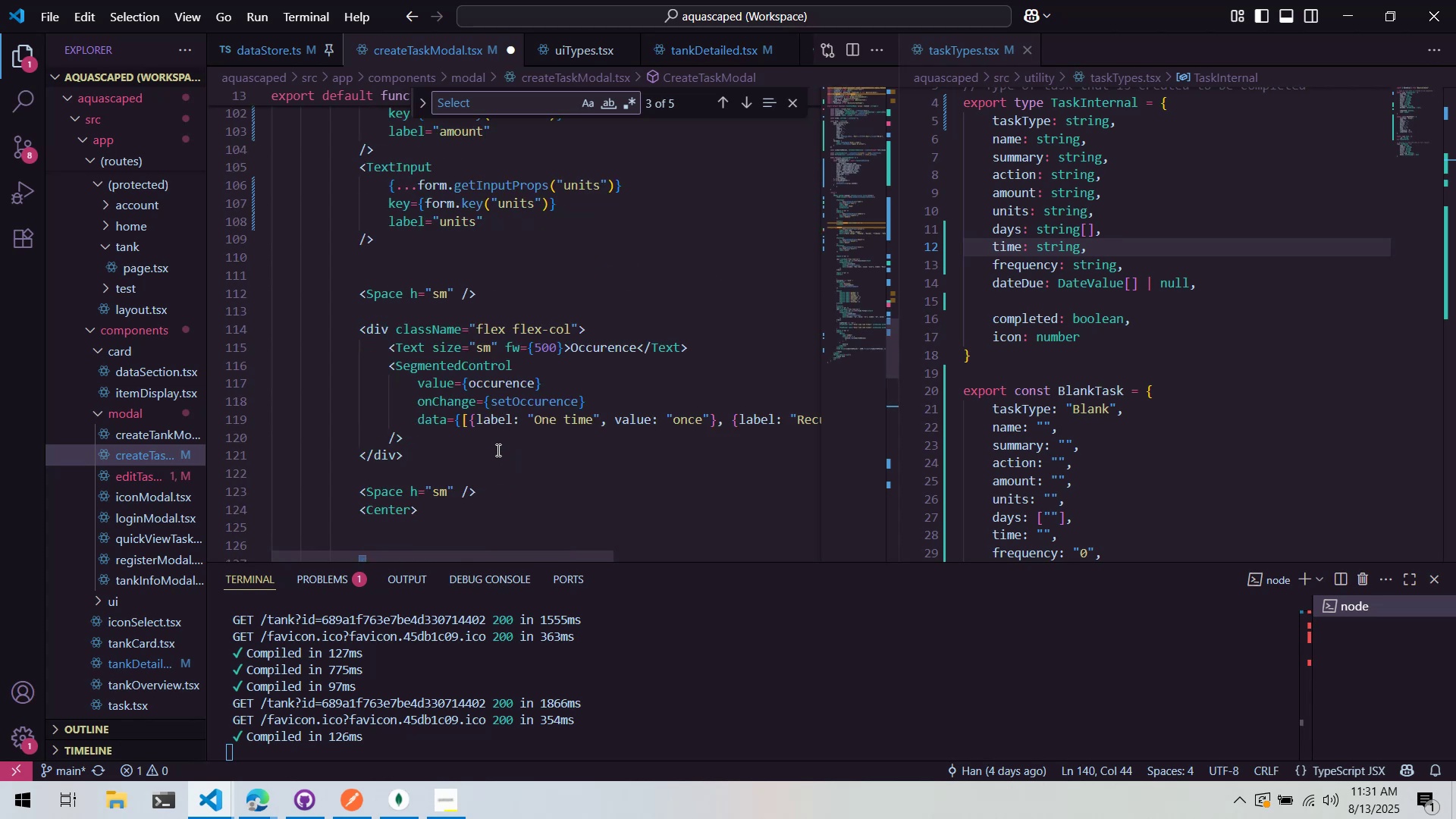 
scroll: coordinate [491, 463], scroll_direction: down, amount: 4.0
 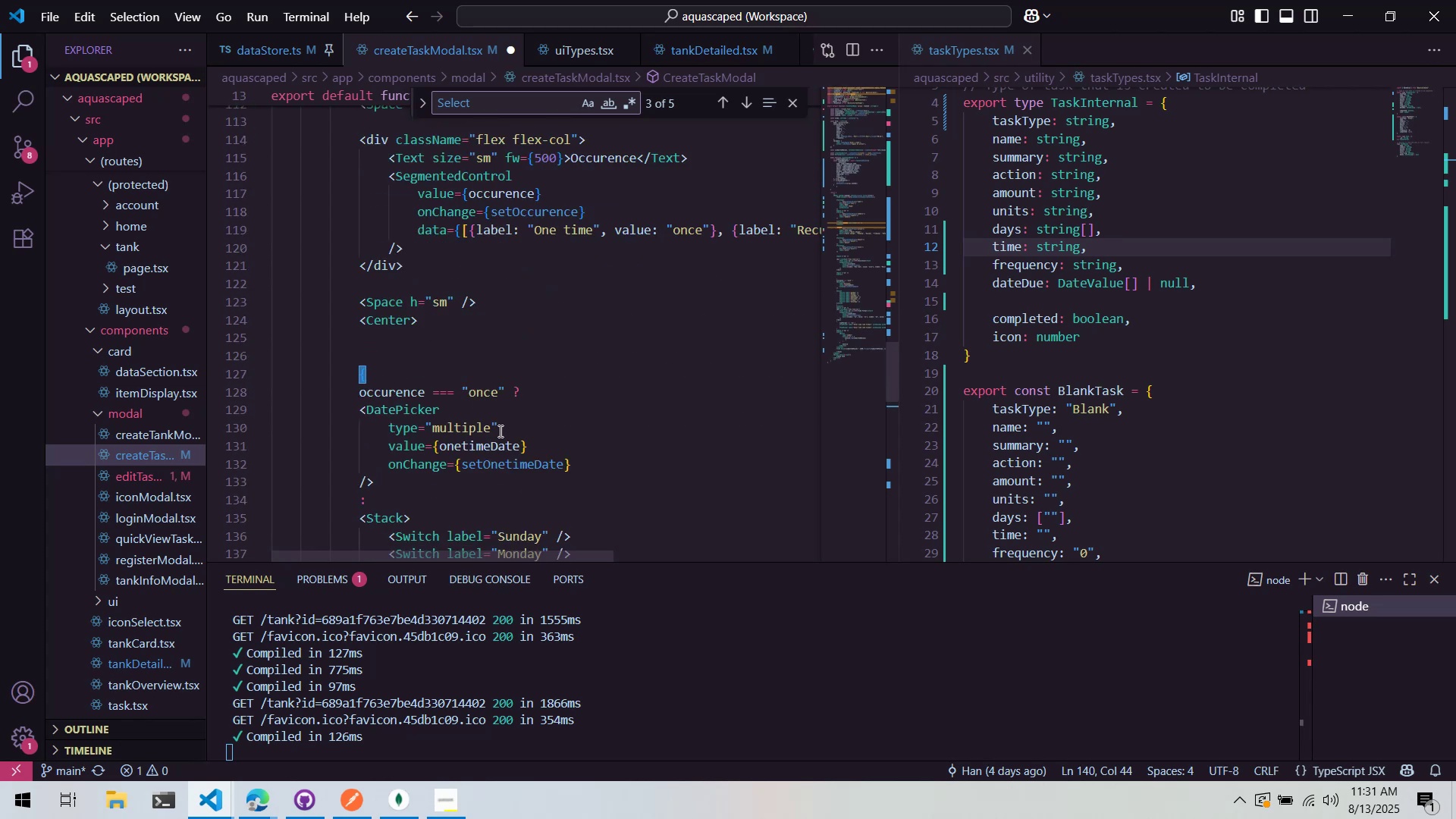 
left_click([487, 444])
 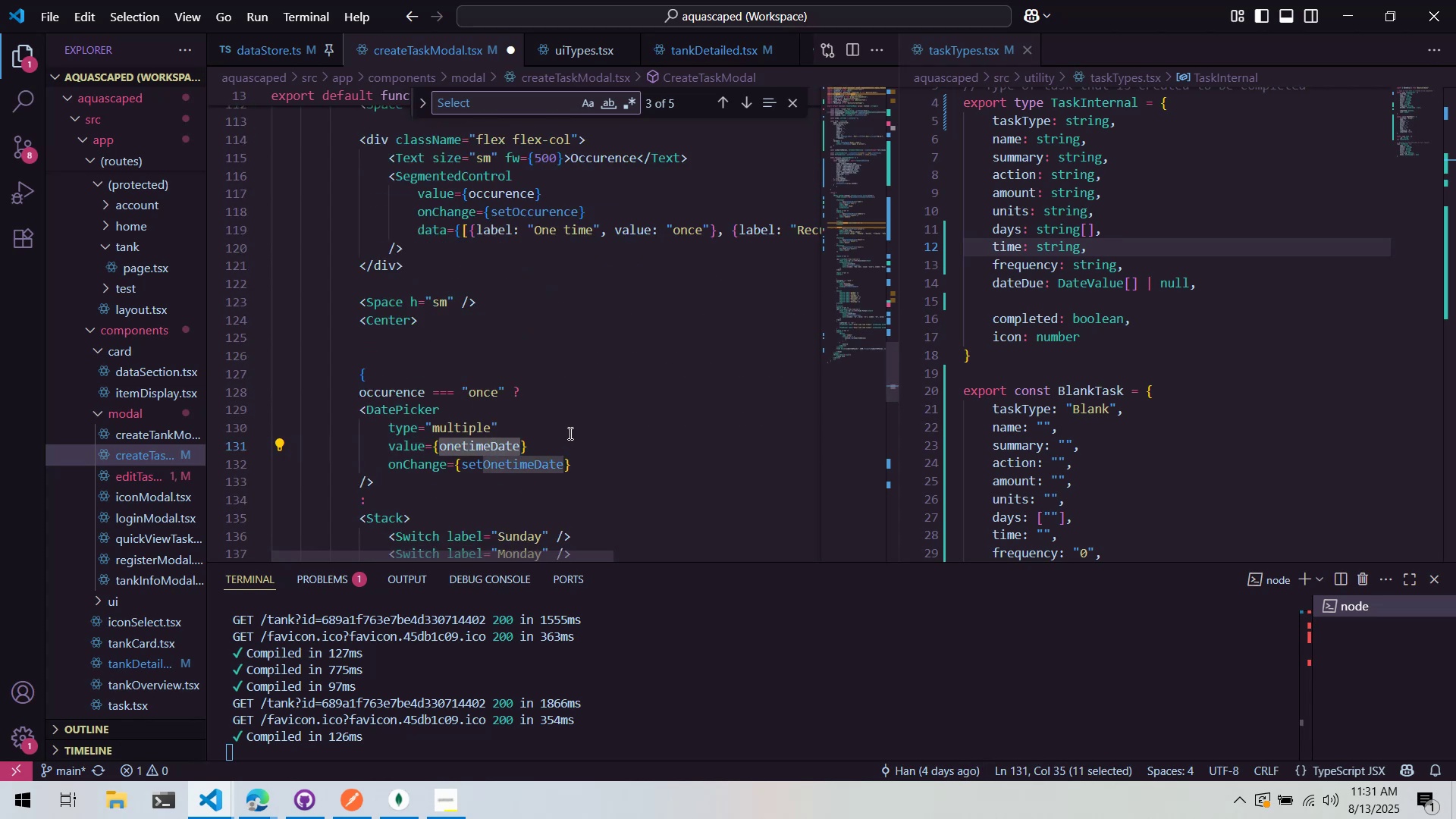 
scroll: coordinate [585, 325], scroll_direction: up, amount: 17.0
 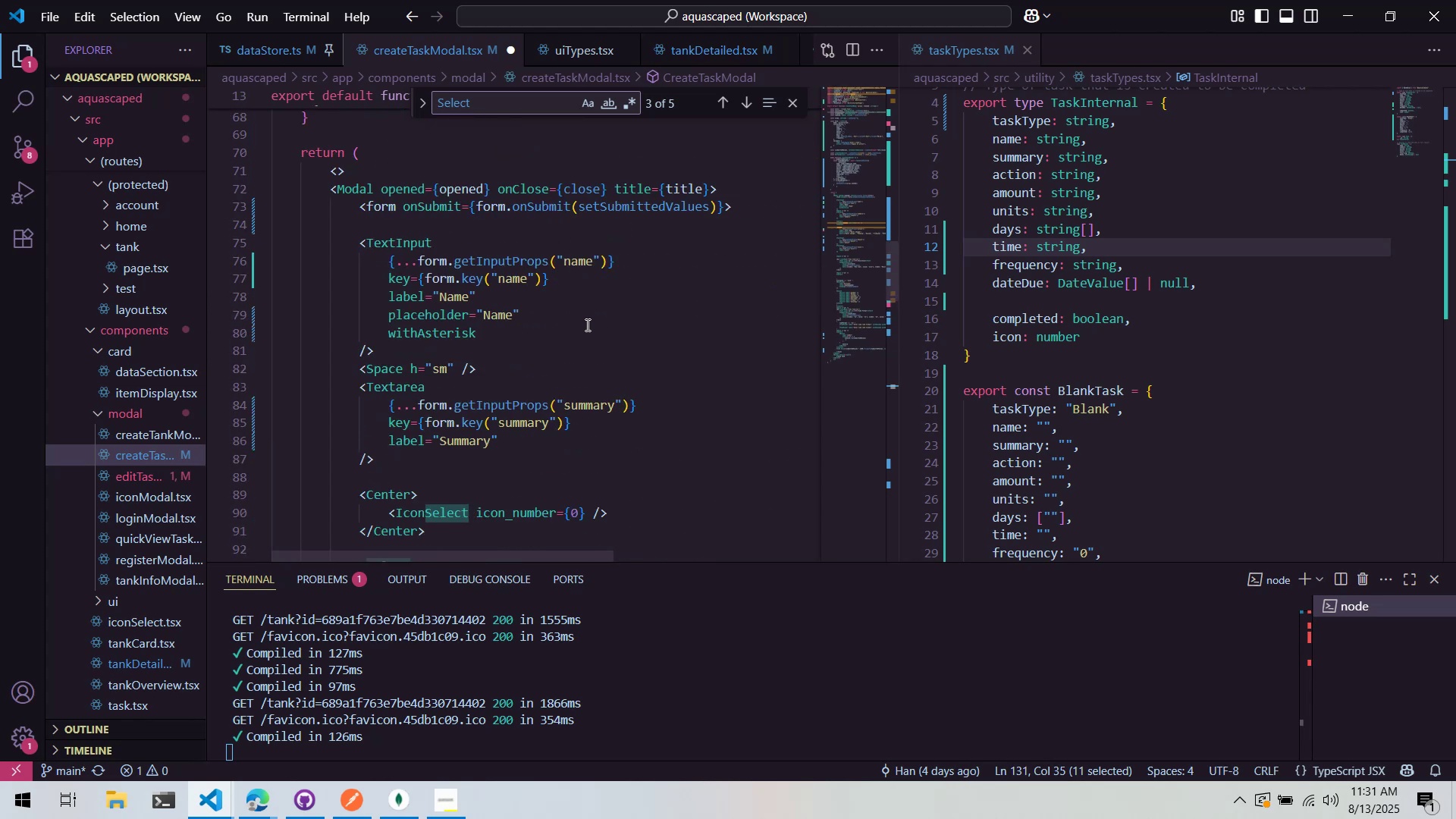 
scroll: coordinate [581, 325], scroll_direction: down, amount: 7.0
 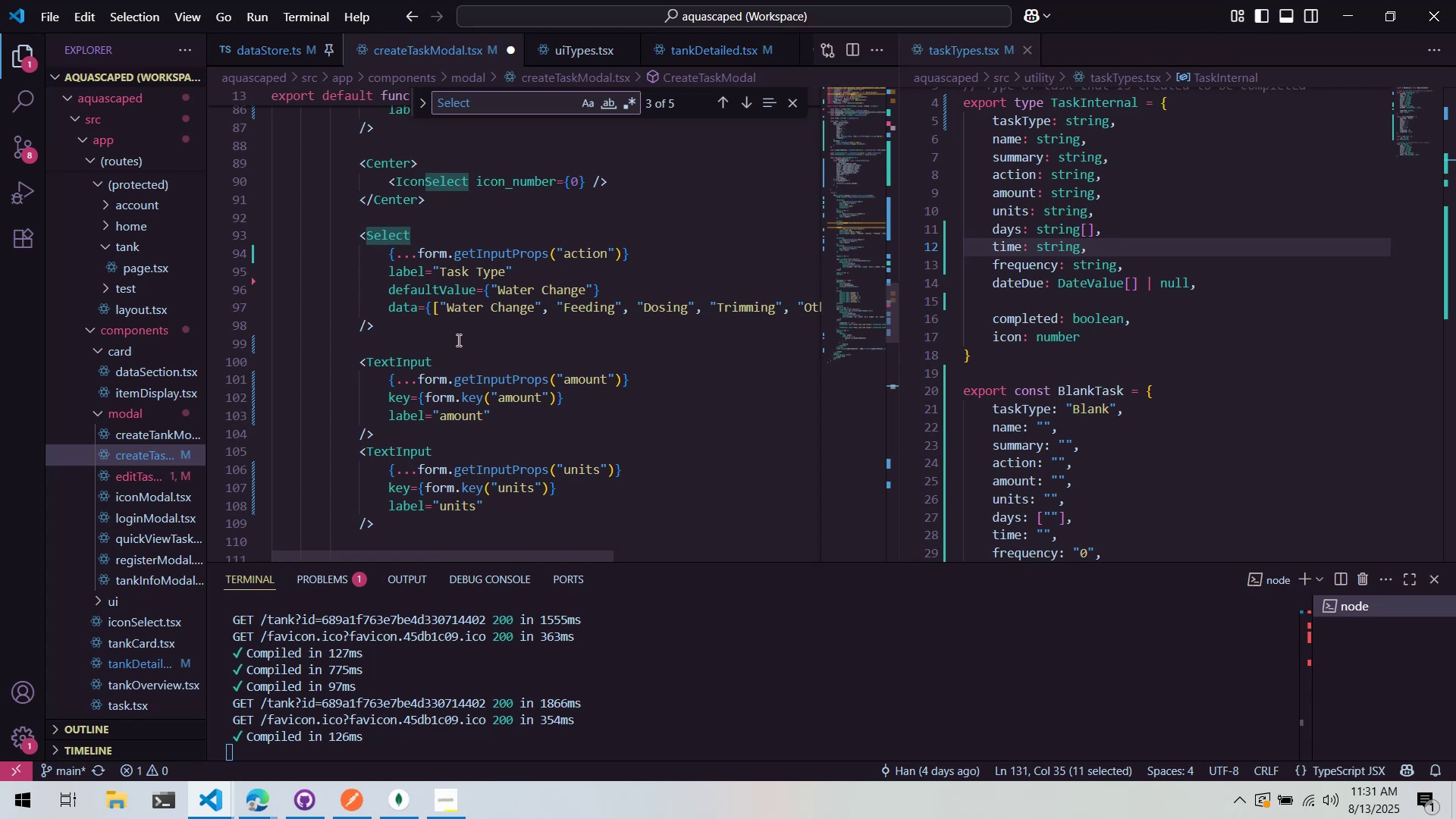 
wait(6.96)
 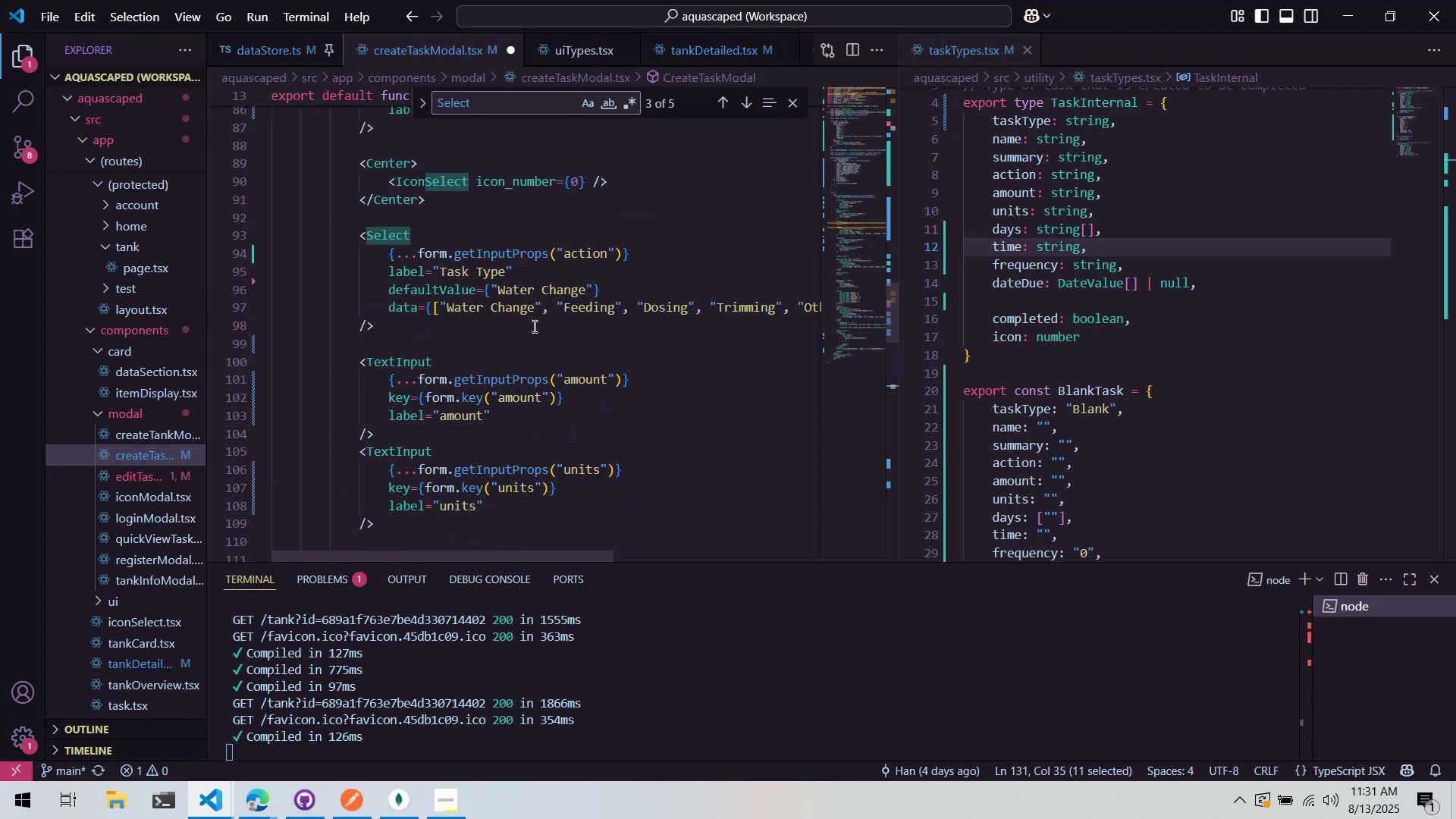 
scroll: coordinate [492, 378], scroll_direction: down, amount: 9.0
 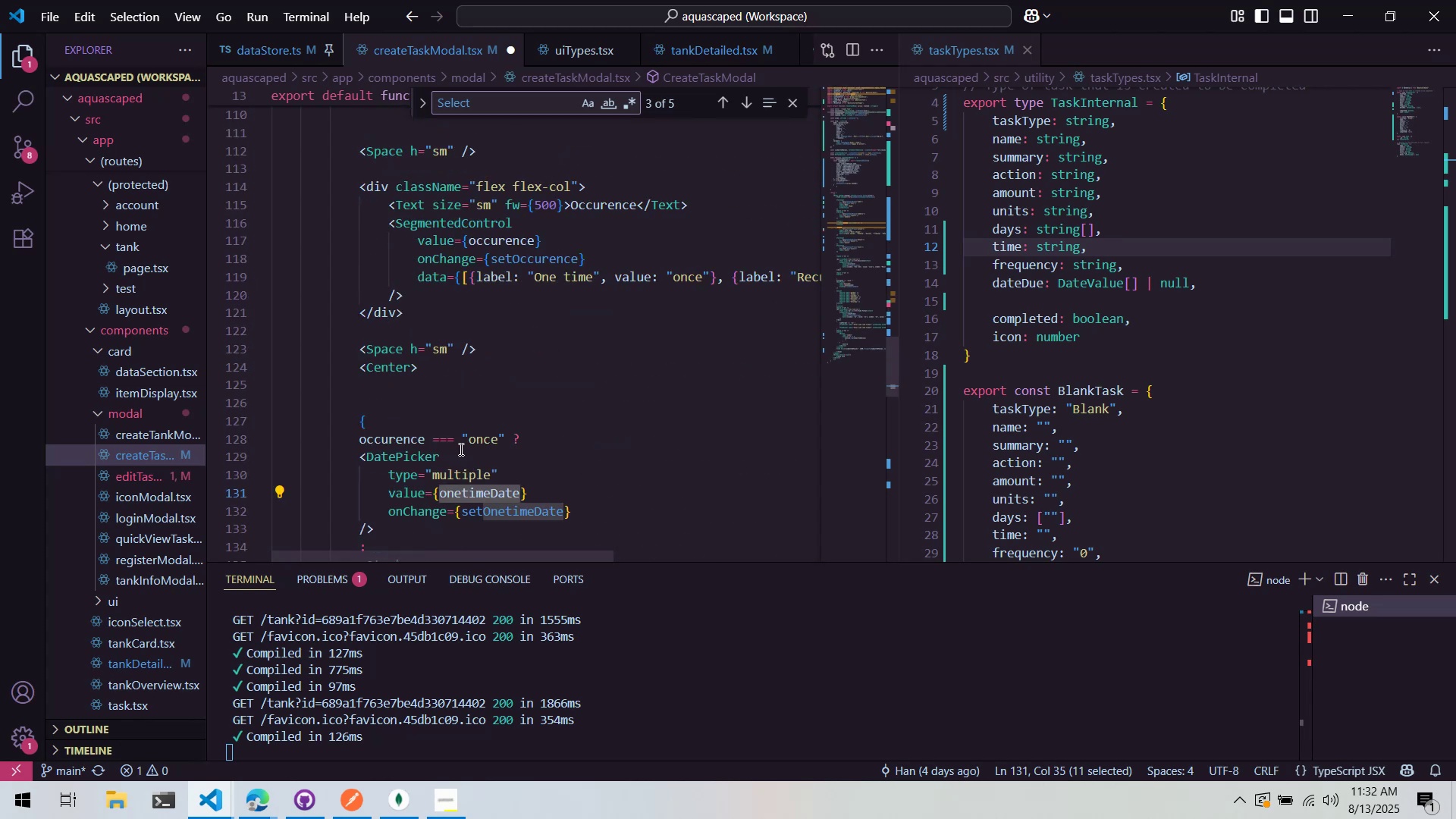 
left_click([459, 453])
 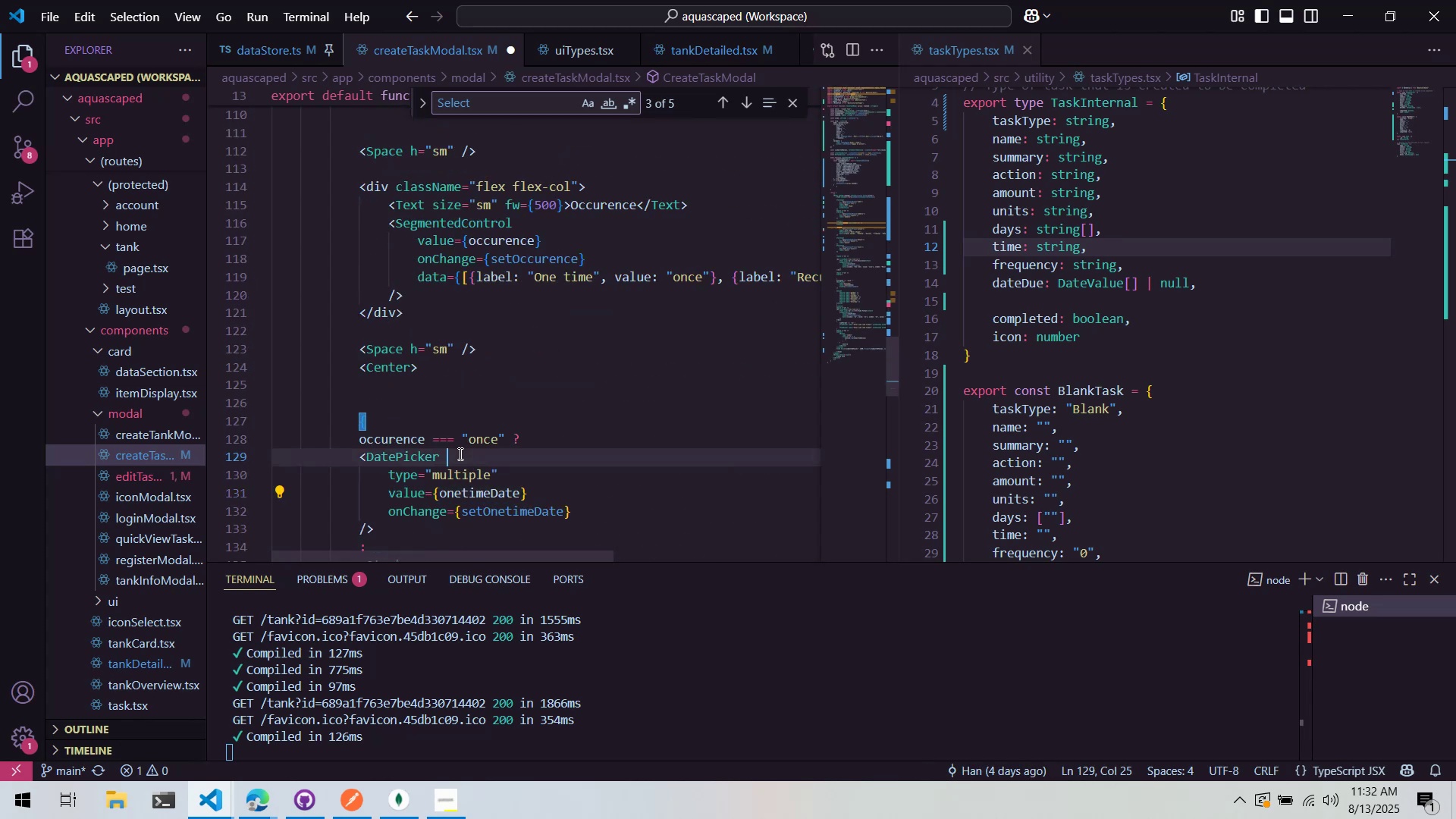 
scroll: coordinate [475, 438], scroll_direction: up, amount: 1.0
 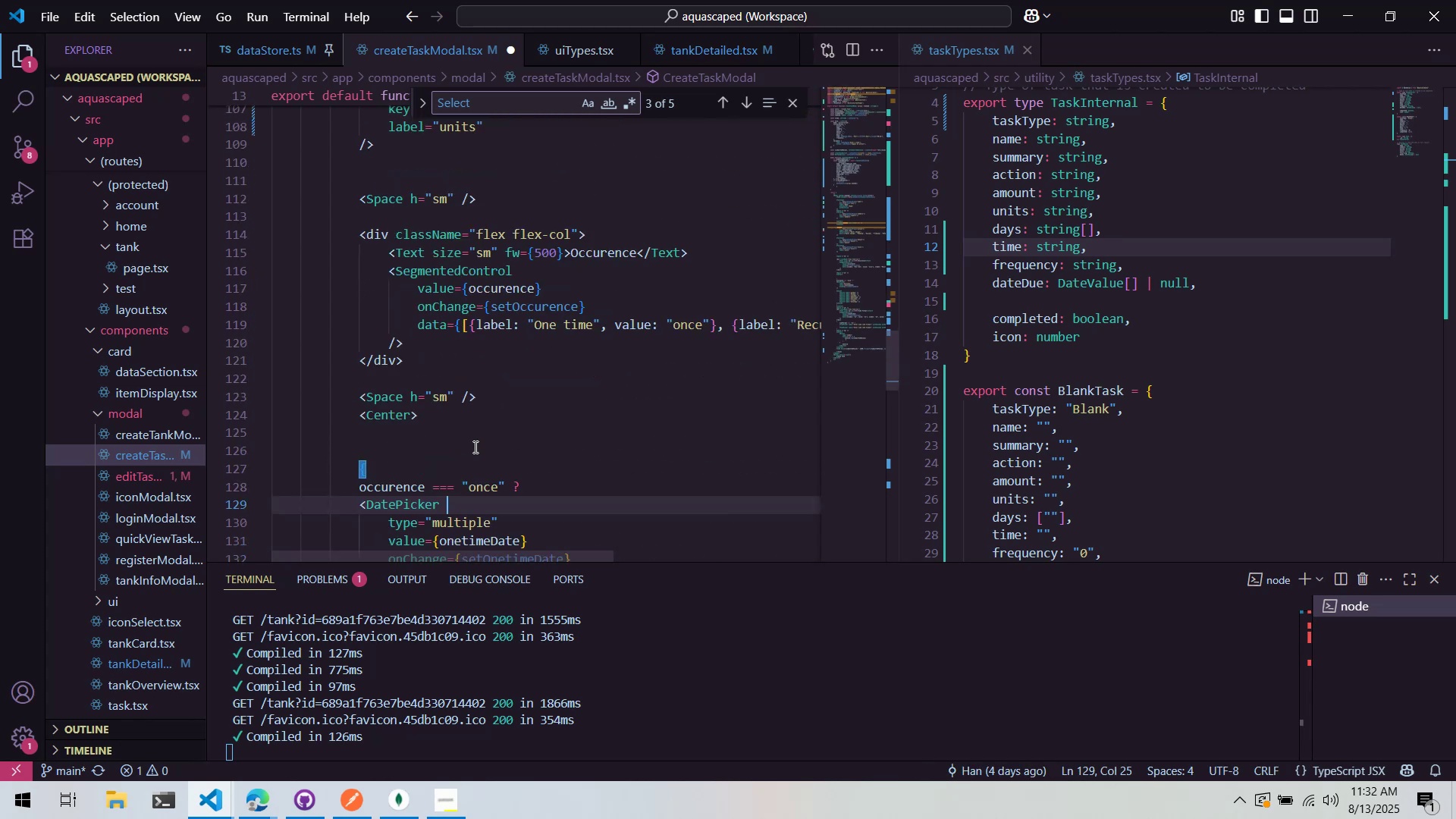 
key(Enter)
 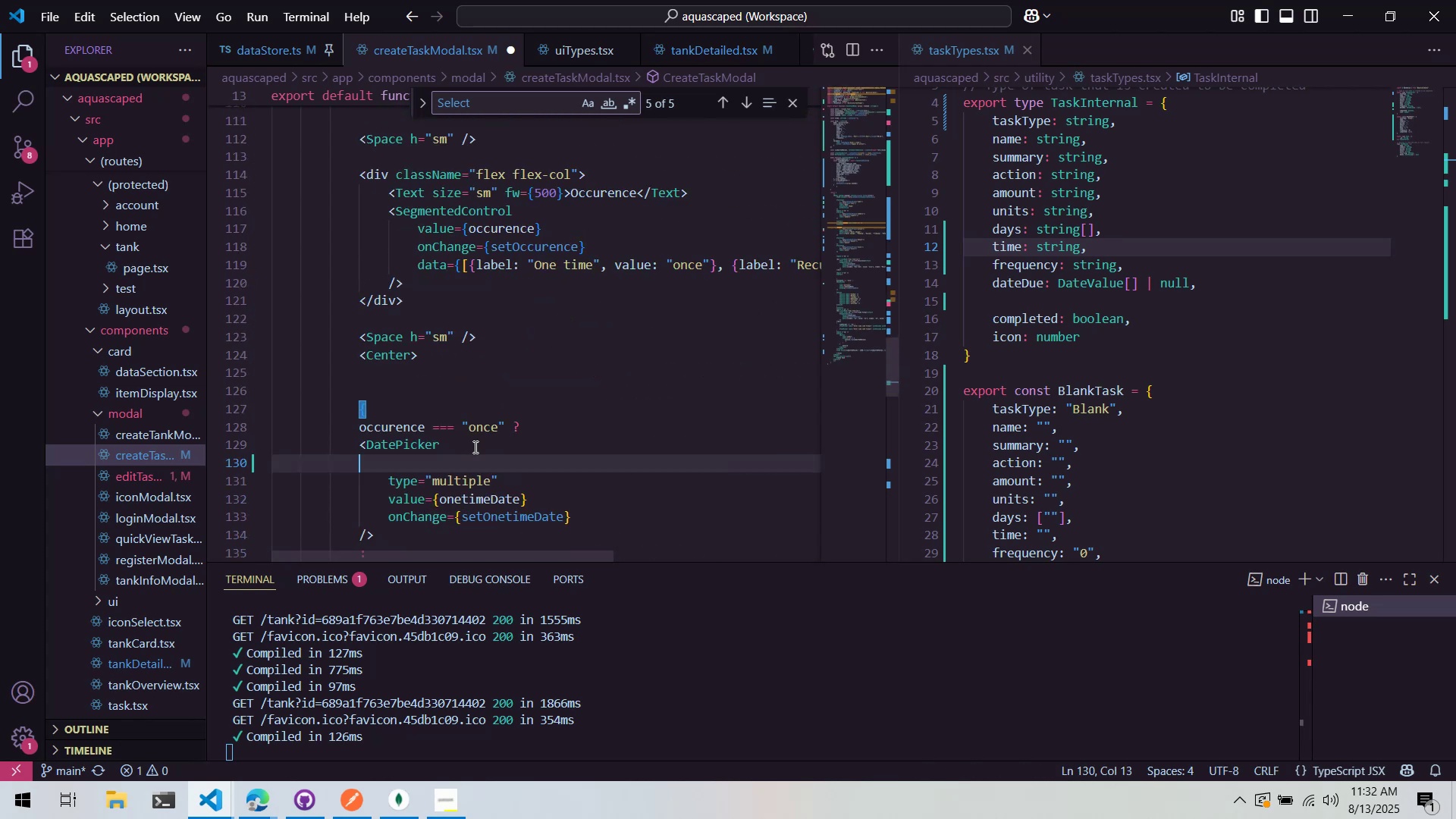 
key(Tab)
type({...form.getINputProps("days)
 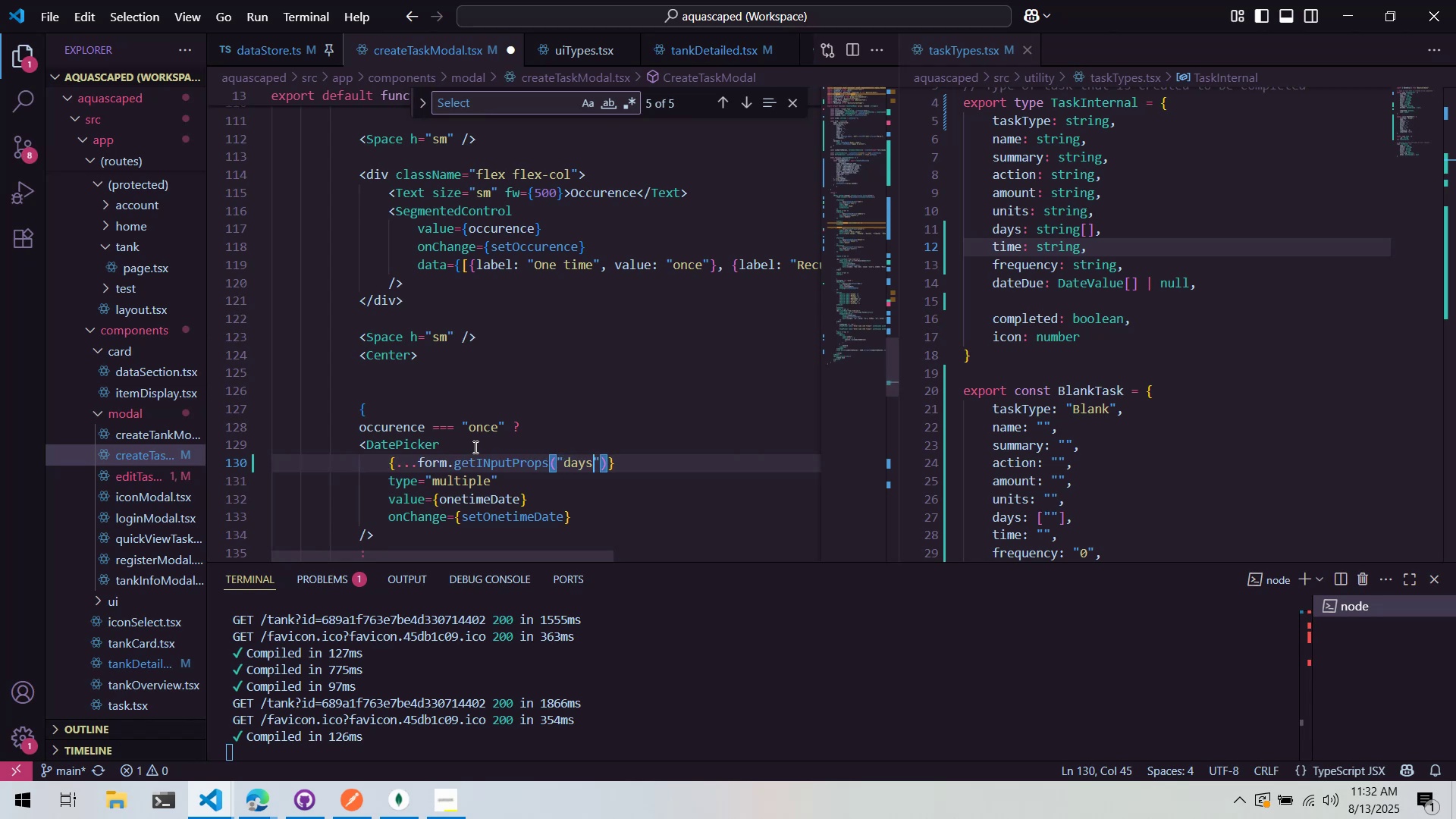 
left_click([474, 447])
 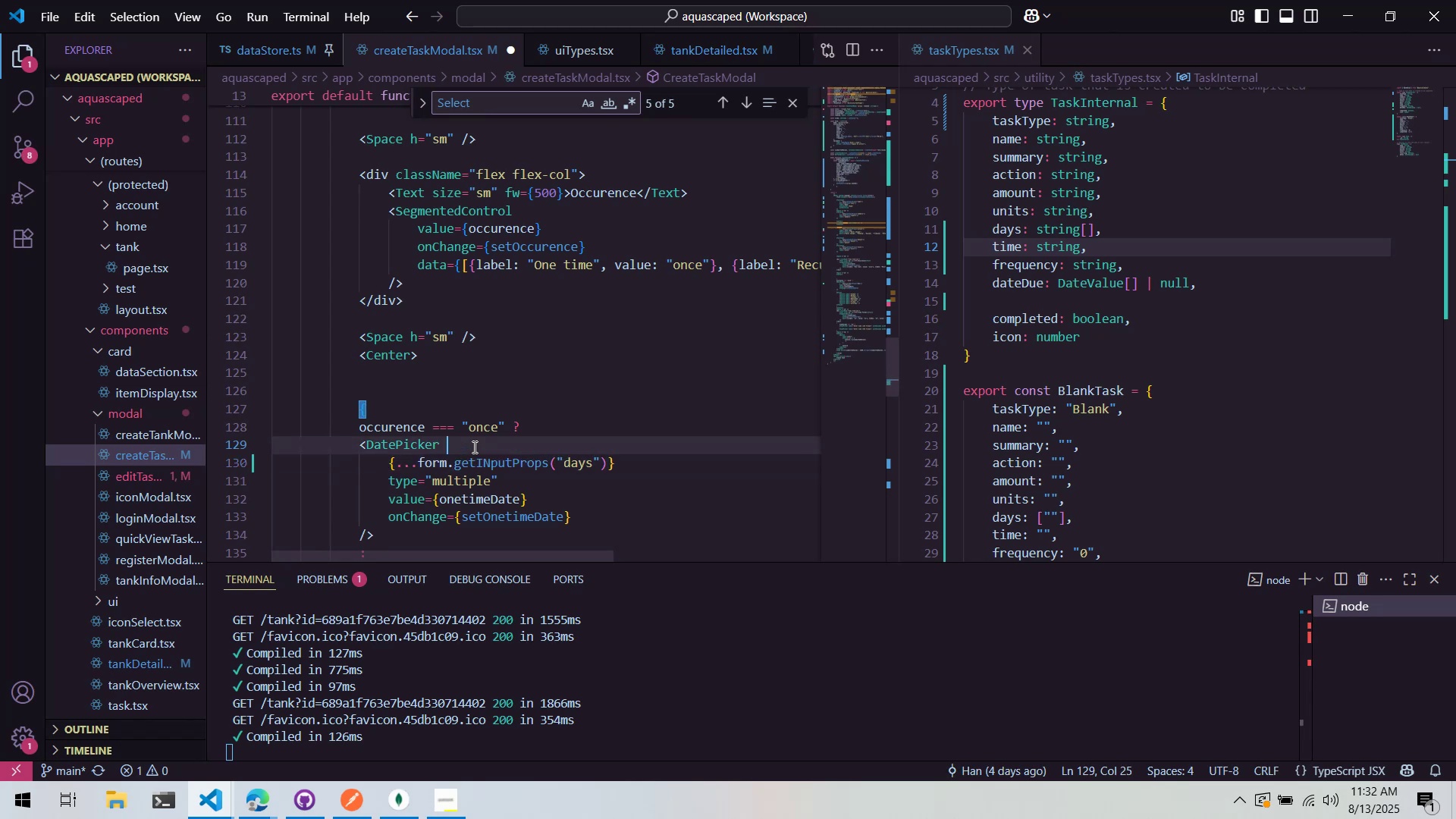 
key(Control+ControlLeft)
 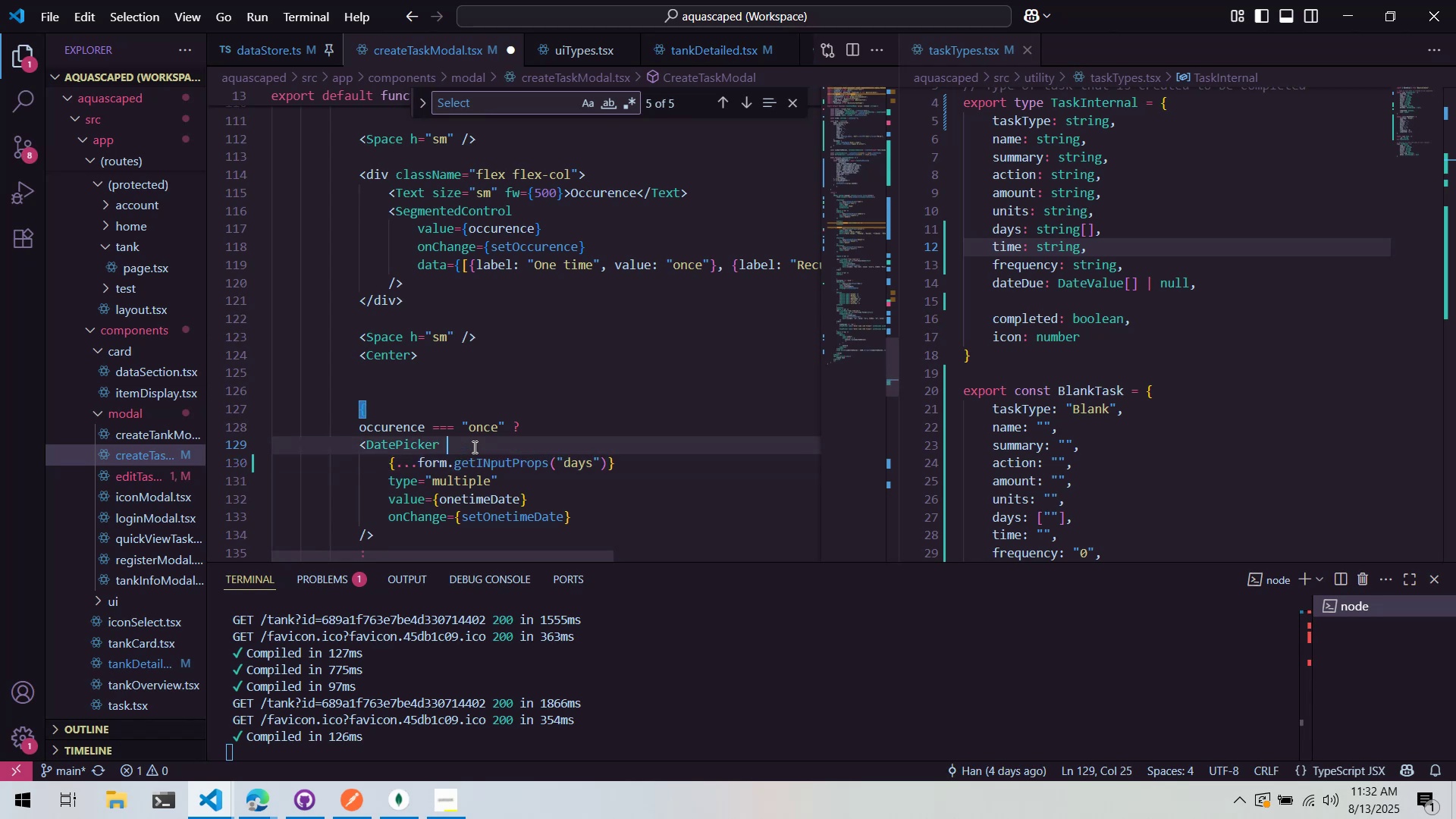 
key(Control+S)
 